 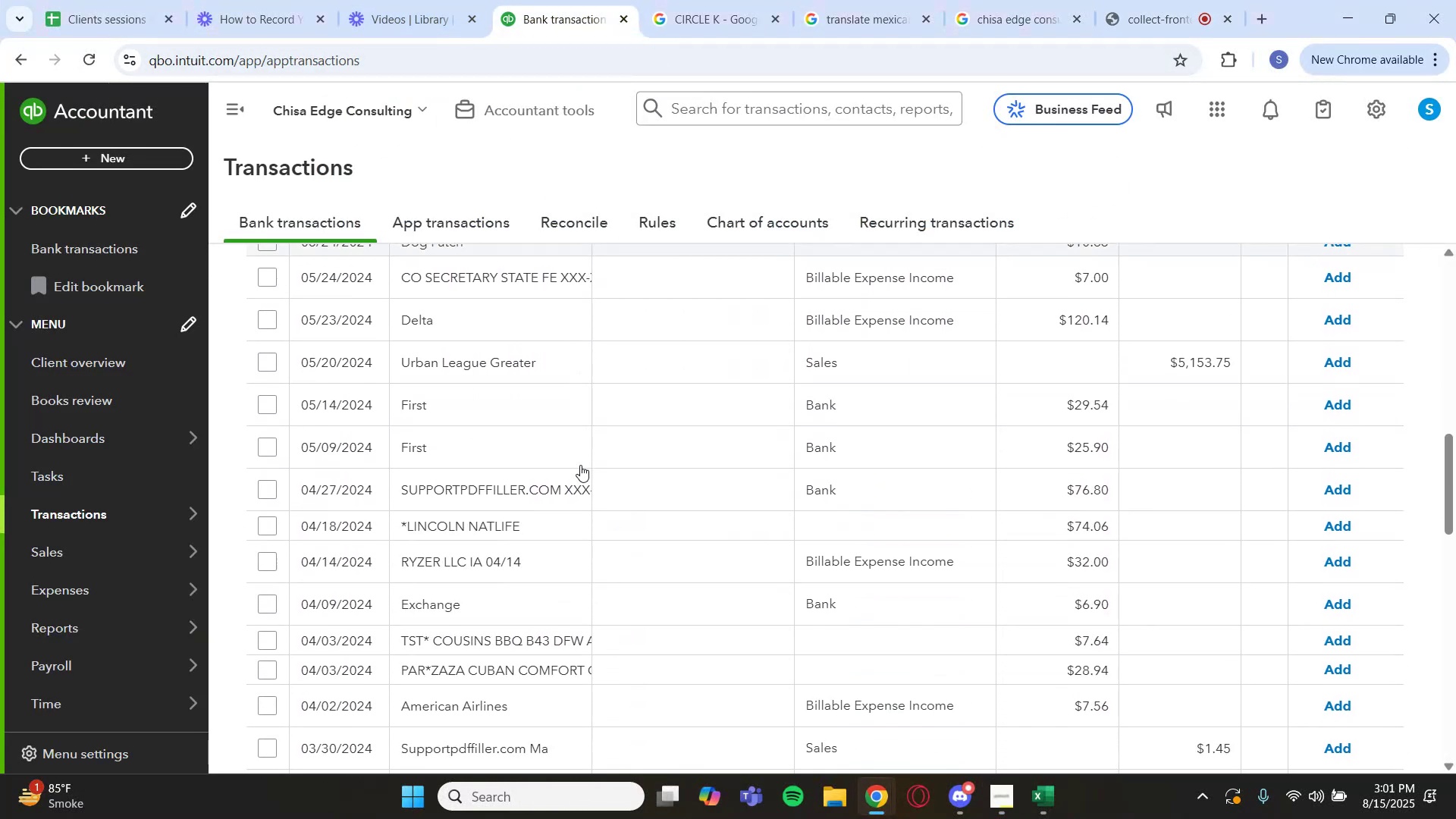 
scroll: coordinate [579, 487], scroll_direction: down, amount: 2.0
 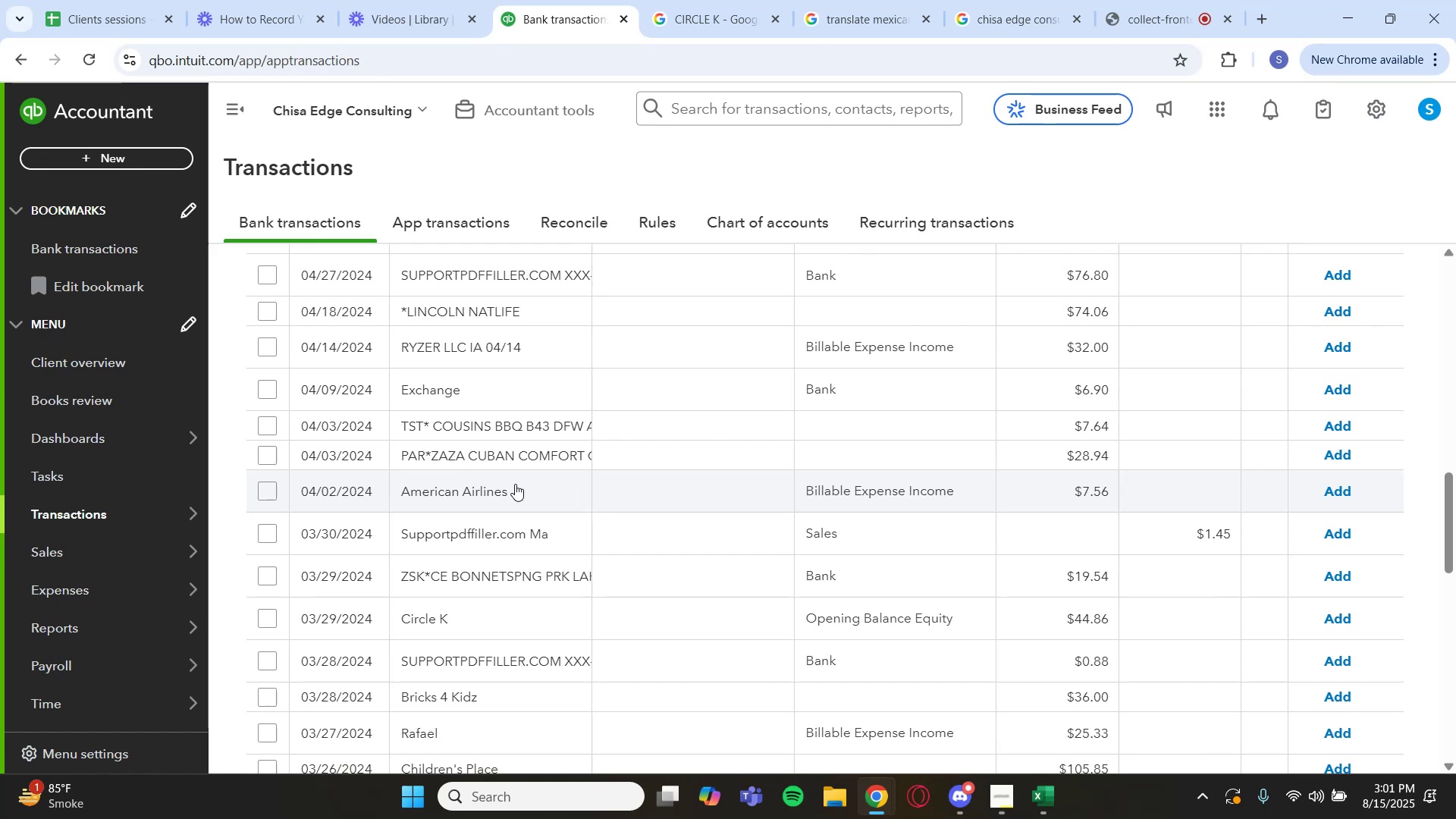 
left_click([515, 483])
 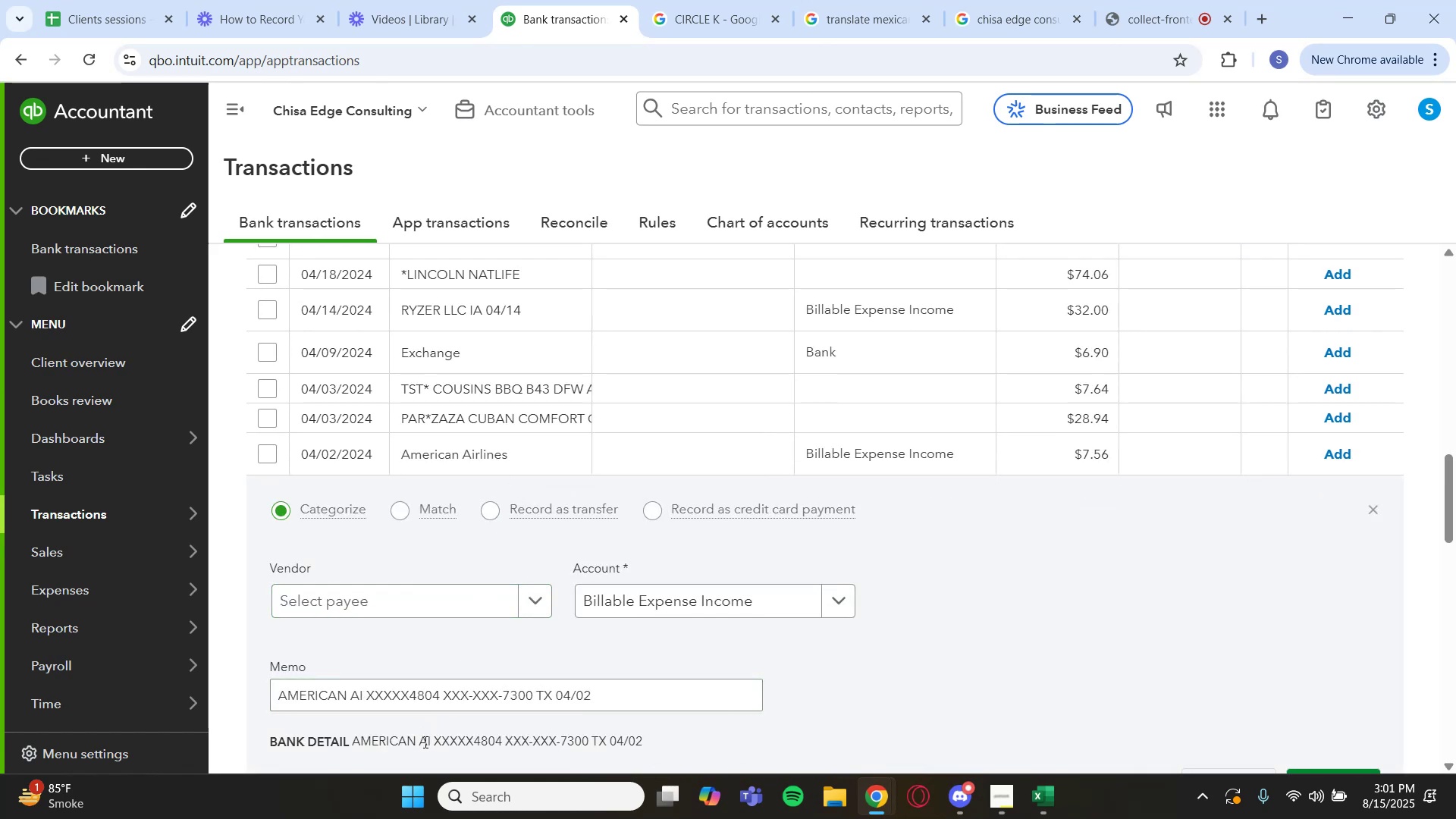 
left_click_drag(start_coordinate=[428, 742], to_coordinate=[392, 744])
 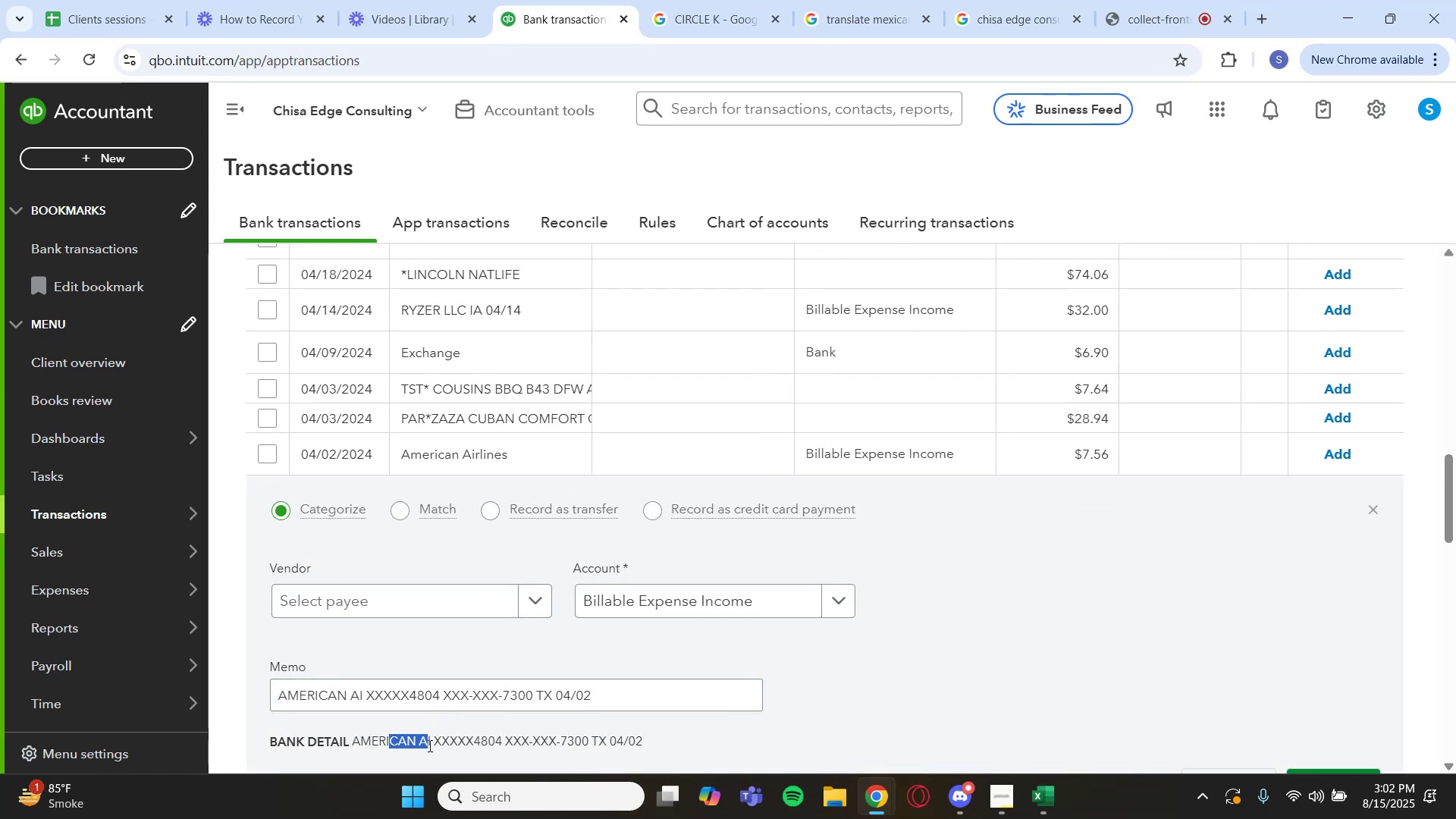 
left_click_drag(start_coordinate=[430, 745], to_coordinate=[354, 748])
 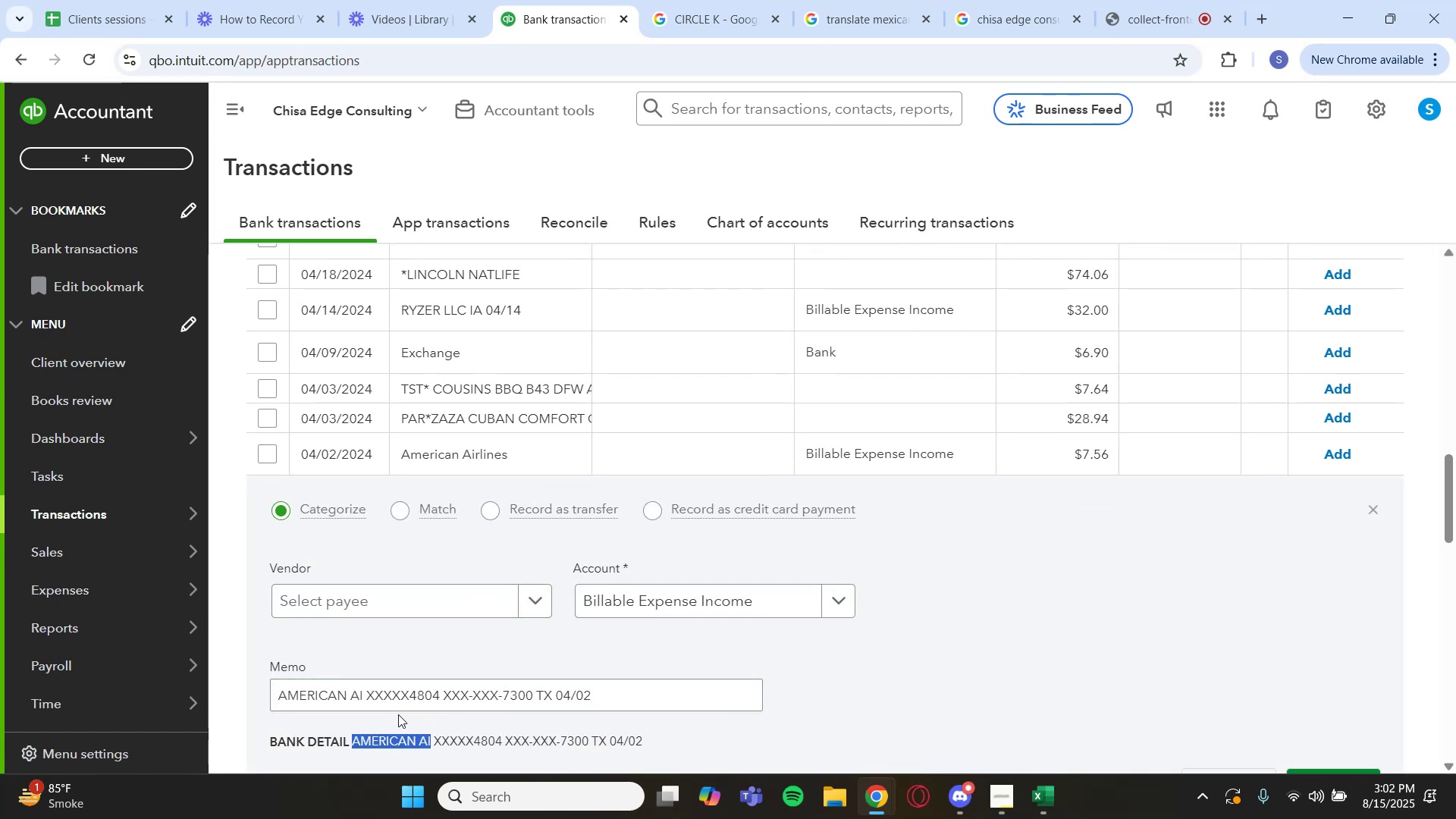 
key(Control+C)
 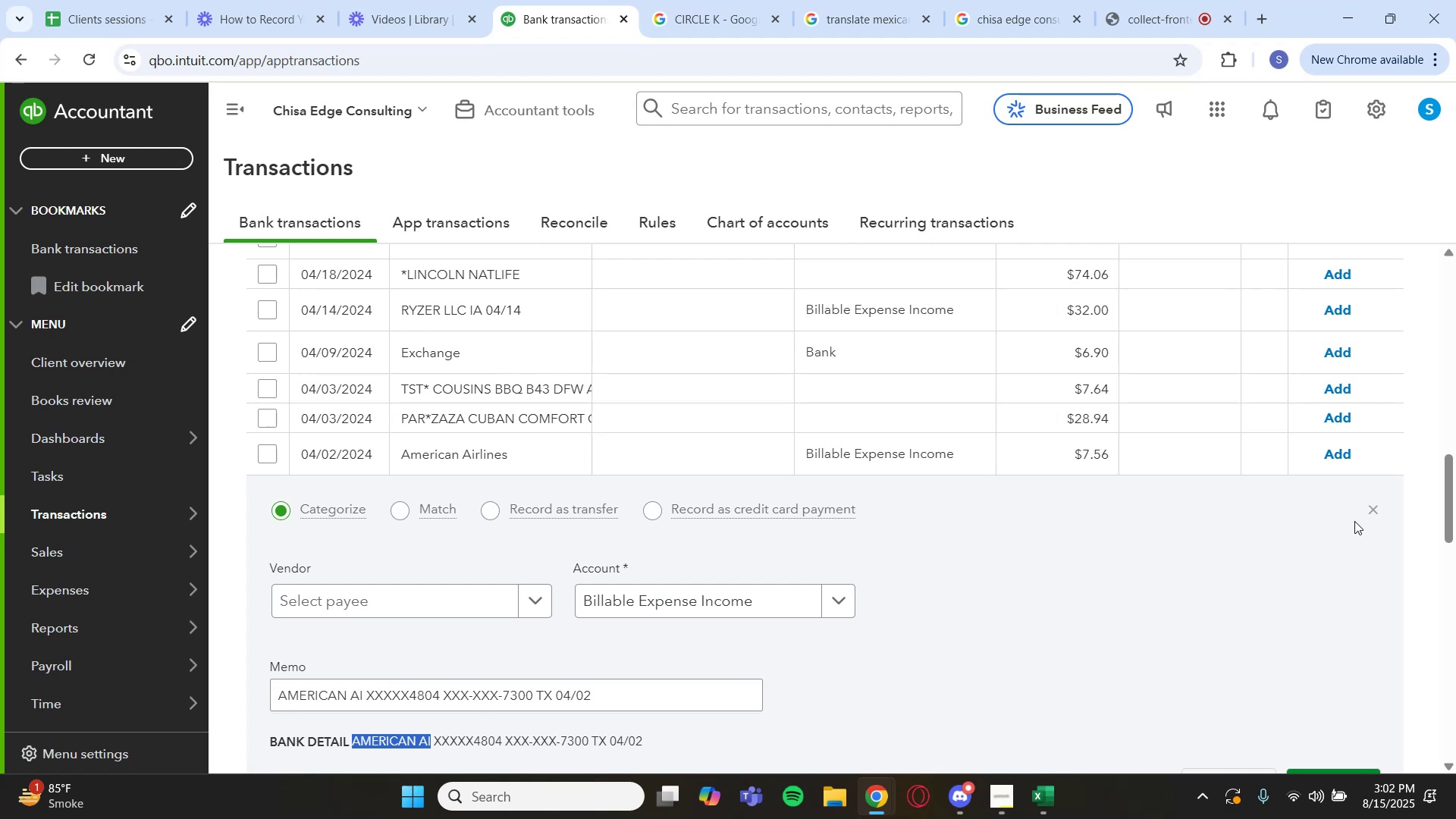 
left_click([1376, 510])
 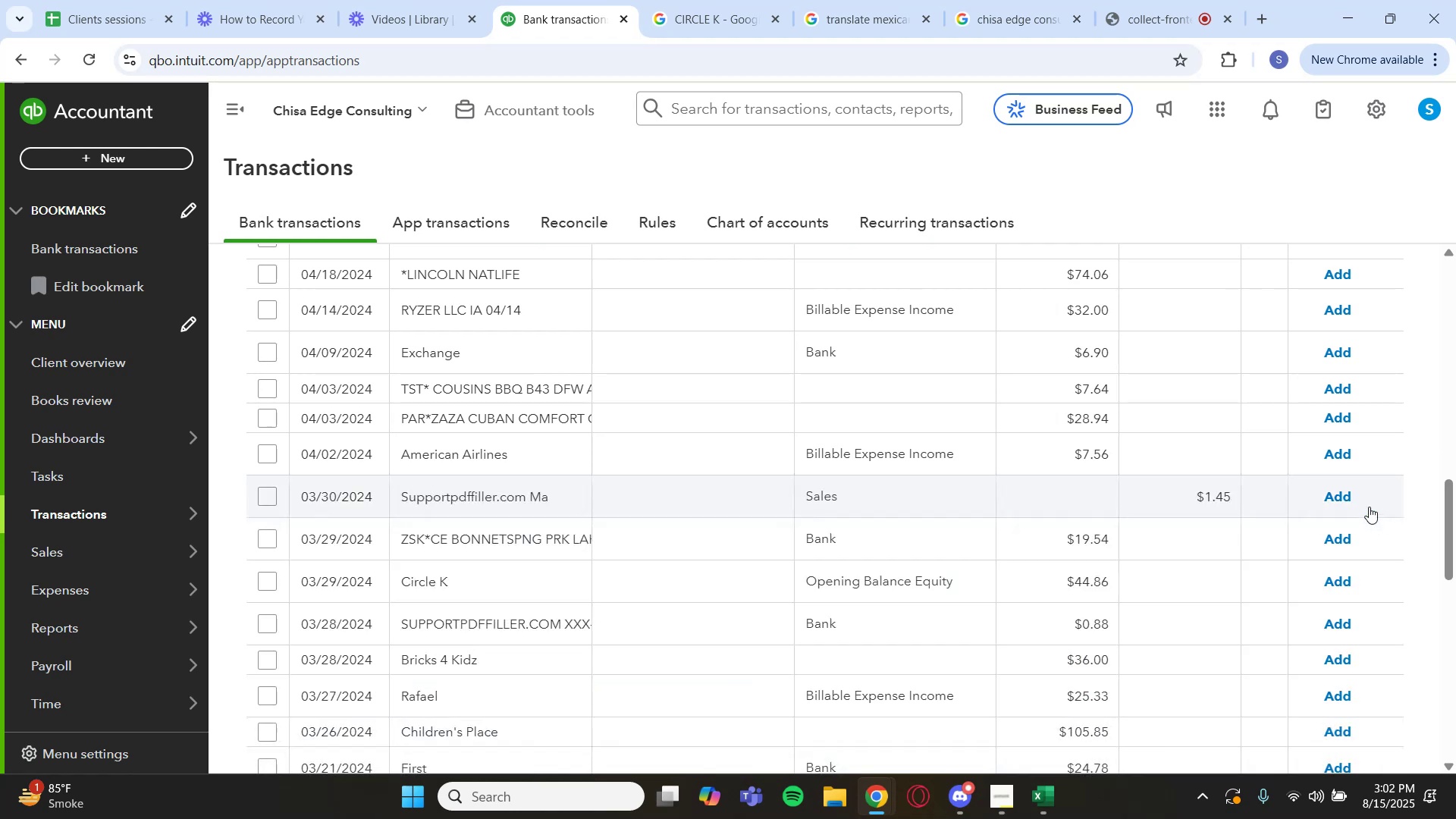 
scroll: coordinate [1125, 422], scroll_direction: up, amount: 10.0
 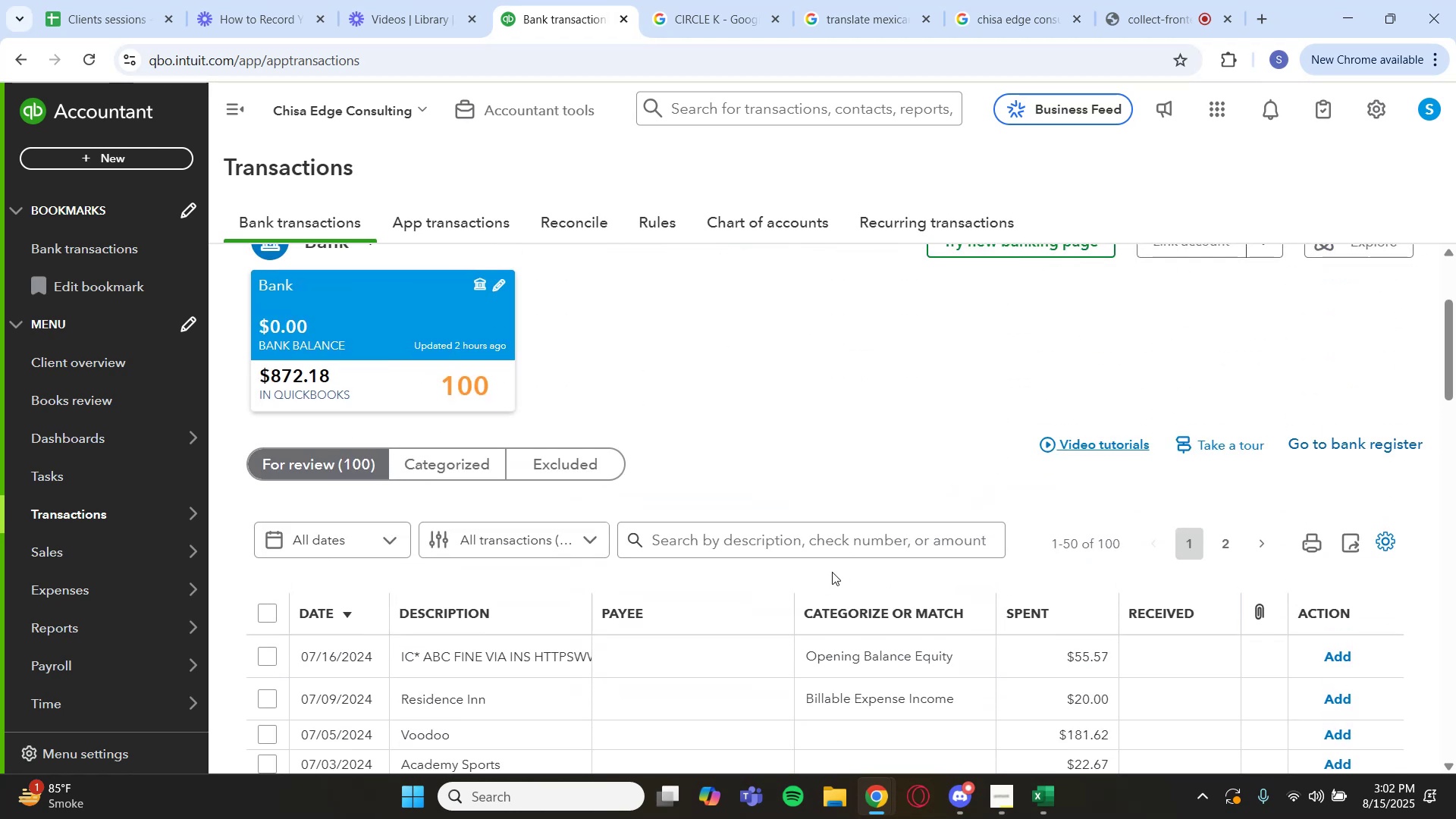 
left_click([843, 551])
 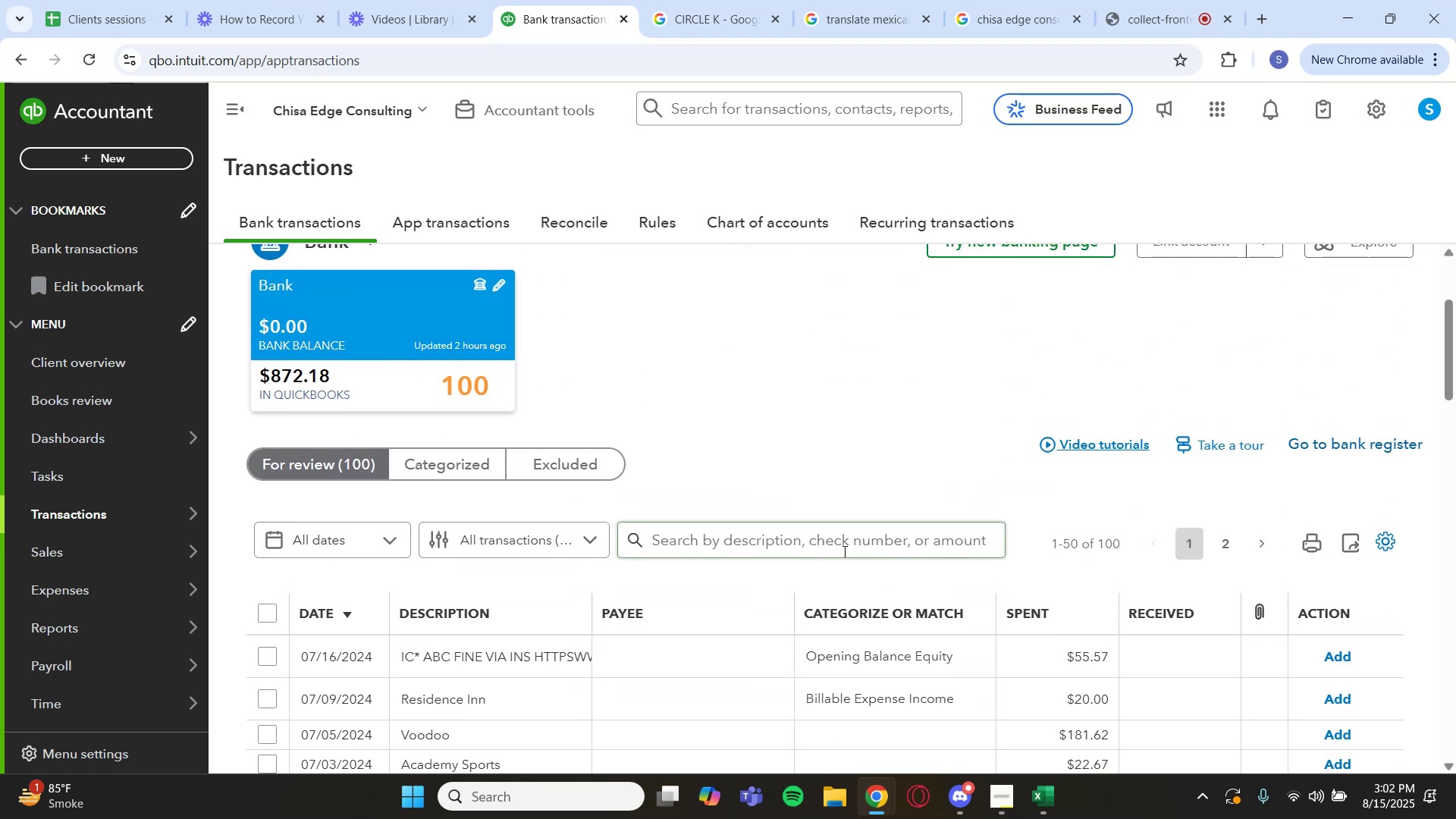 
key(Control+V)
 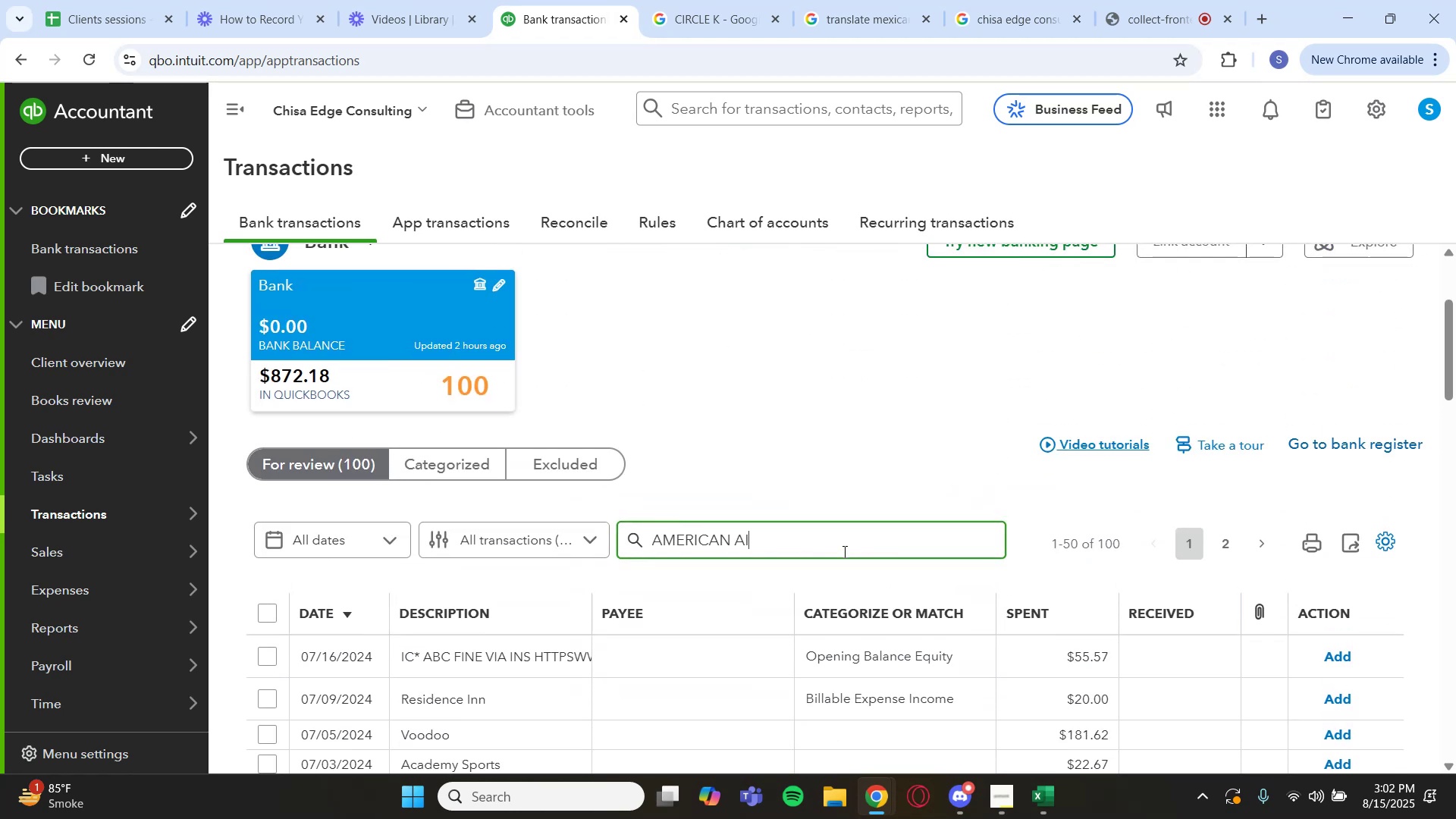 
key(Enter)
 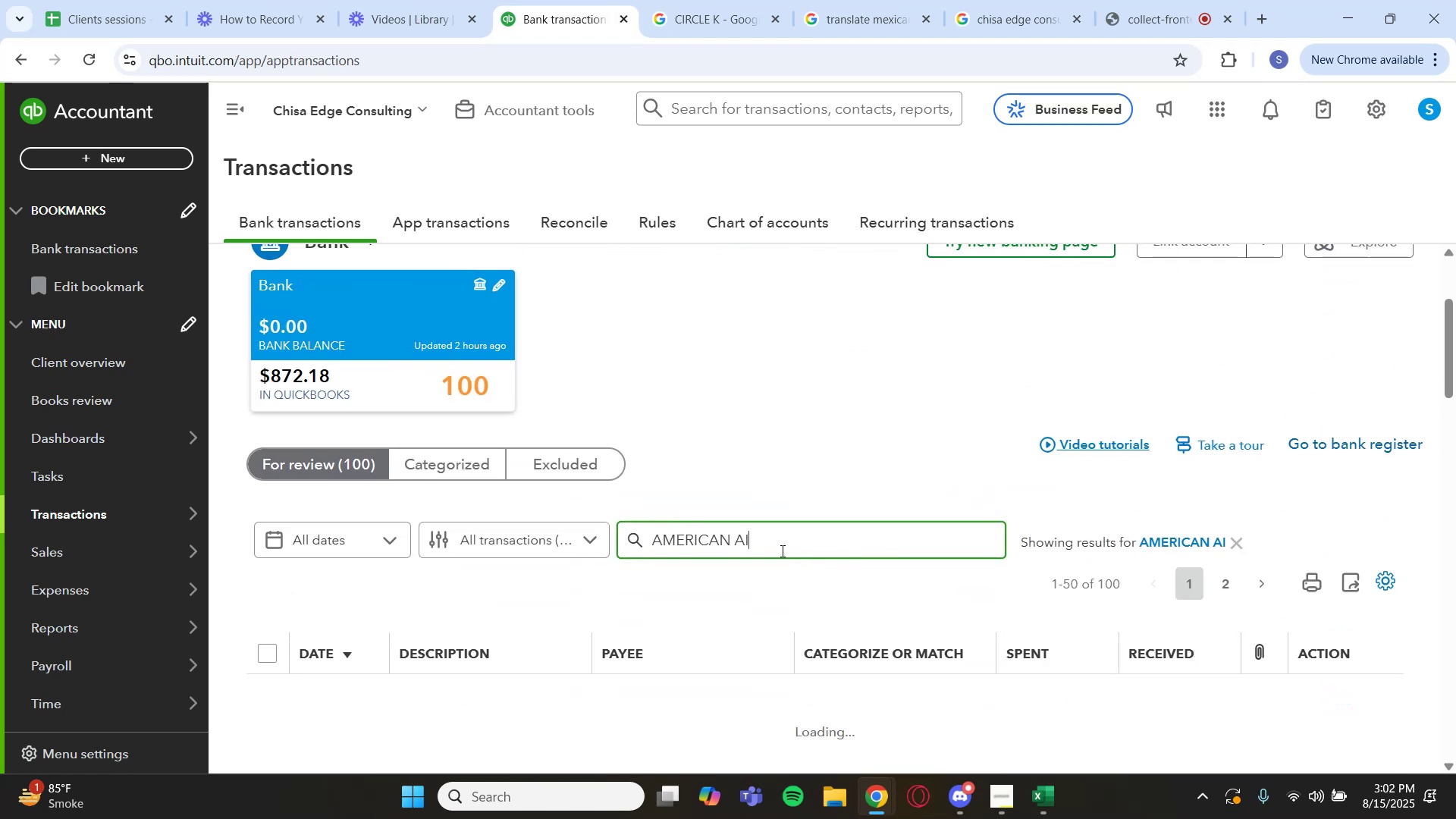 
scroll: coordinate [771, 548], scroll_direction: down, amount: 3.0
 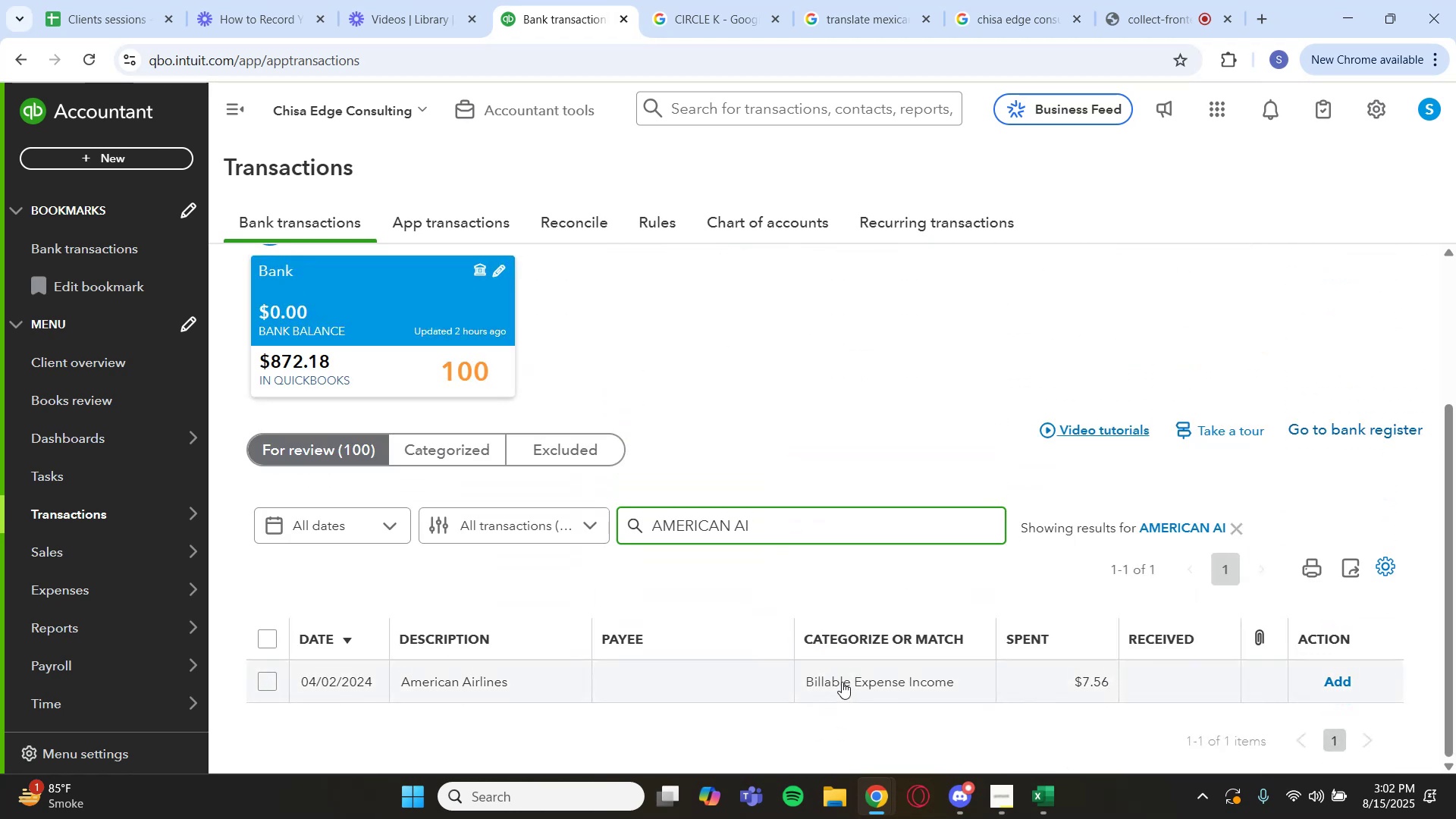 
left_click([842, 682])
 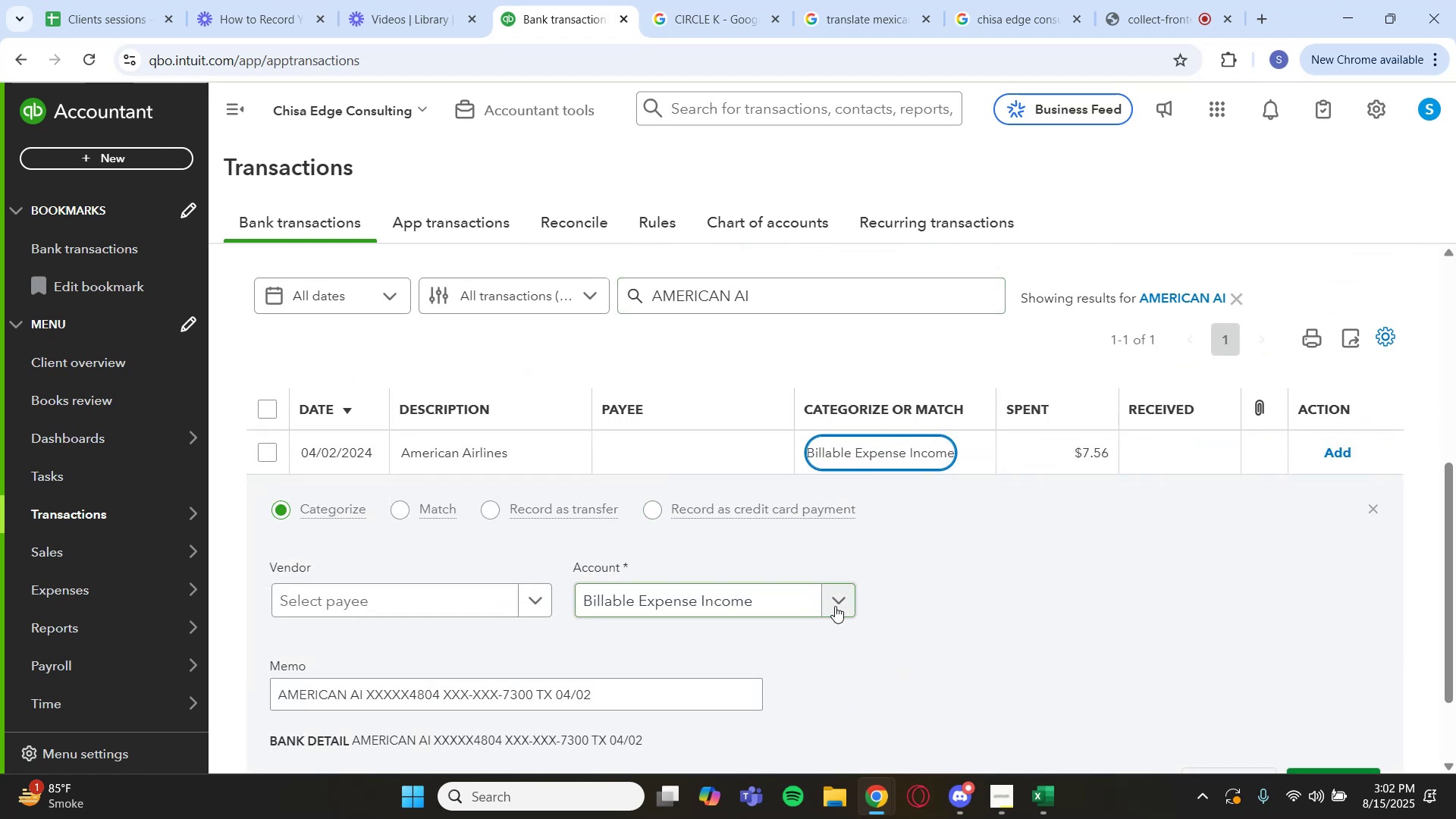 
left_click([841, 601])
 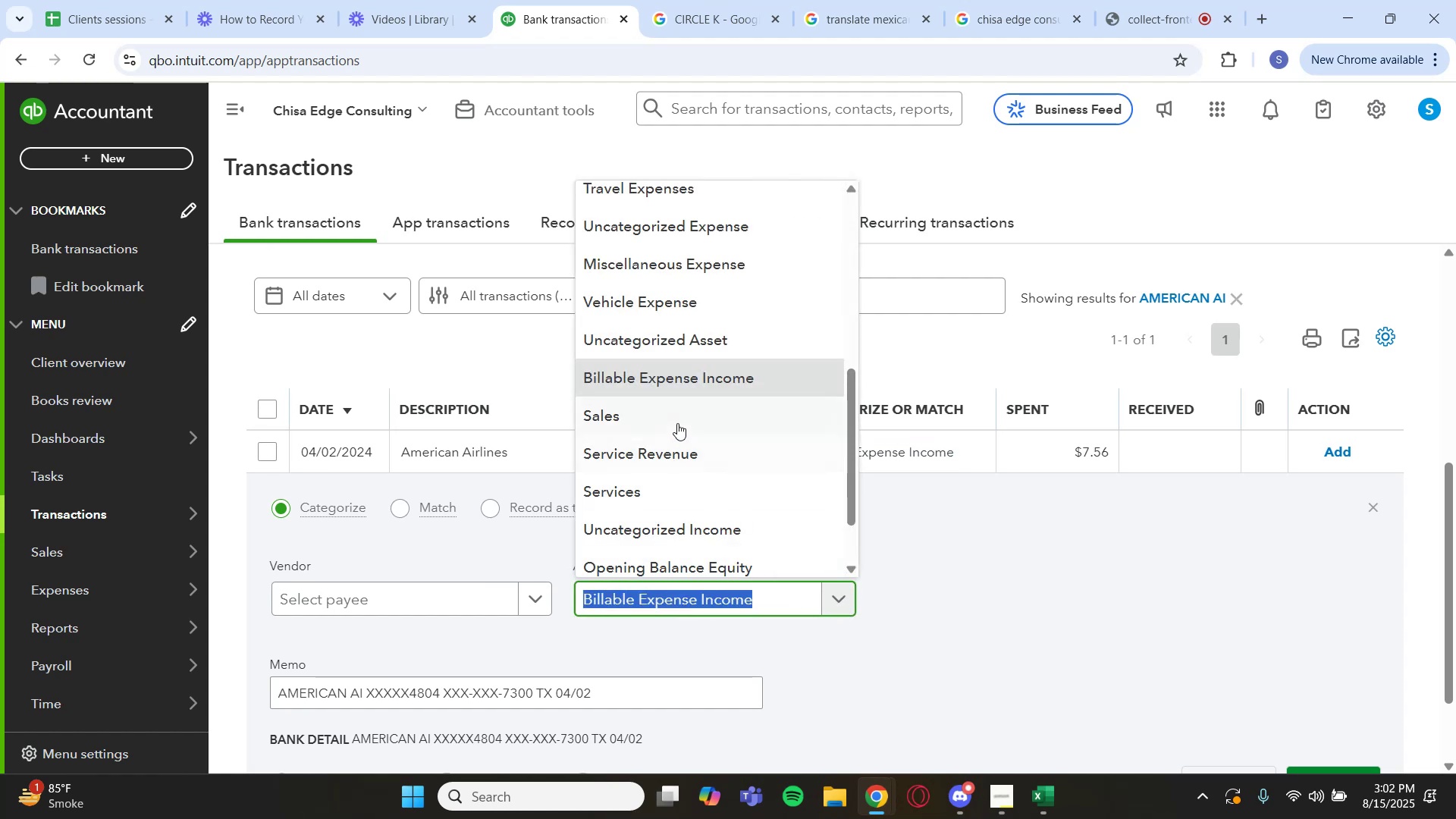 
scroll: coordinate [702, 351], scroll_direction: up, amount: 2.0
 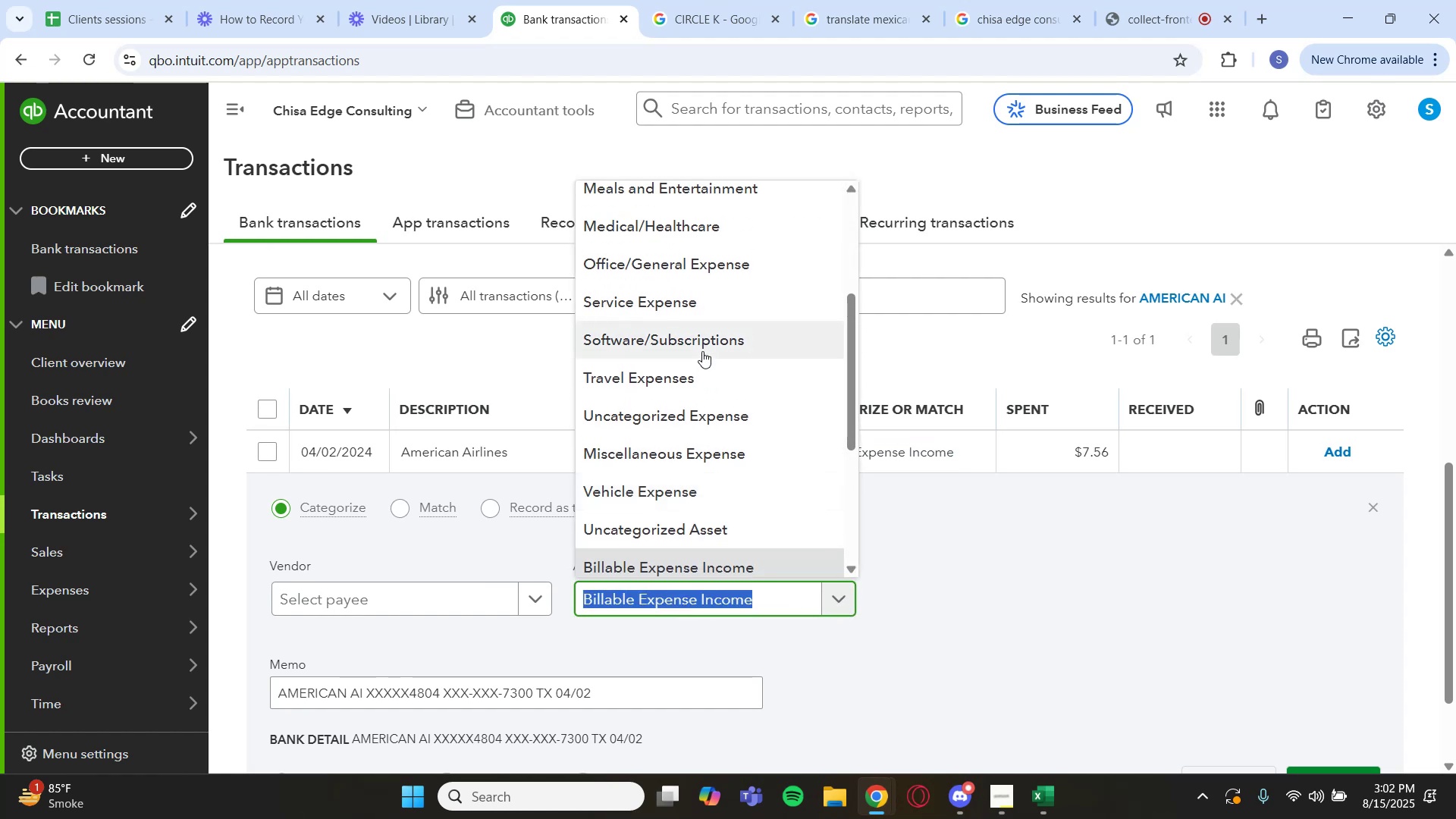 
left_click([688, 368])
 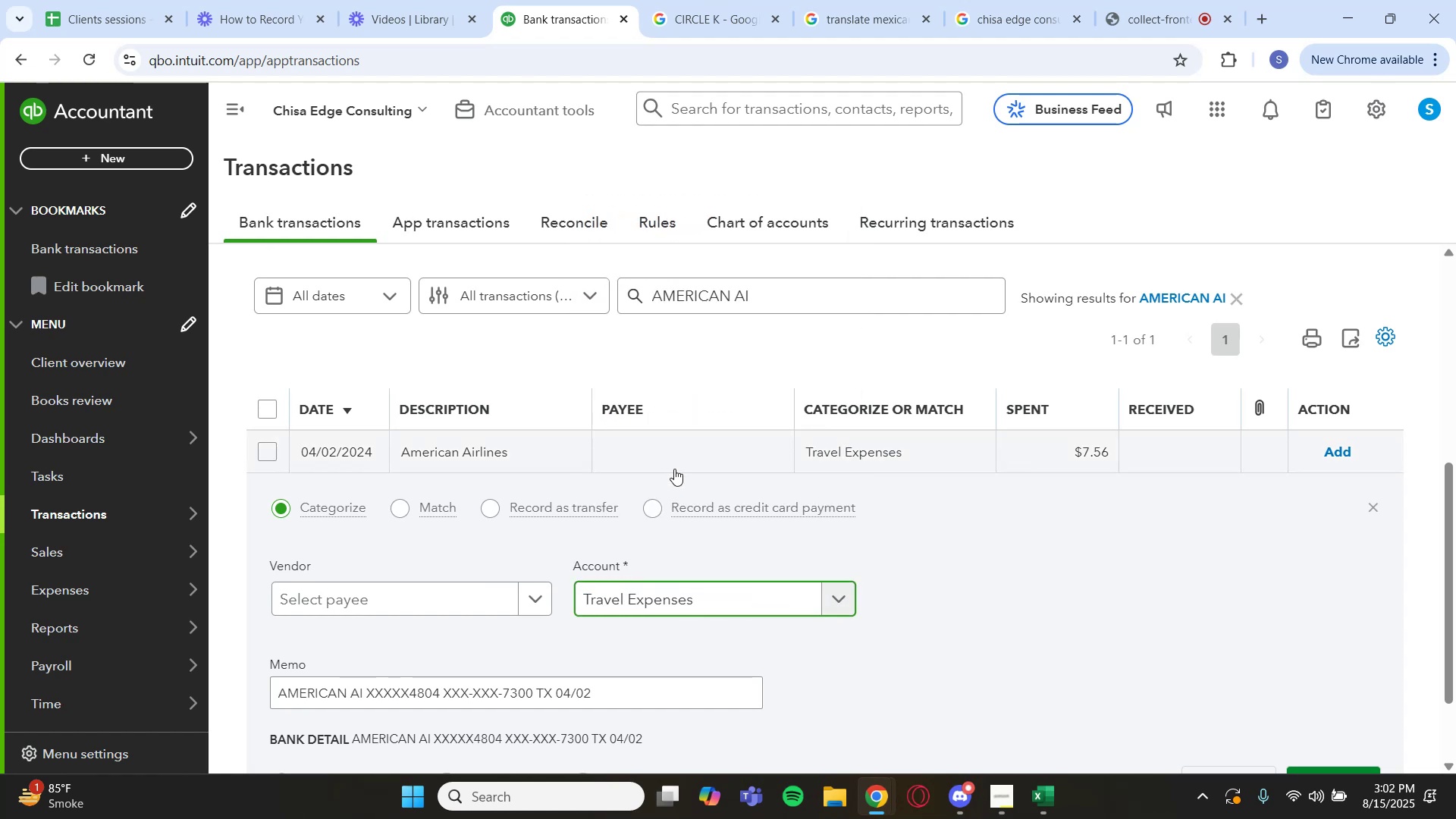 
scroll: coordinate [1138, 621], scroll_direction: down, amount: 2.0
 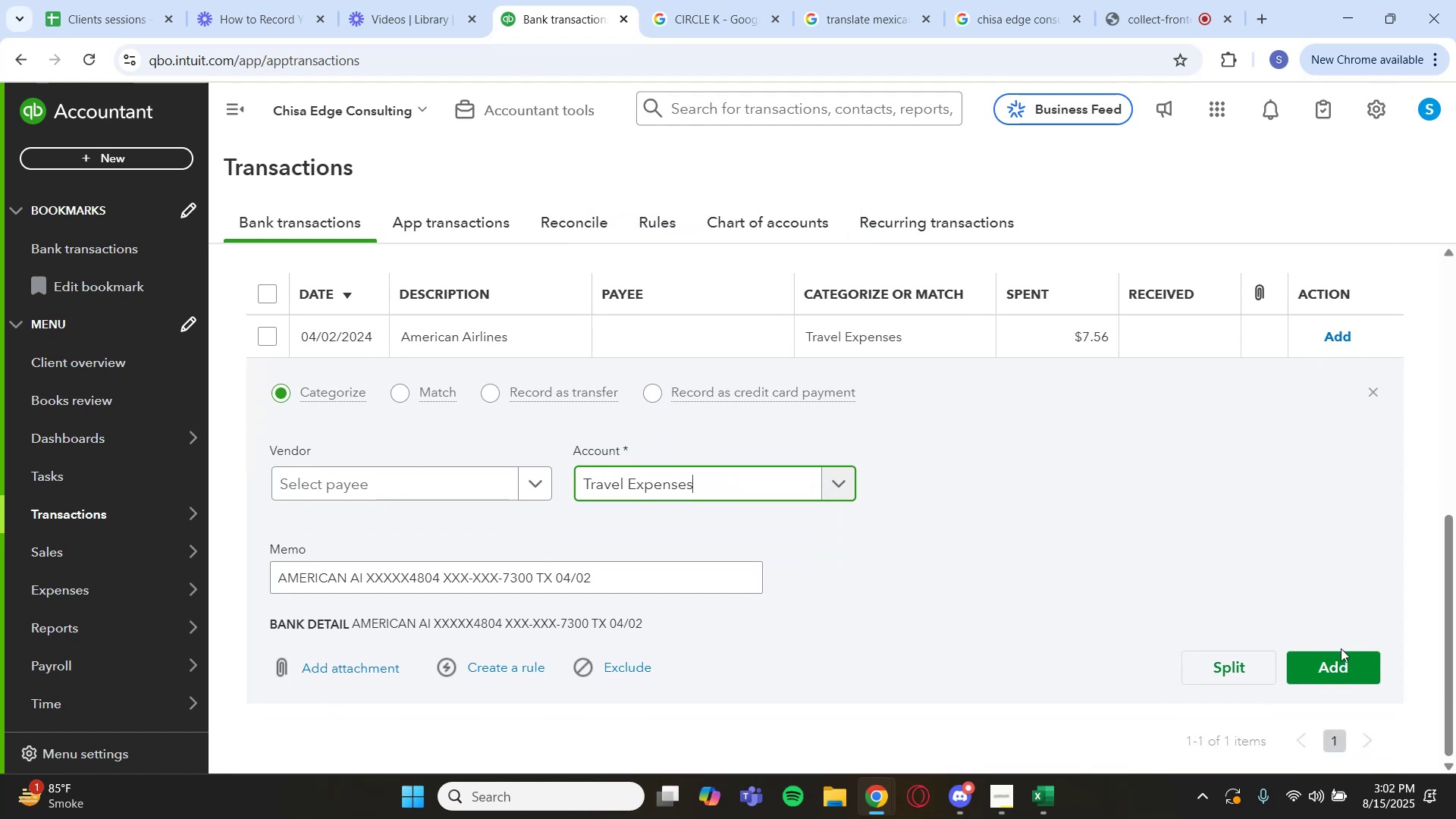 
left_click([1337, 657])
 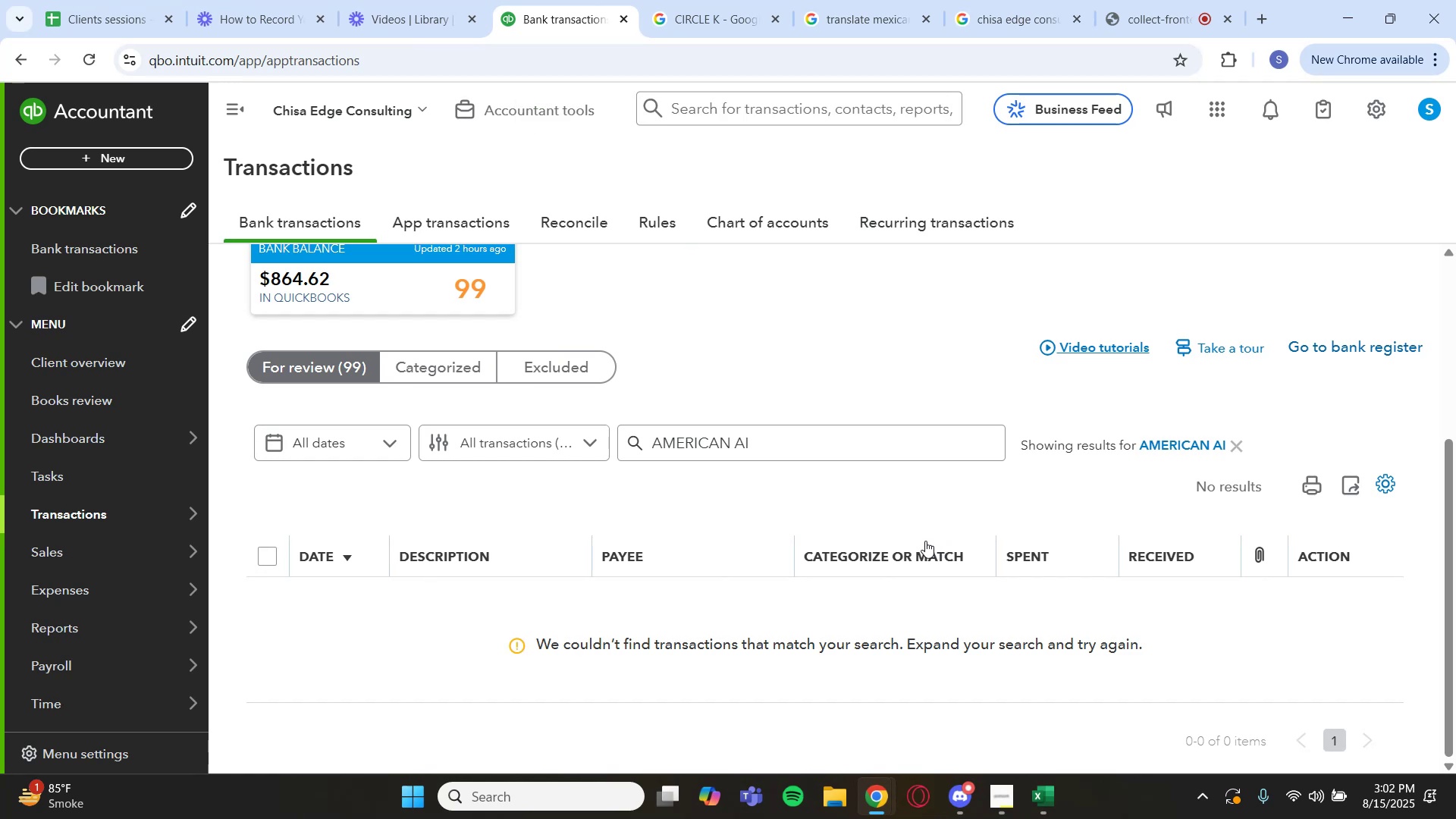 
wait(14.06)
 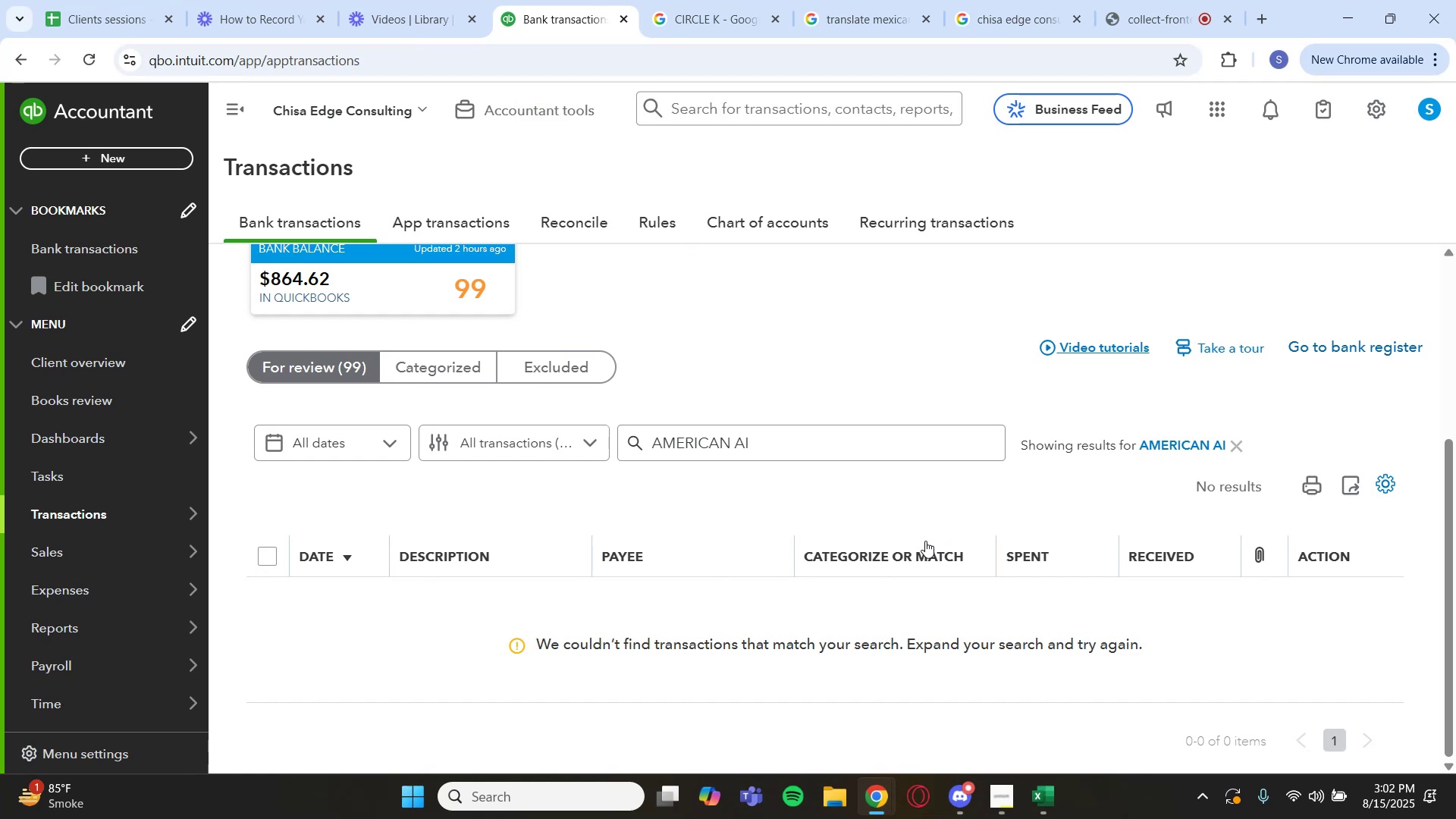 
left_click([1180, 443])
 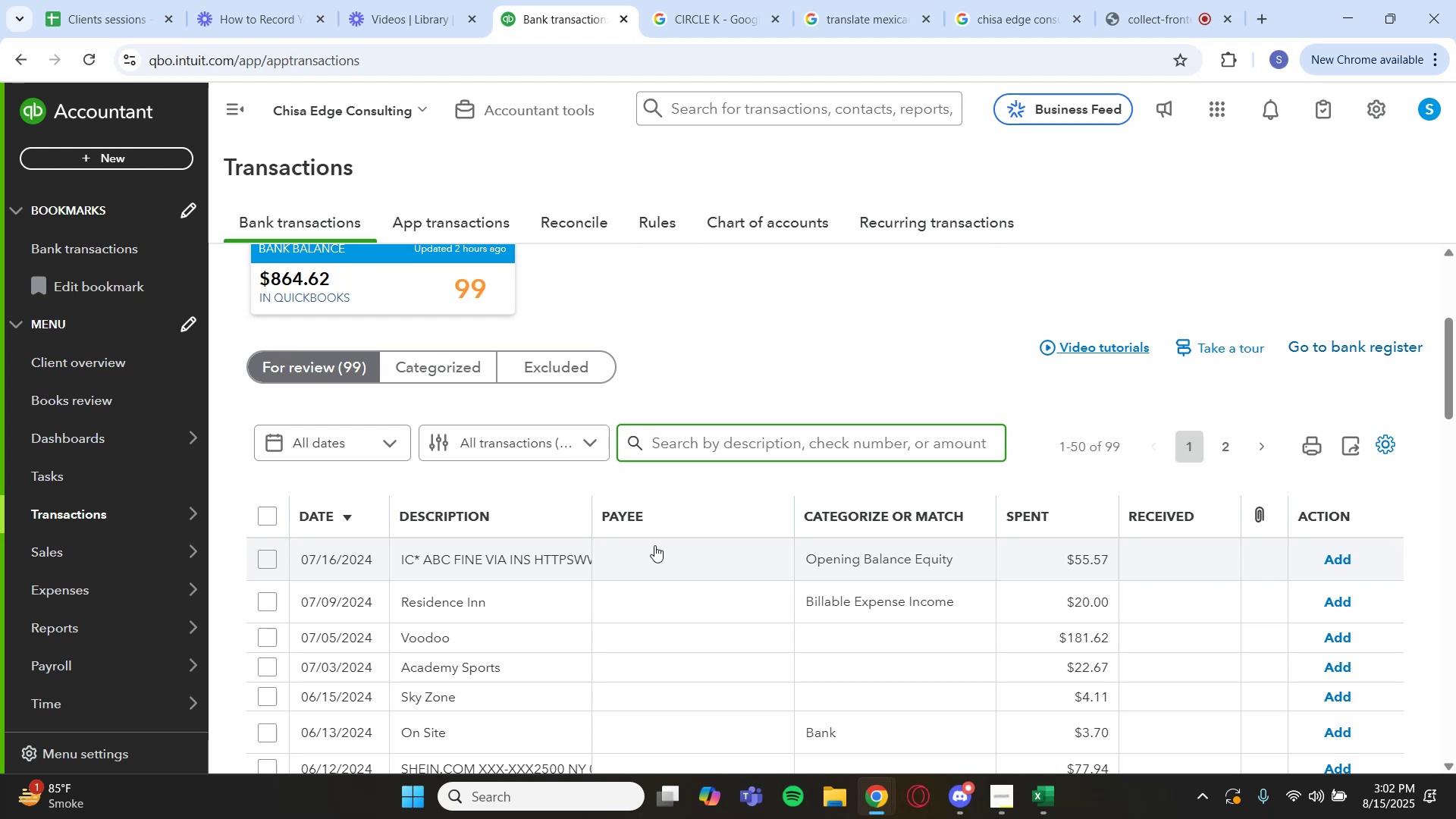 
wait(16.75)
 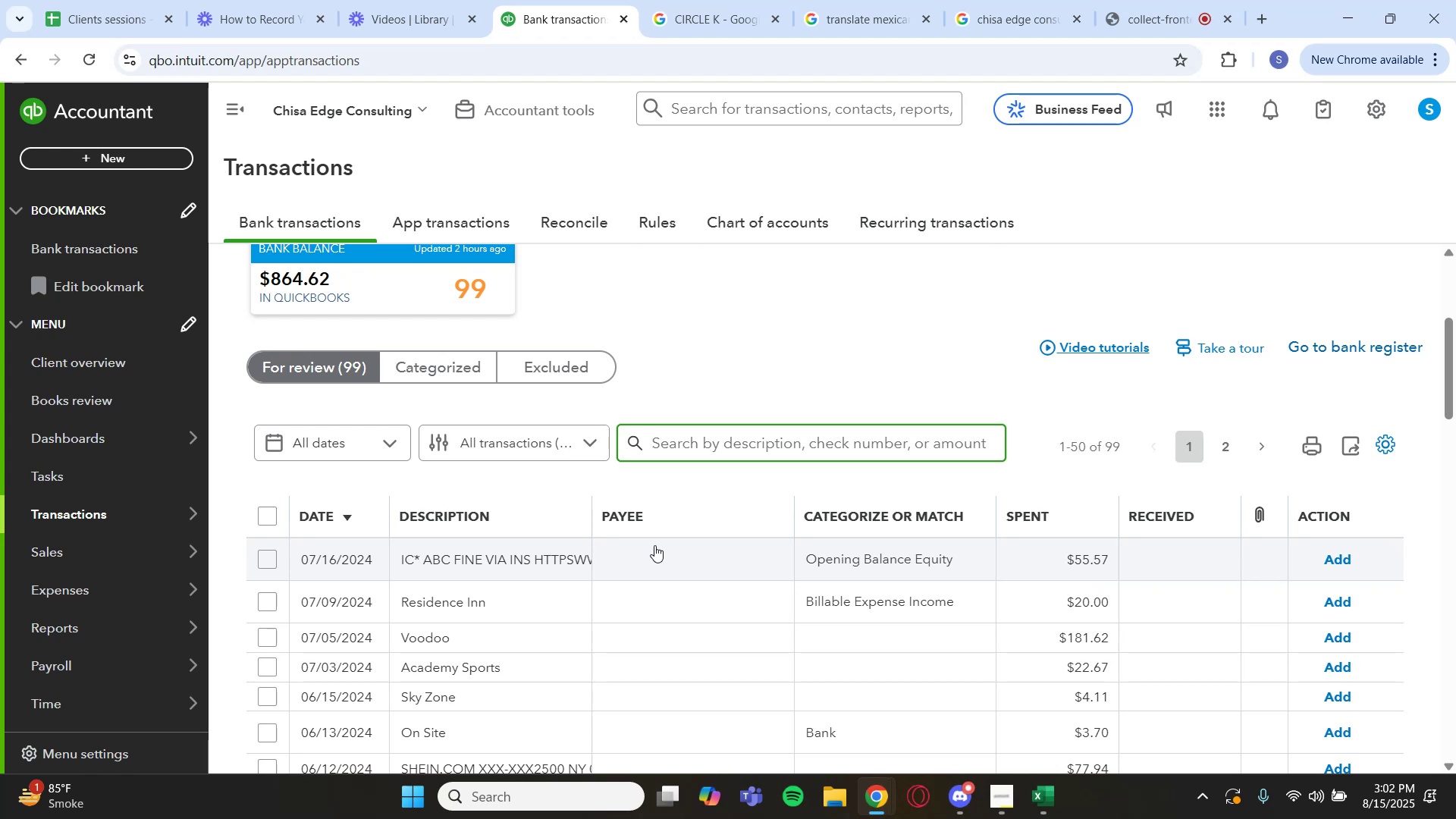 
left_click([498, 563])
 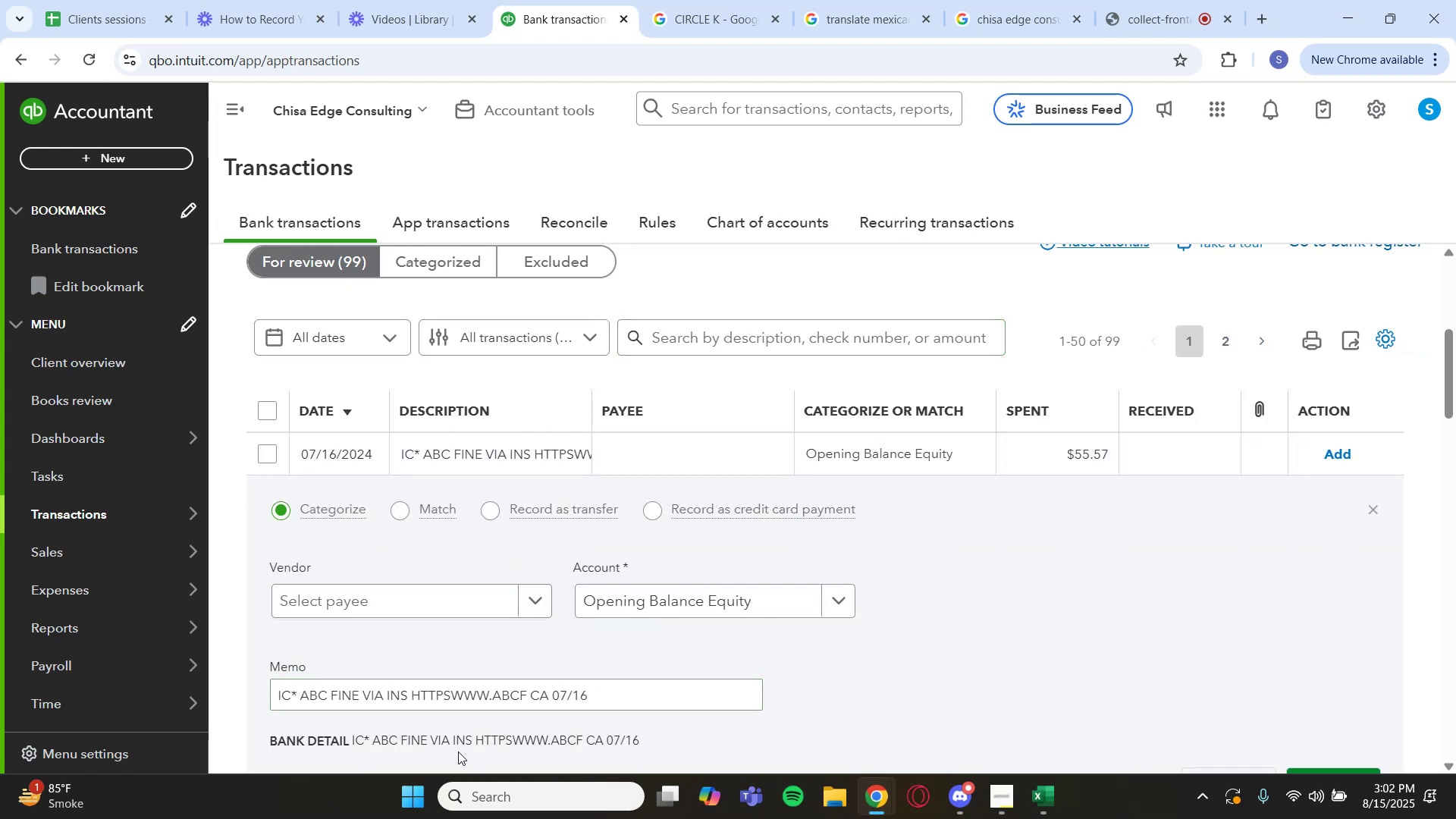 
left_click_drag(start_coordinate=[449, 742], to_coordinate=[375, 745])
 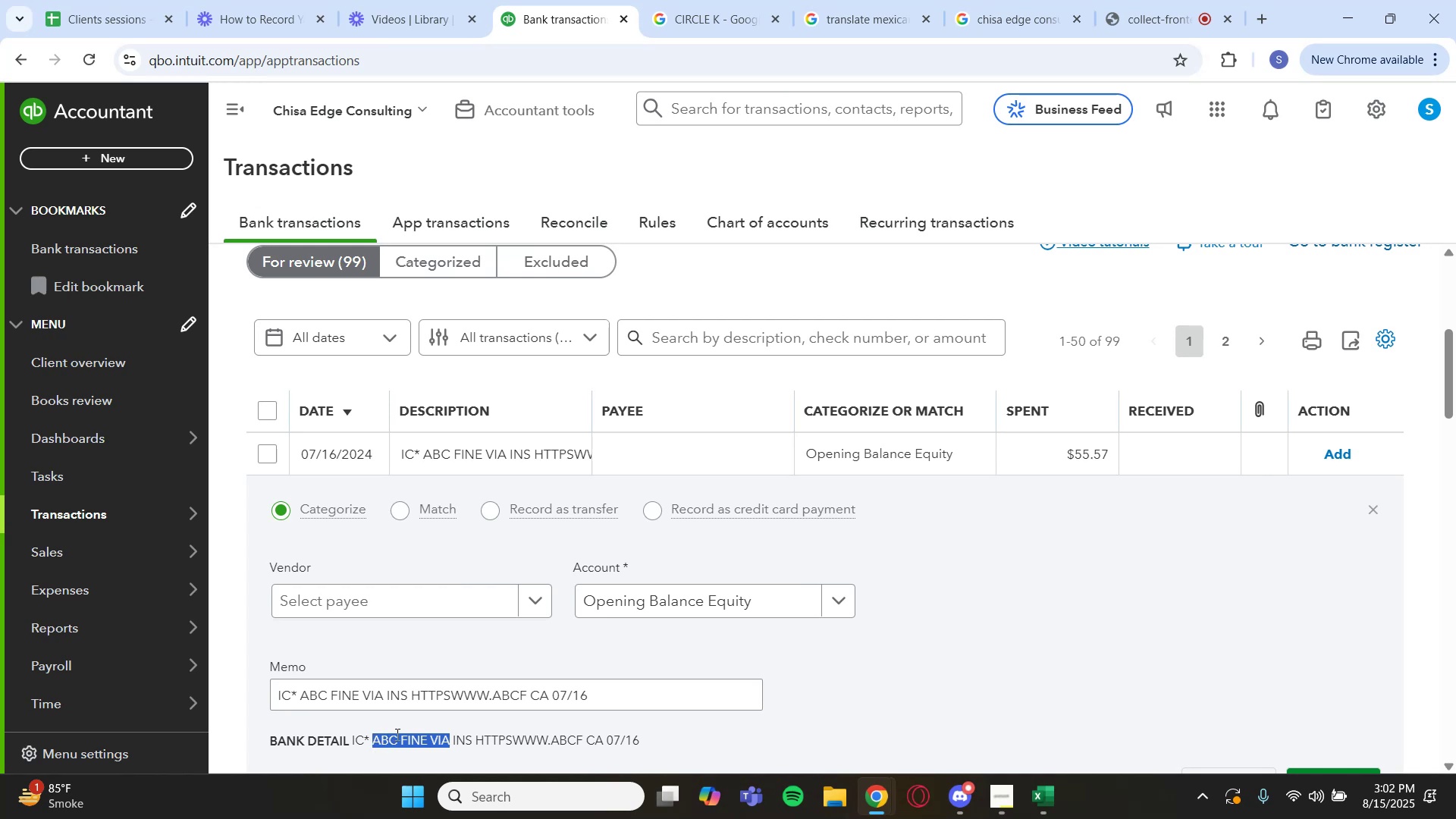 
key(Control+C)
 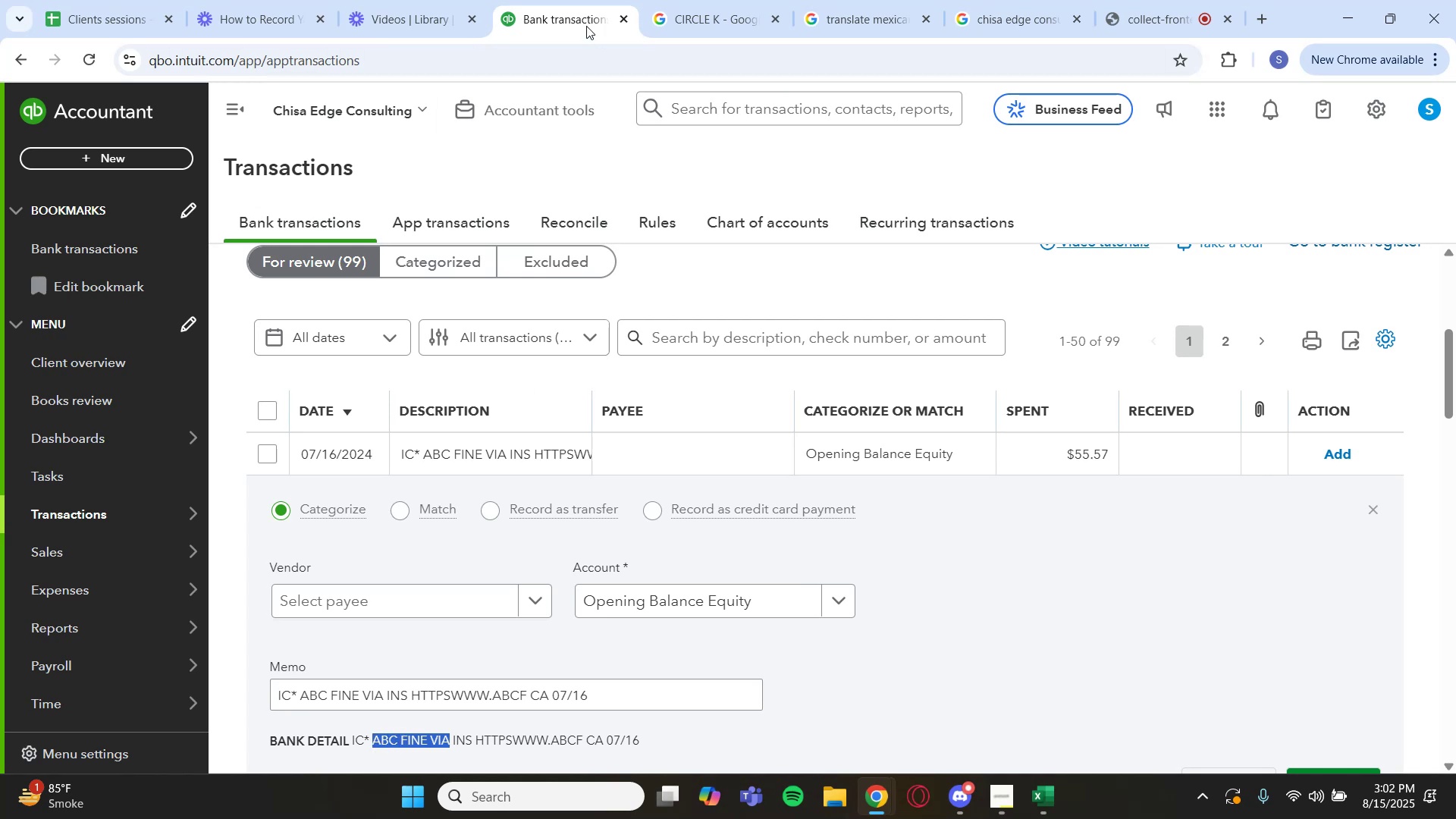 
left_click([693, 0])
 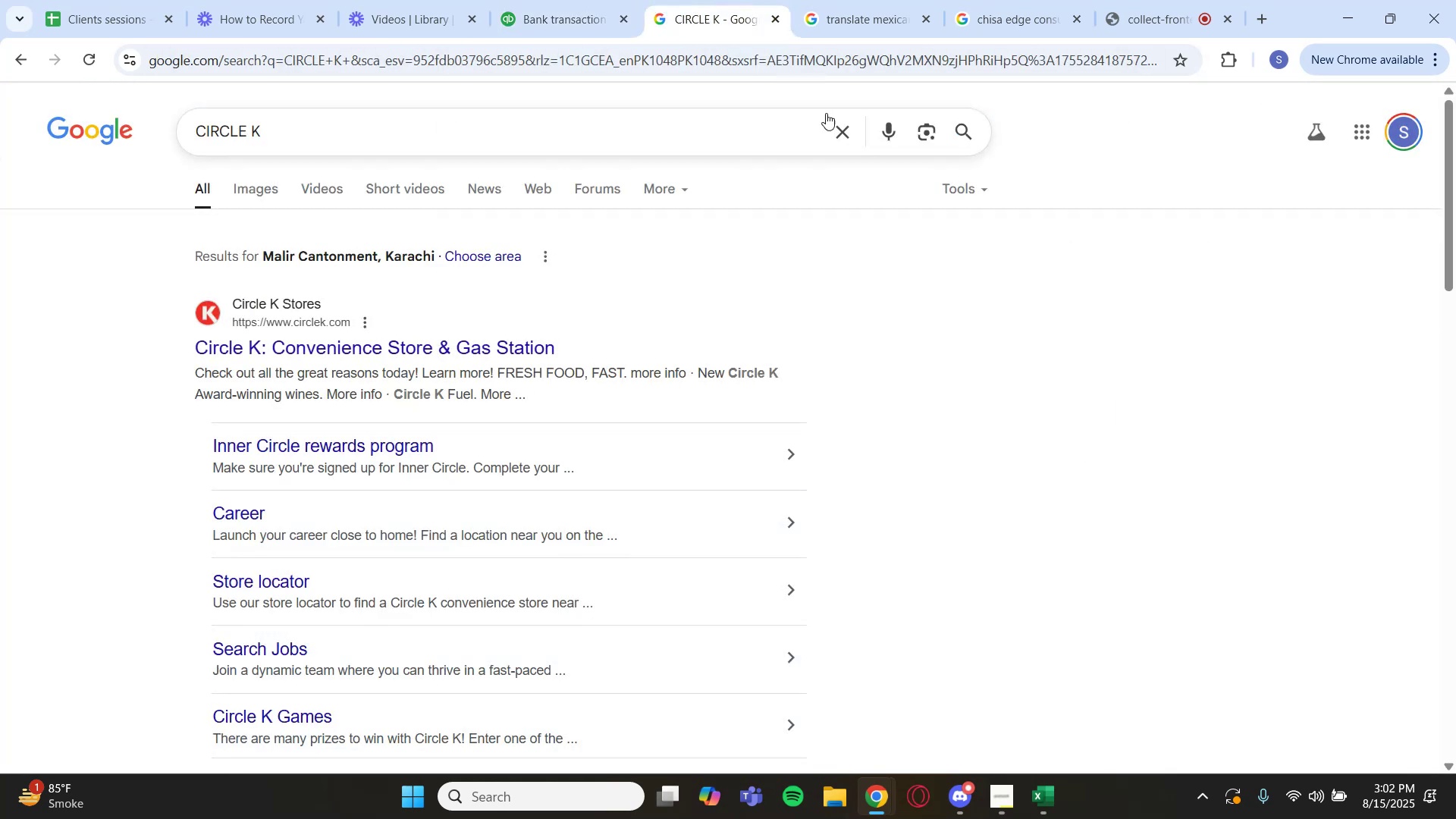 
left_click([857, 143])
 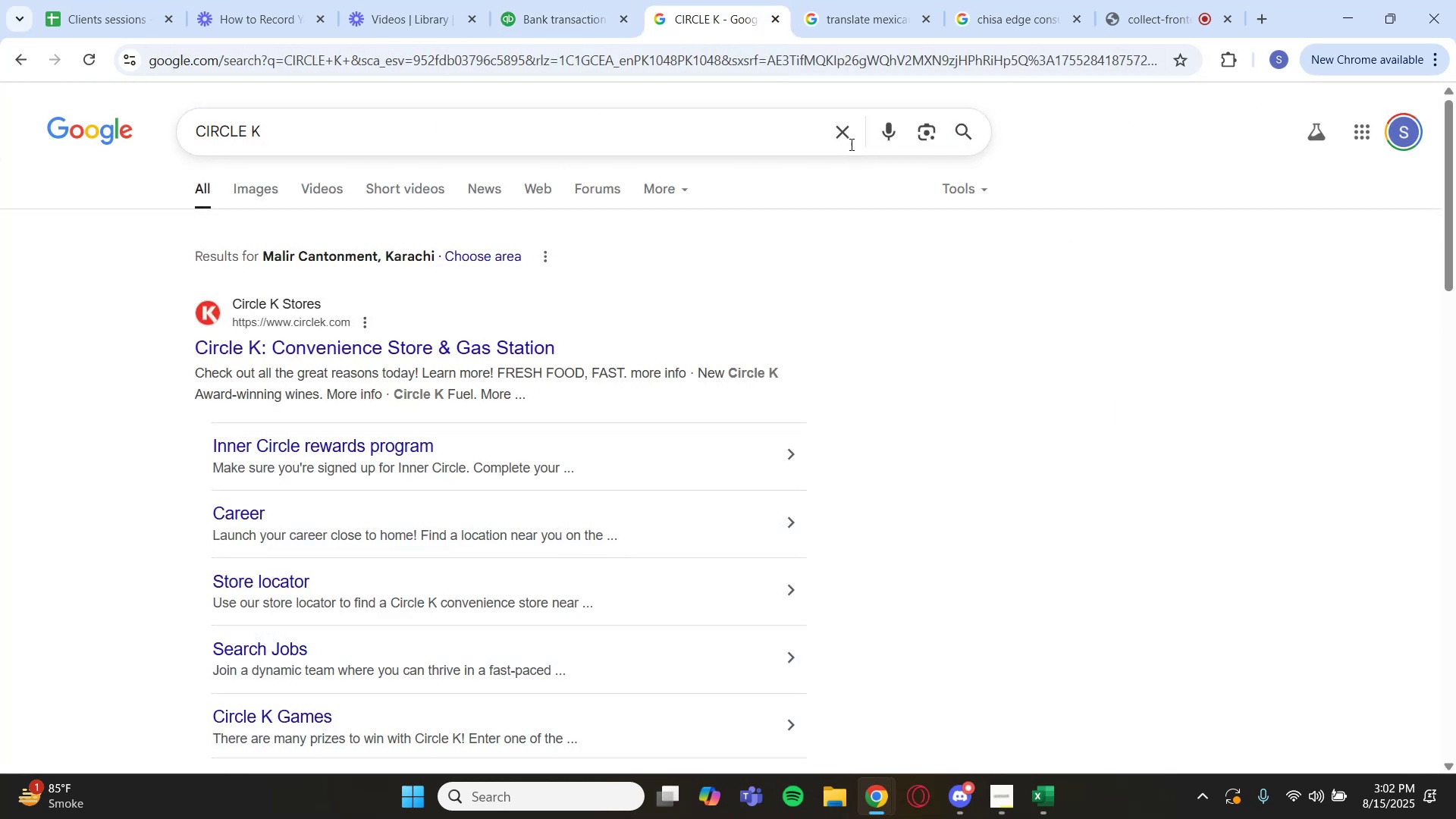 
key(Control+V)
 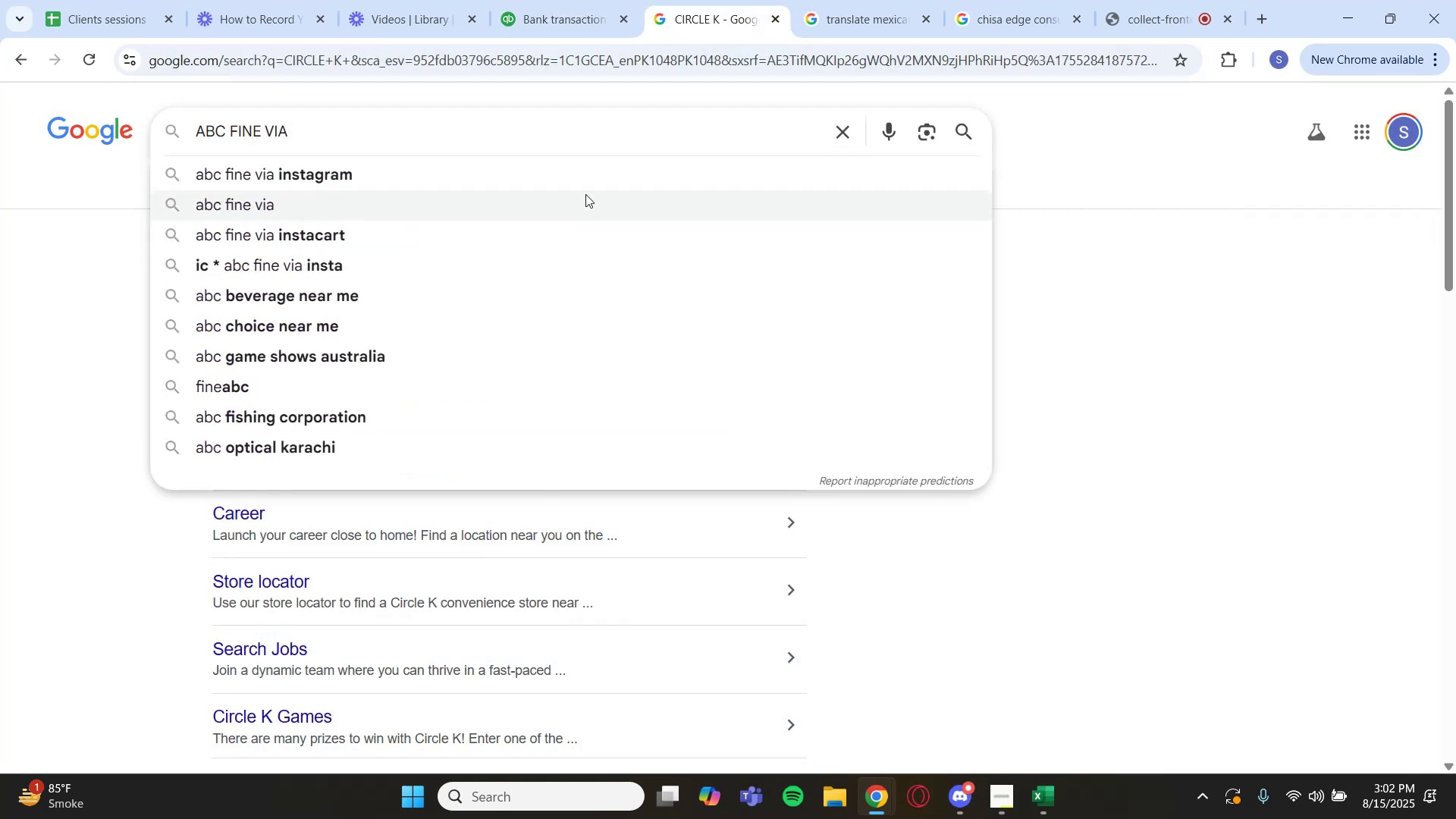 
key(Enter)
 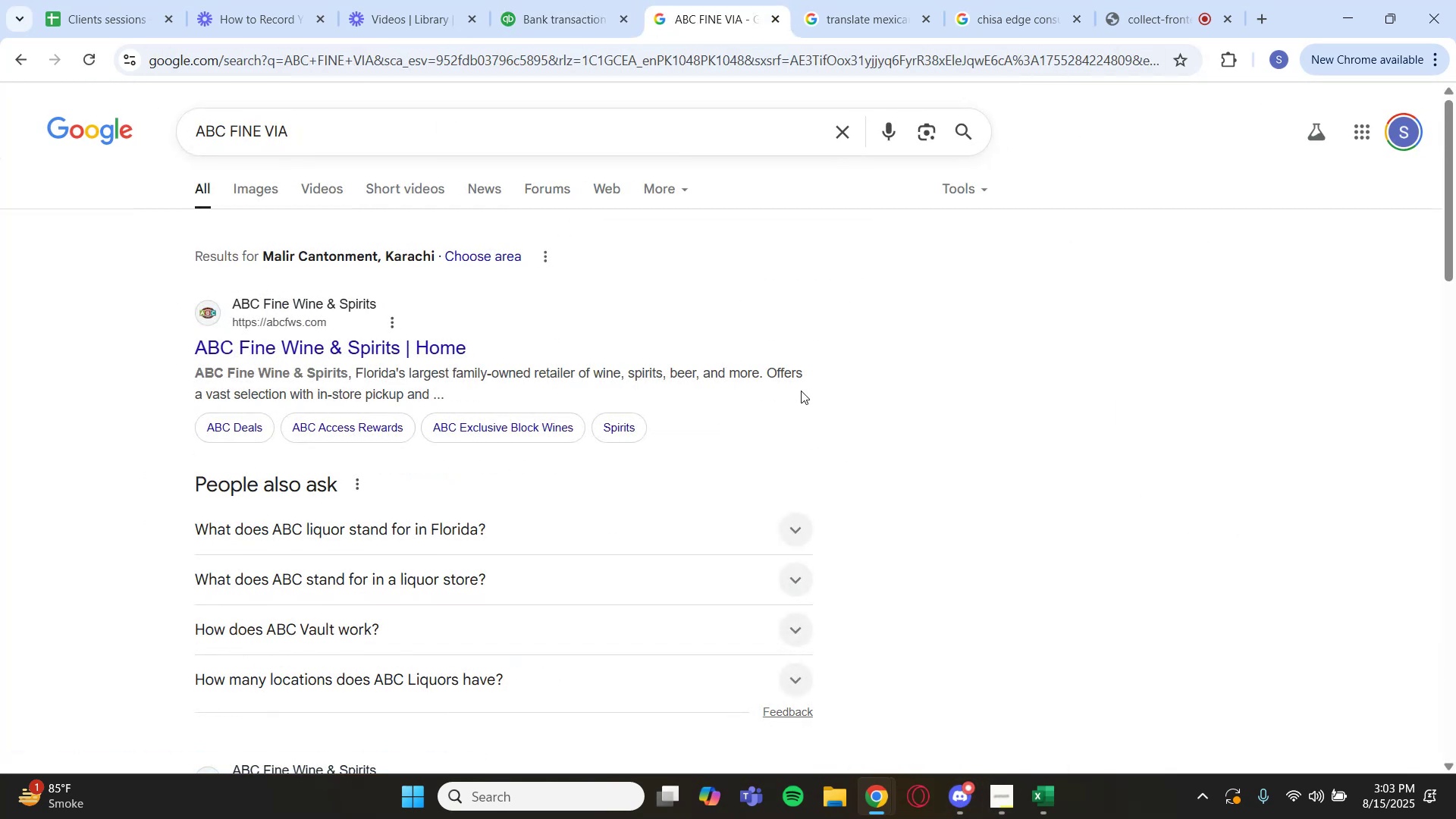 
wait(6.77)
 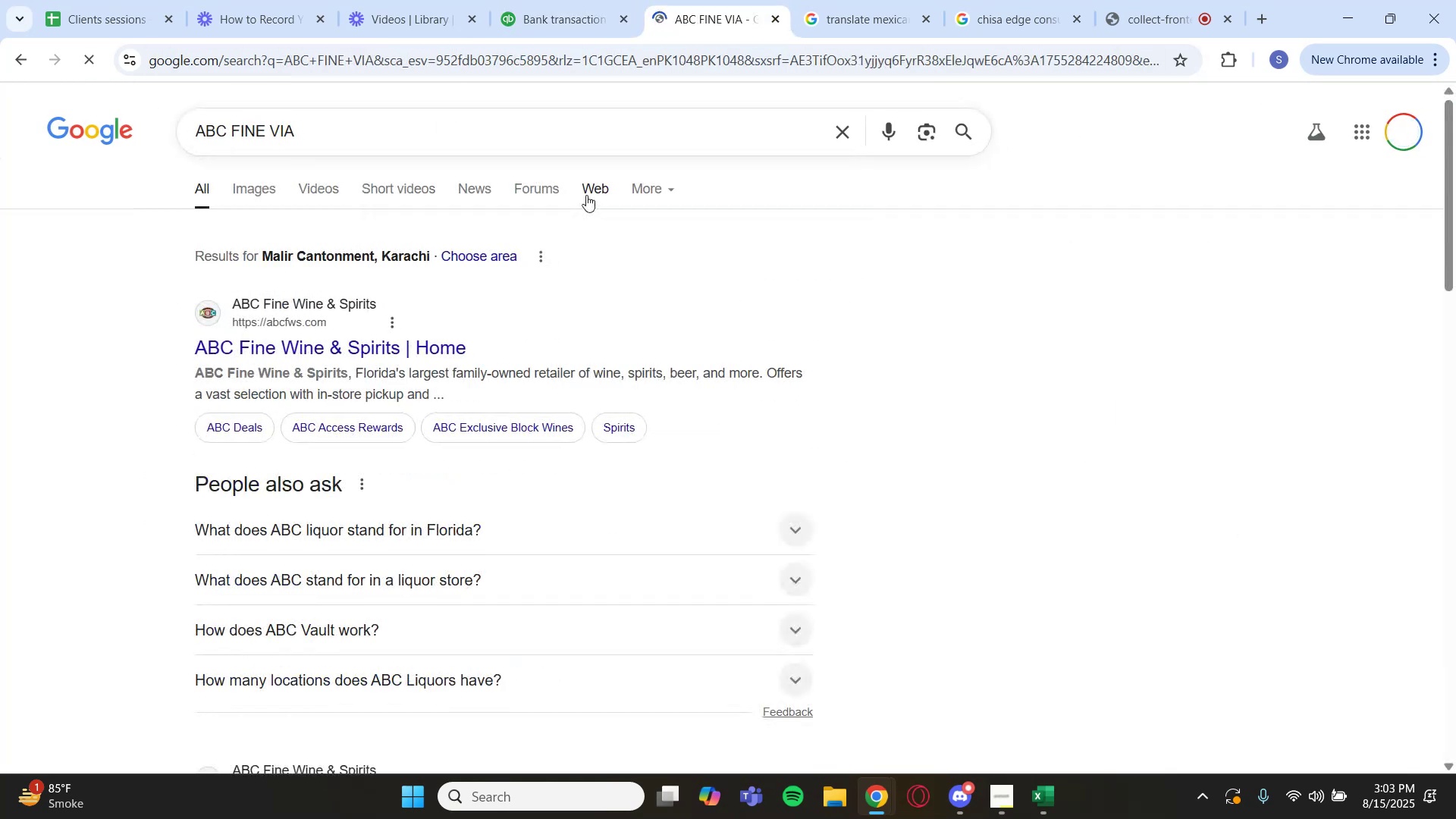 
left_click([562, 14])
 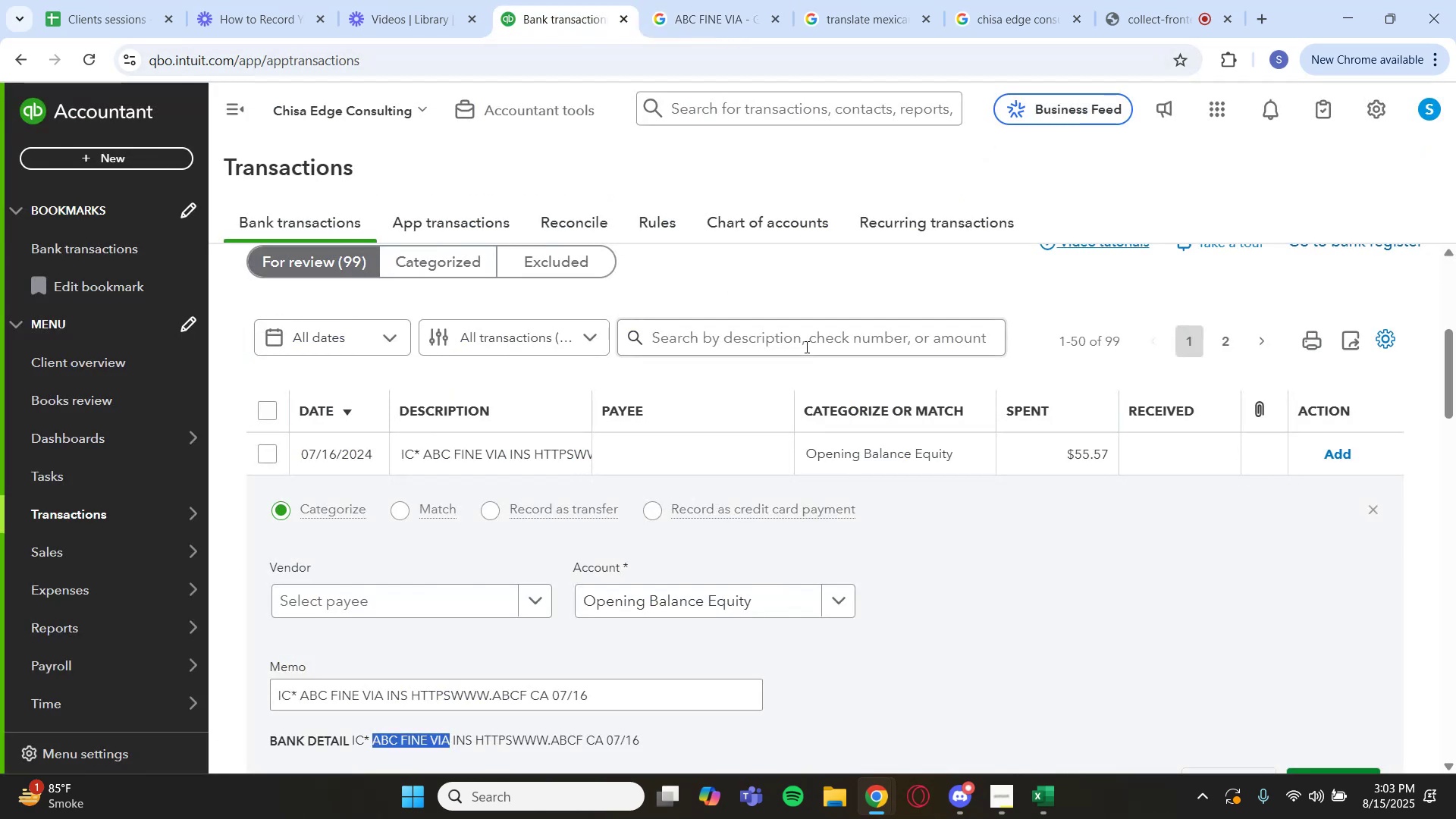 
scroll: coordinate [874, 309], scroll_direction: up, amount: 1.0
 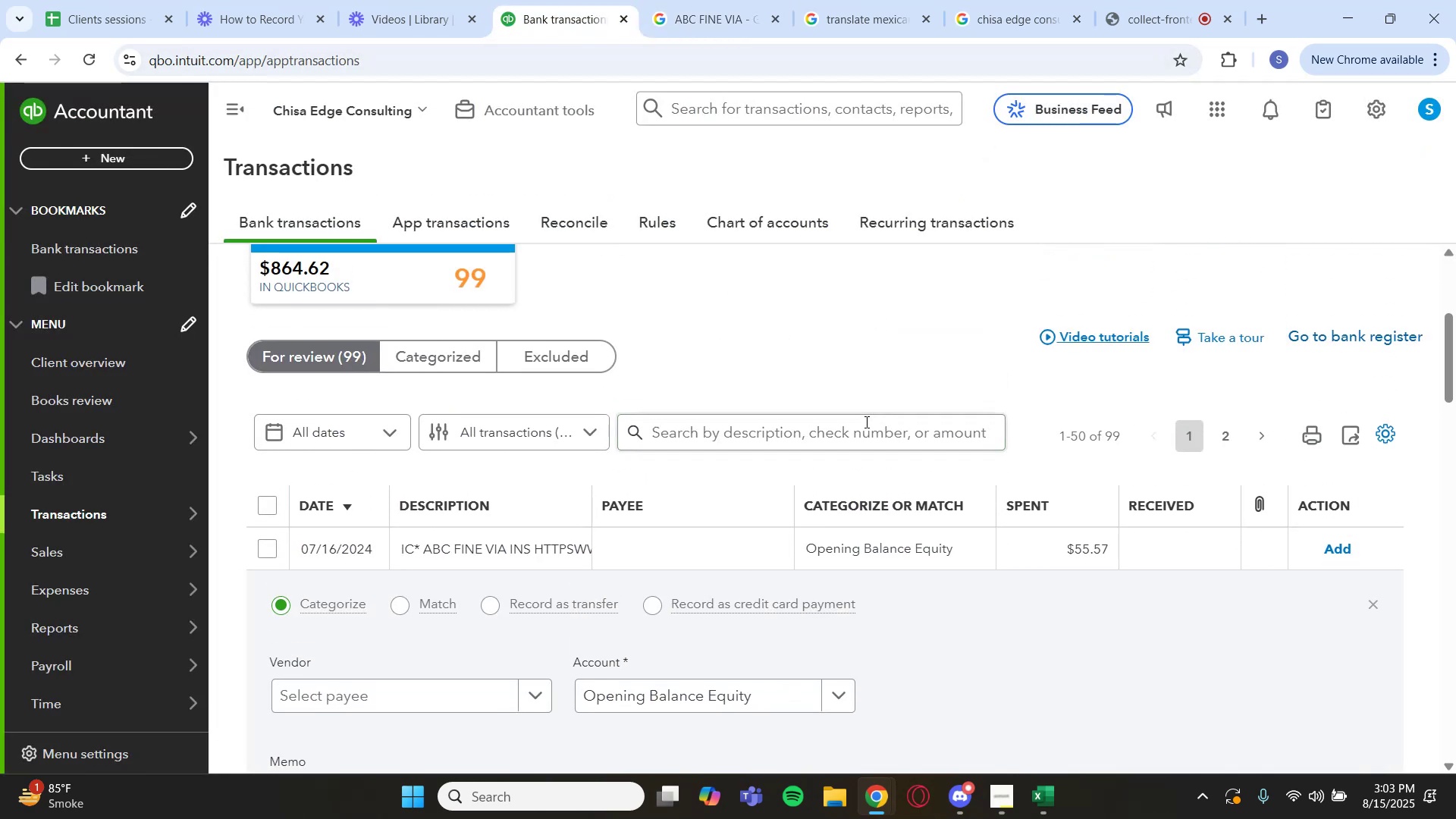 
left_click([865, 425])
 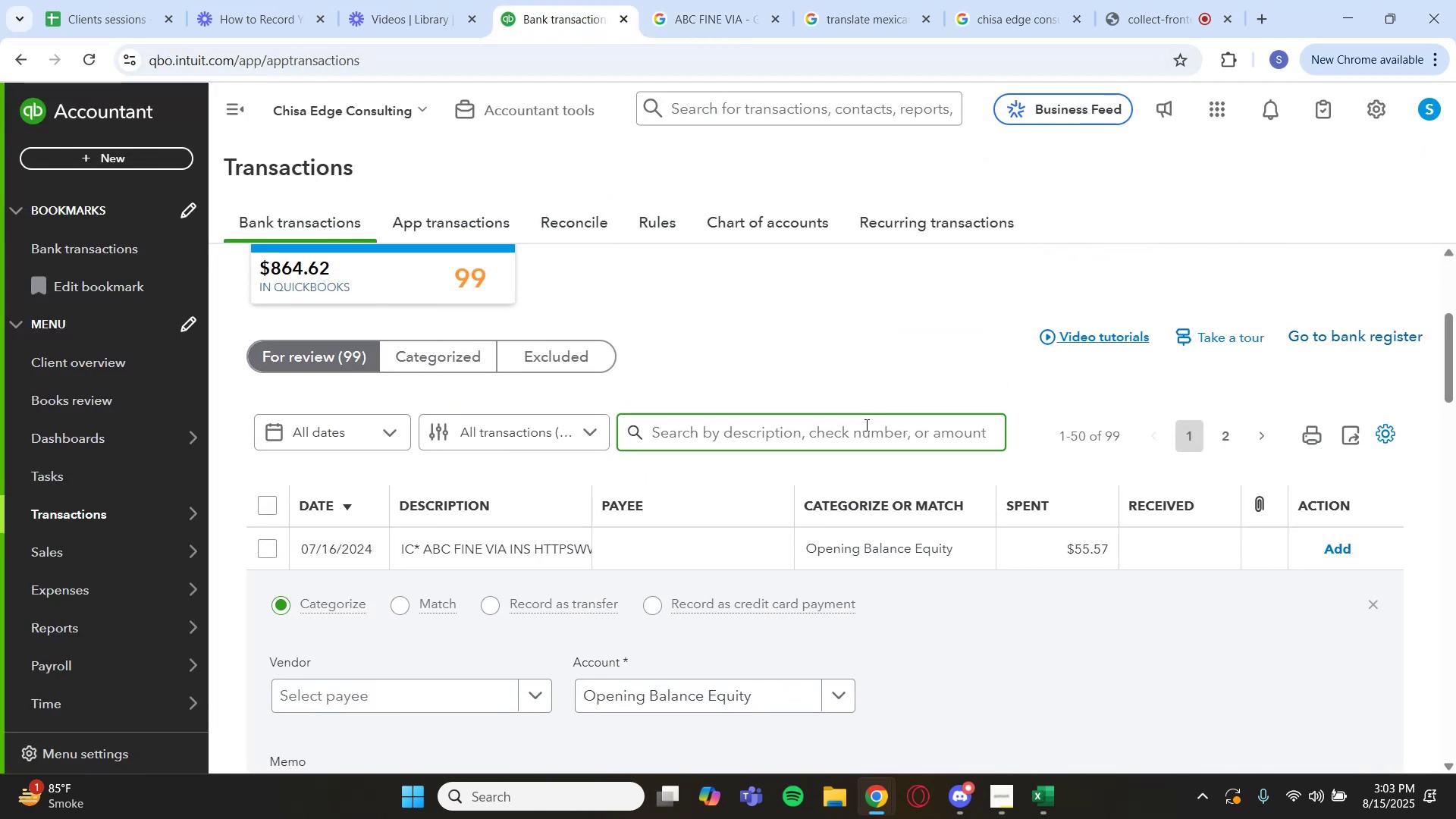 
key(Control+V)
 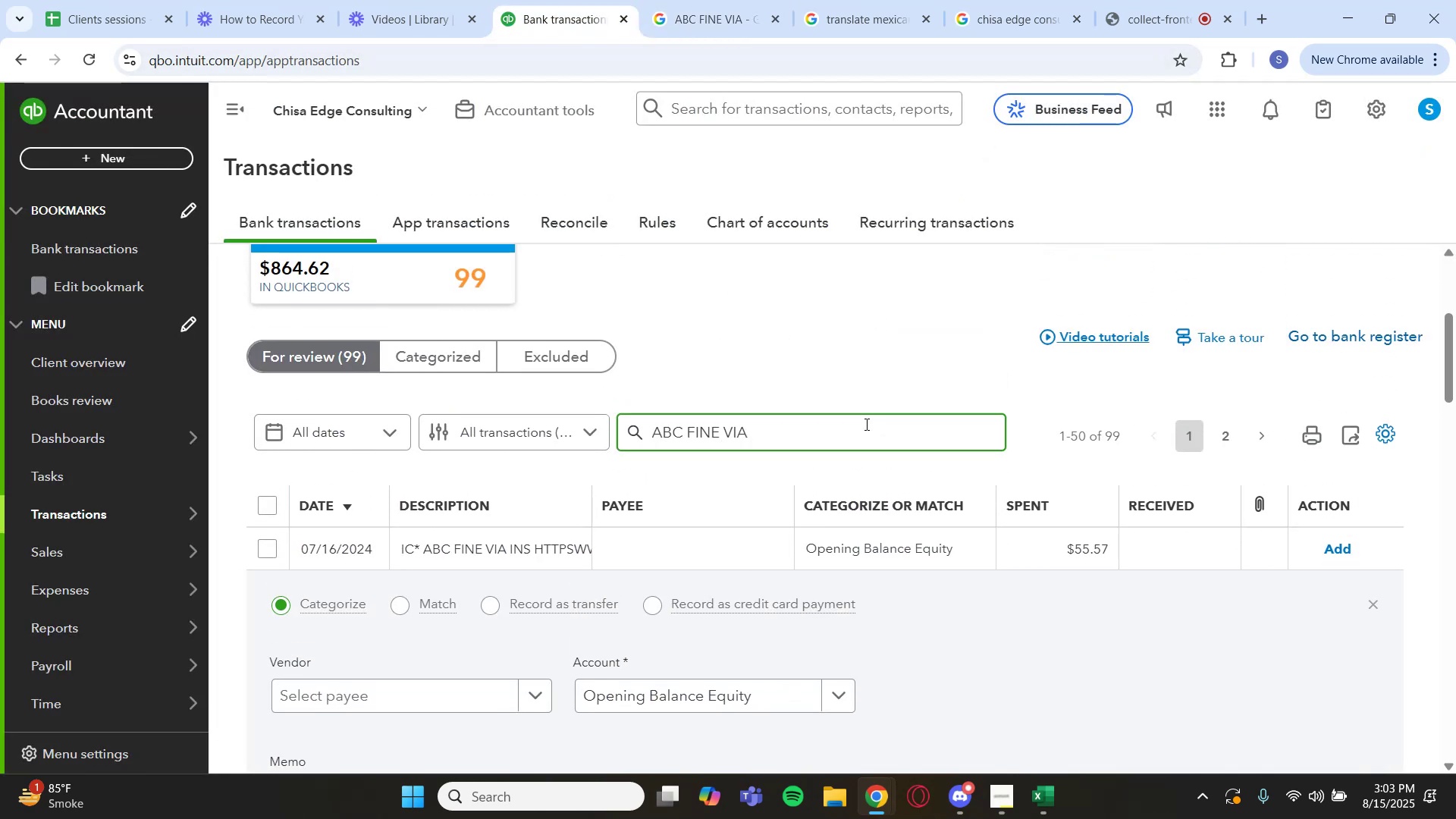 
key(Enter)
 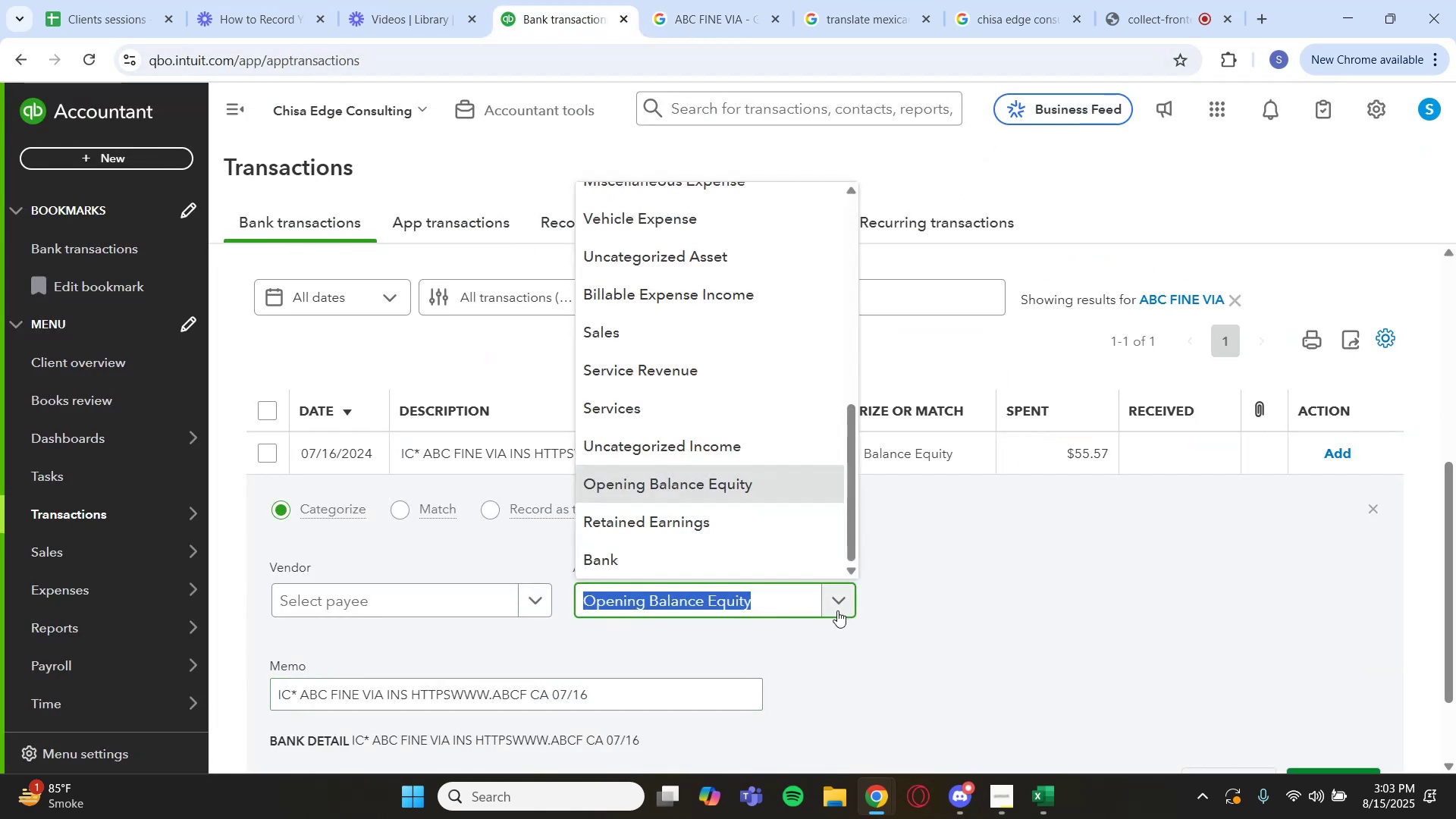 
wait(5.94)
 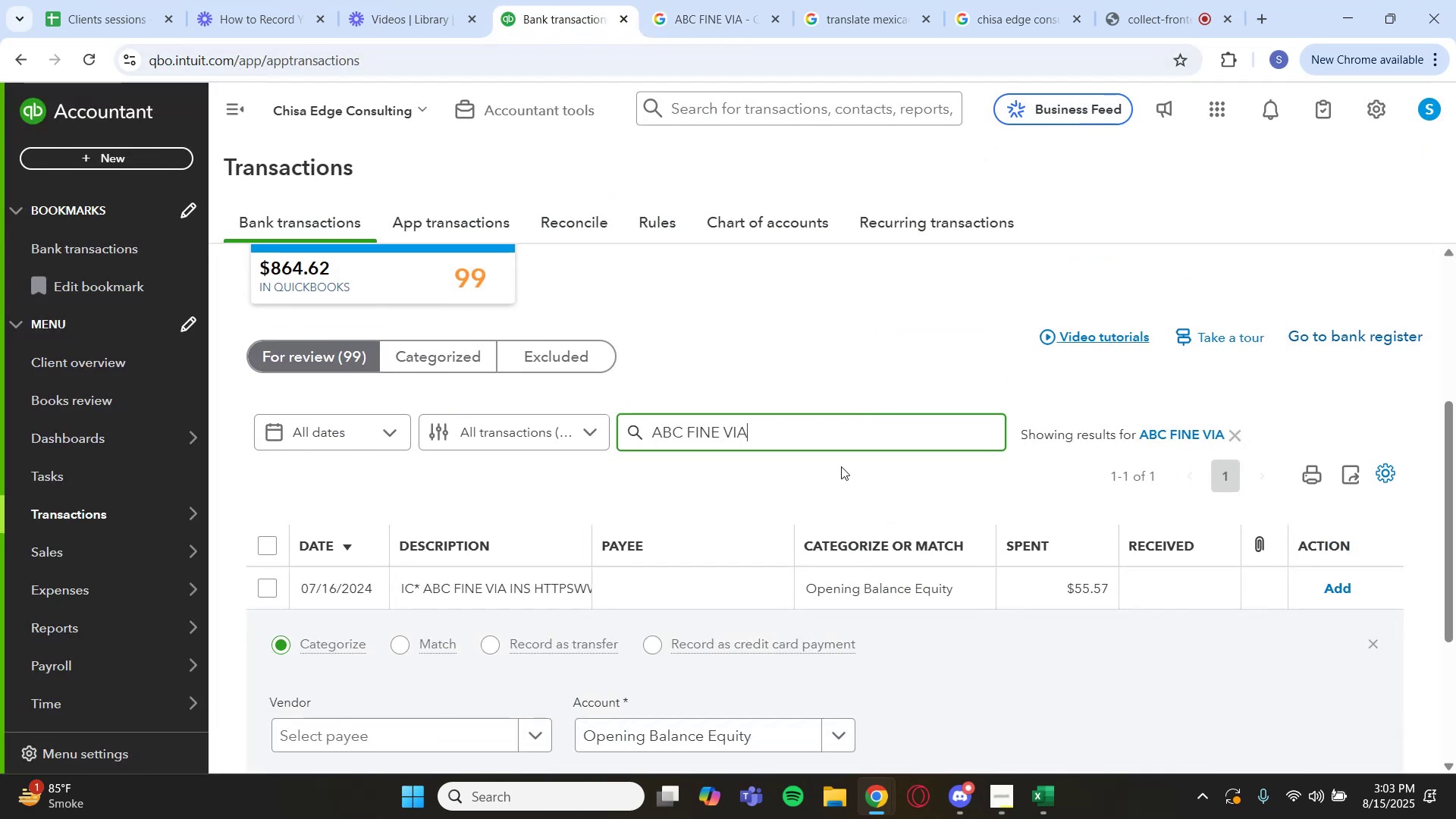 
scroll: coordinate [665, 285], scroll_direction: up, amount: 5.0
 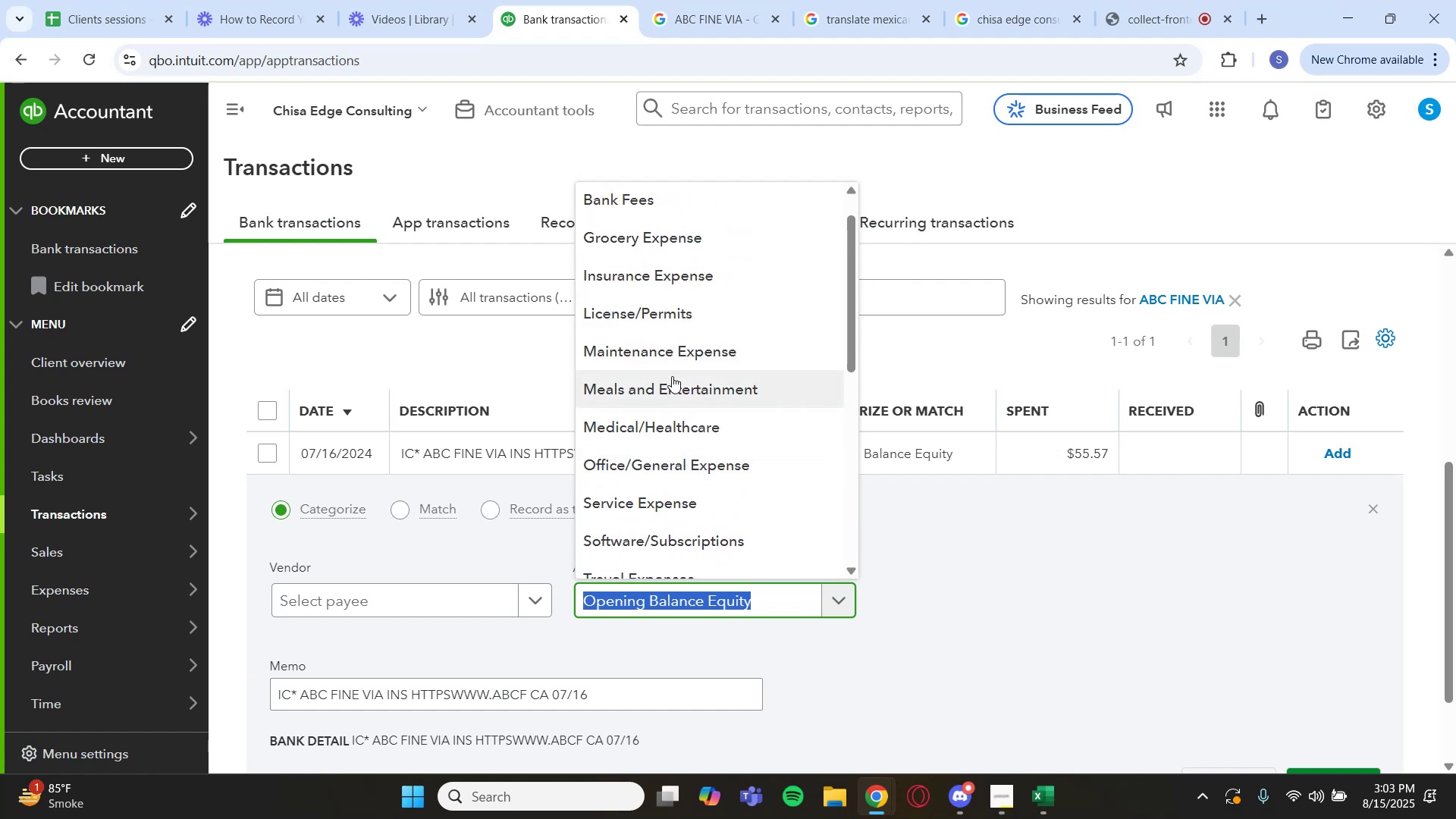 
left_click([672, 378])
 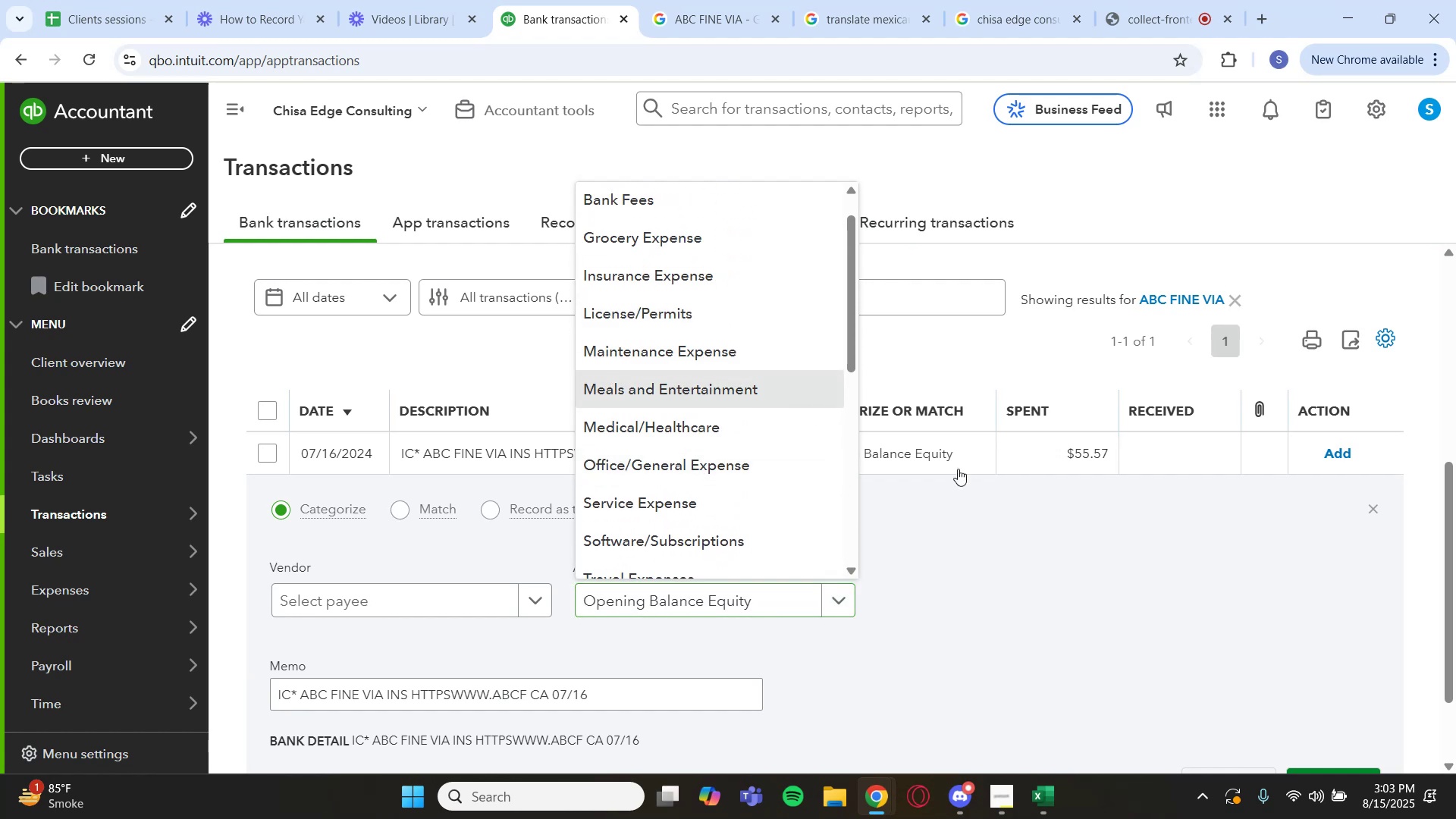 
scroll: coordinate [1303, 582], scroll_direction: down, amount: 2.0
 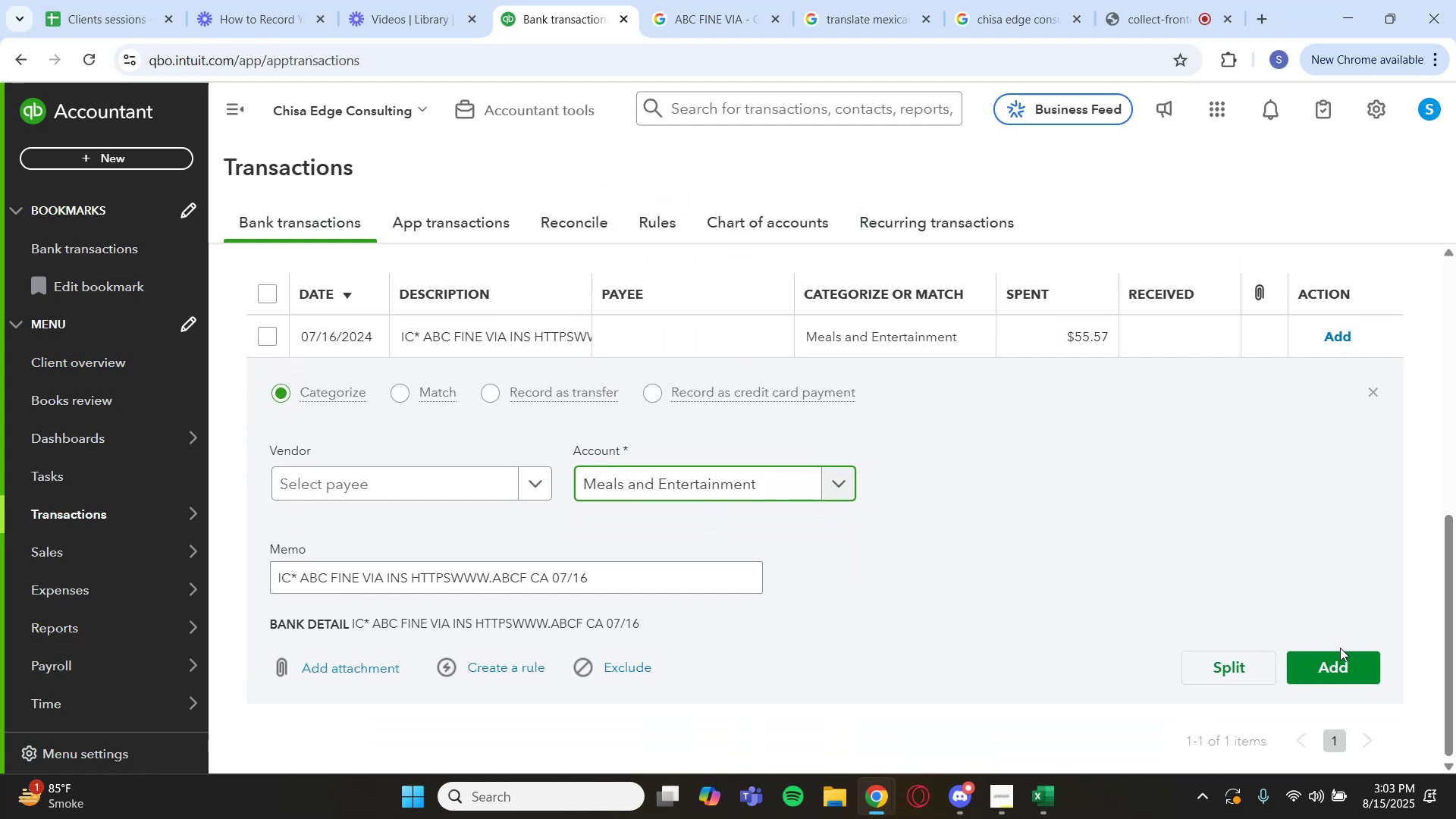 
left_click([1342, 659])
 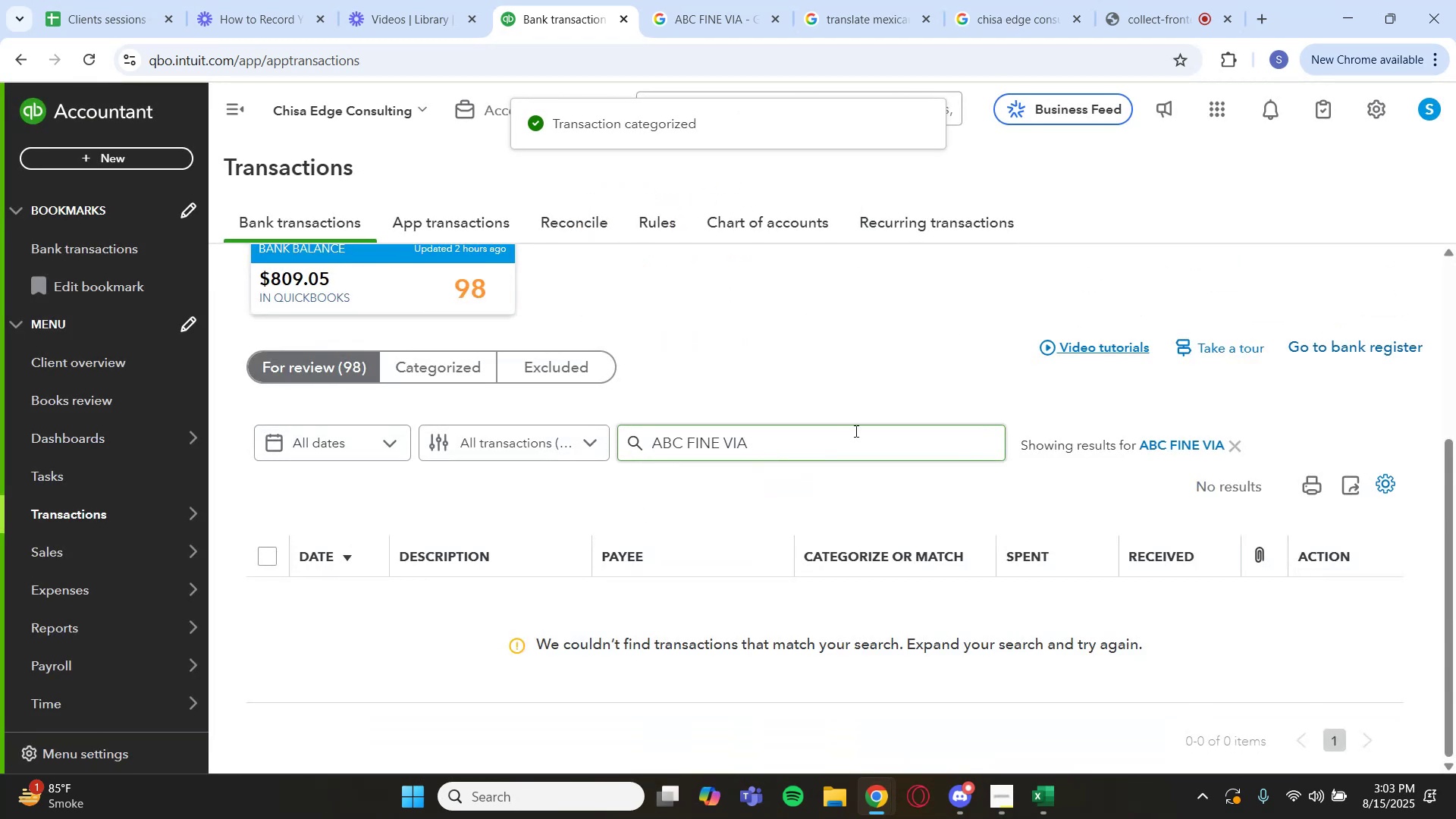 
left_click([1168, 437])
 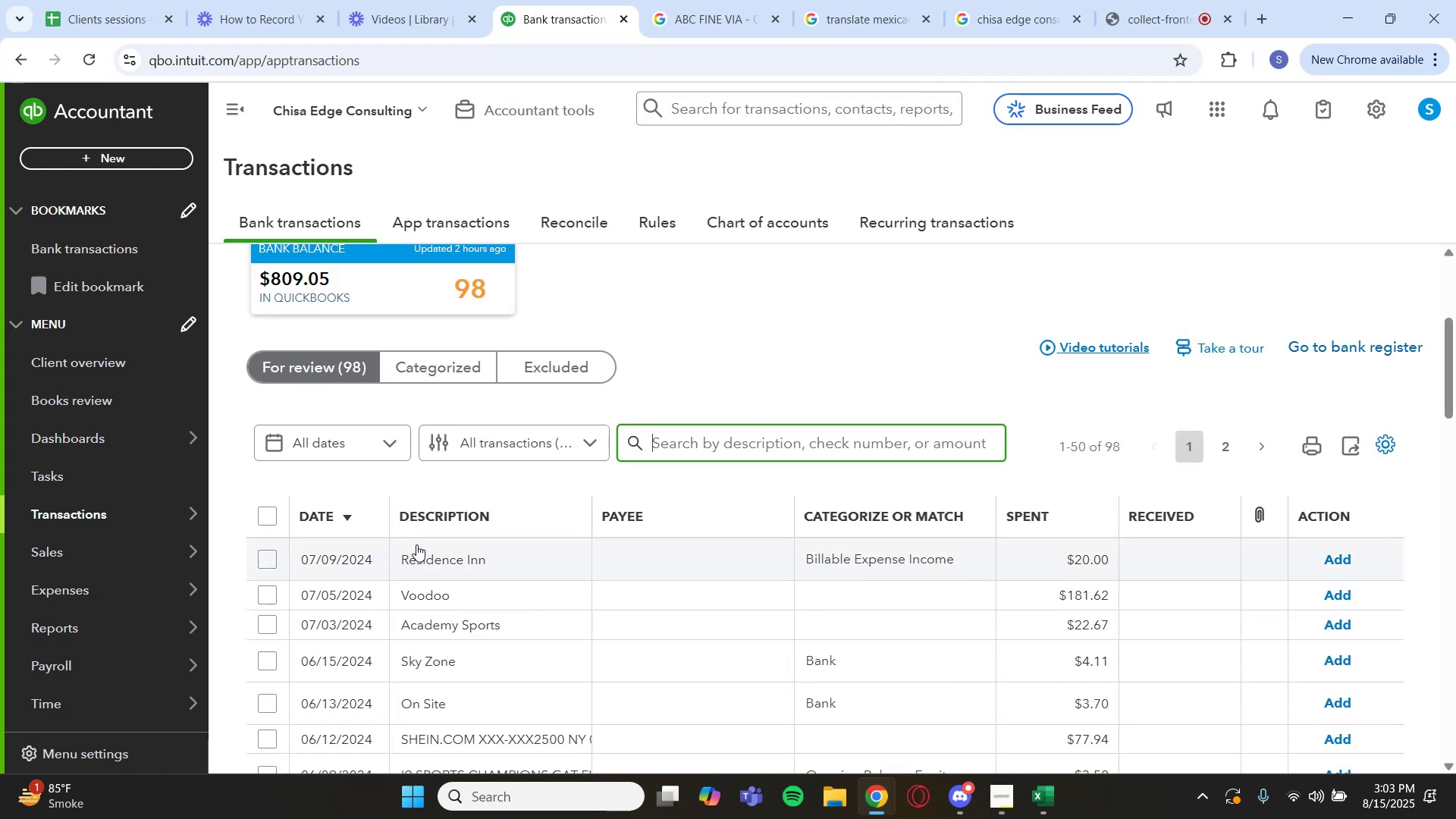 
scroll: coordinate [479, 551], scroll_direction: down, amount: 6.0
 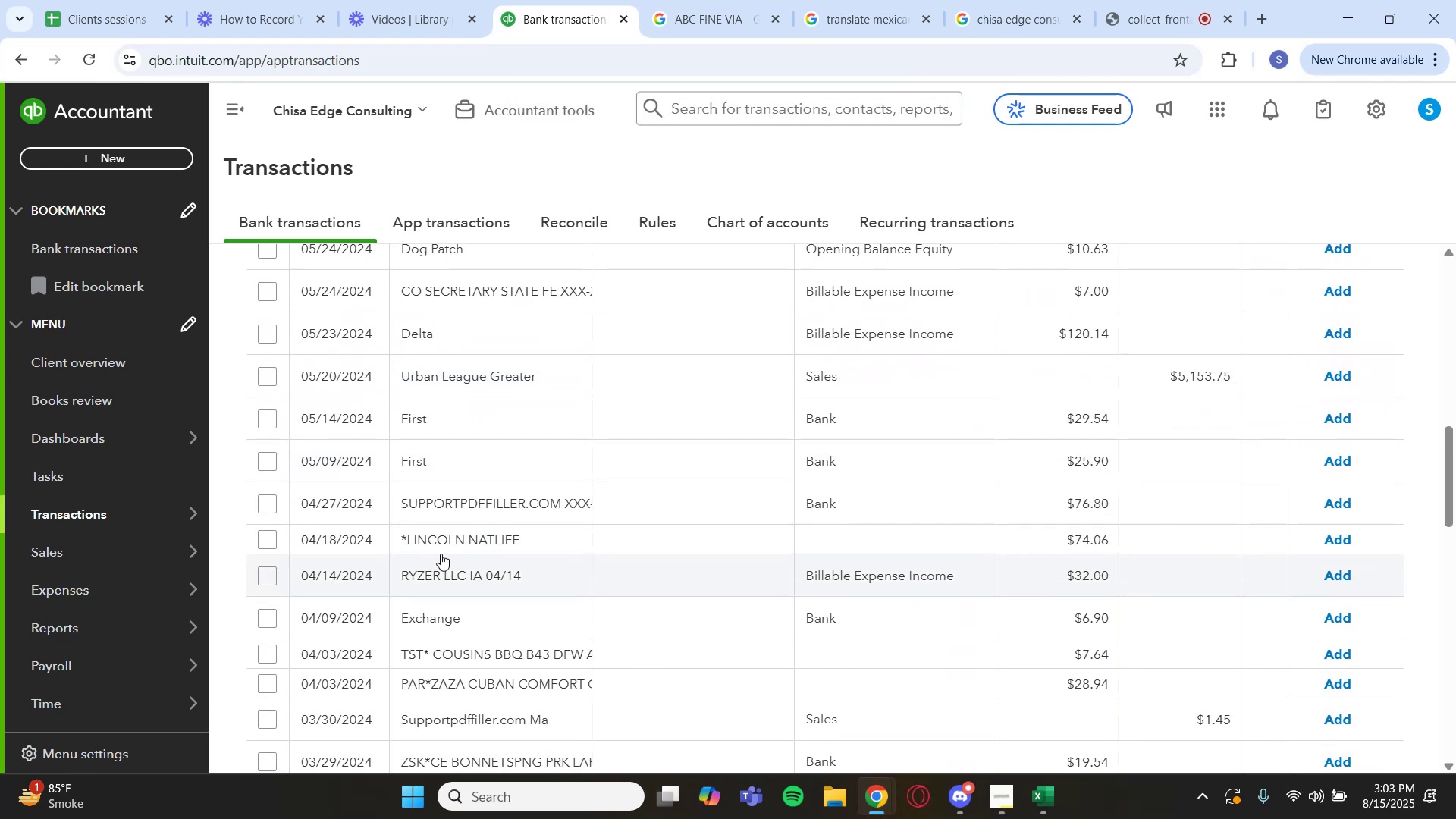 
wait(5.22)
 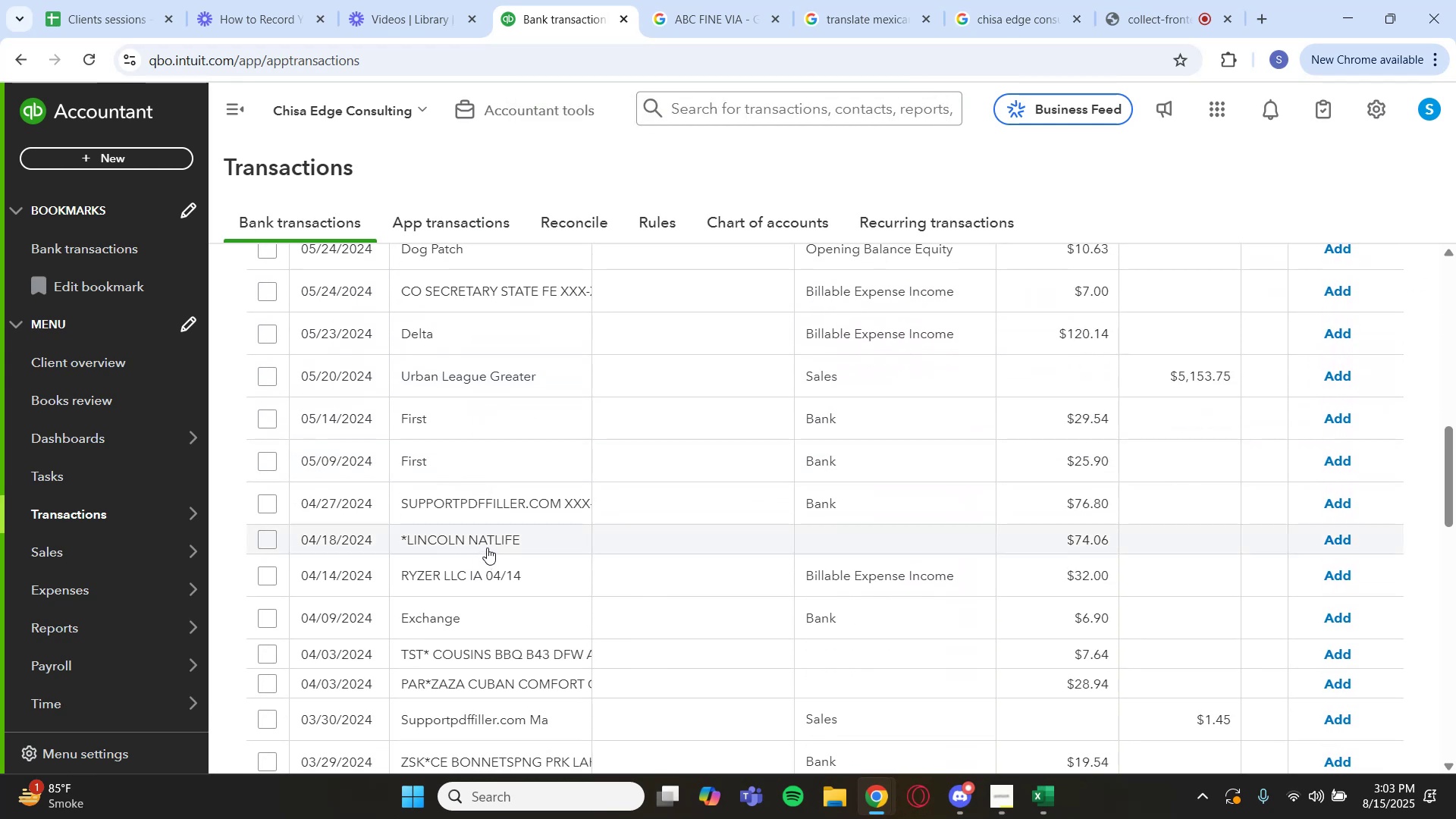 
left_click([456, 547])
 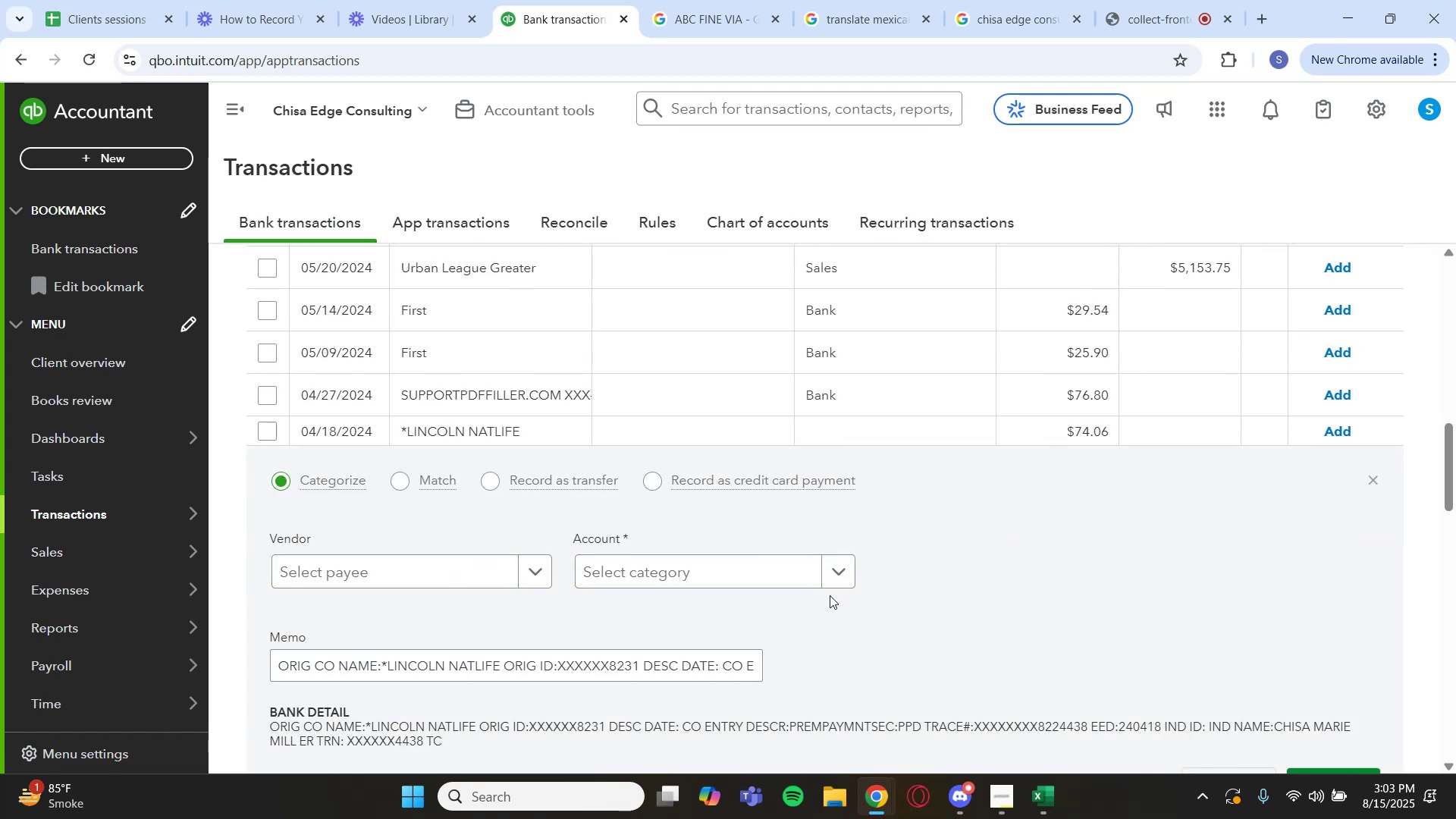 
wait(8.53)
 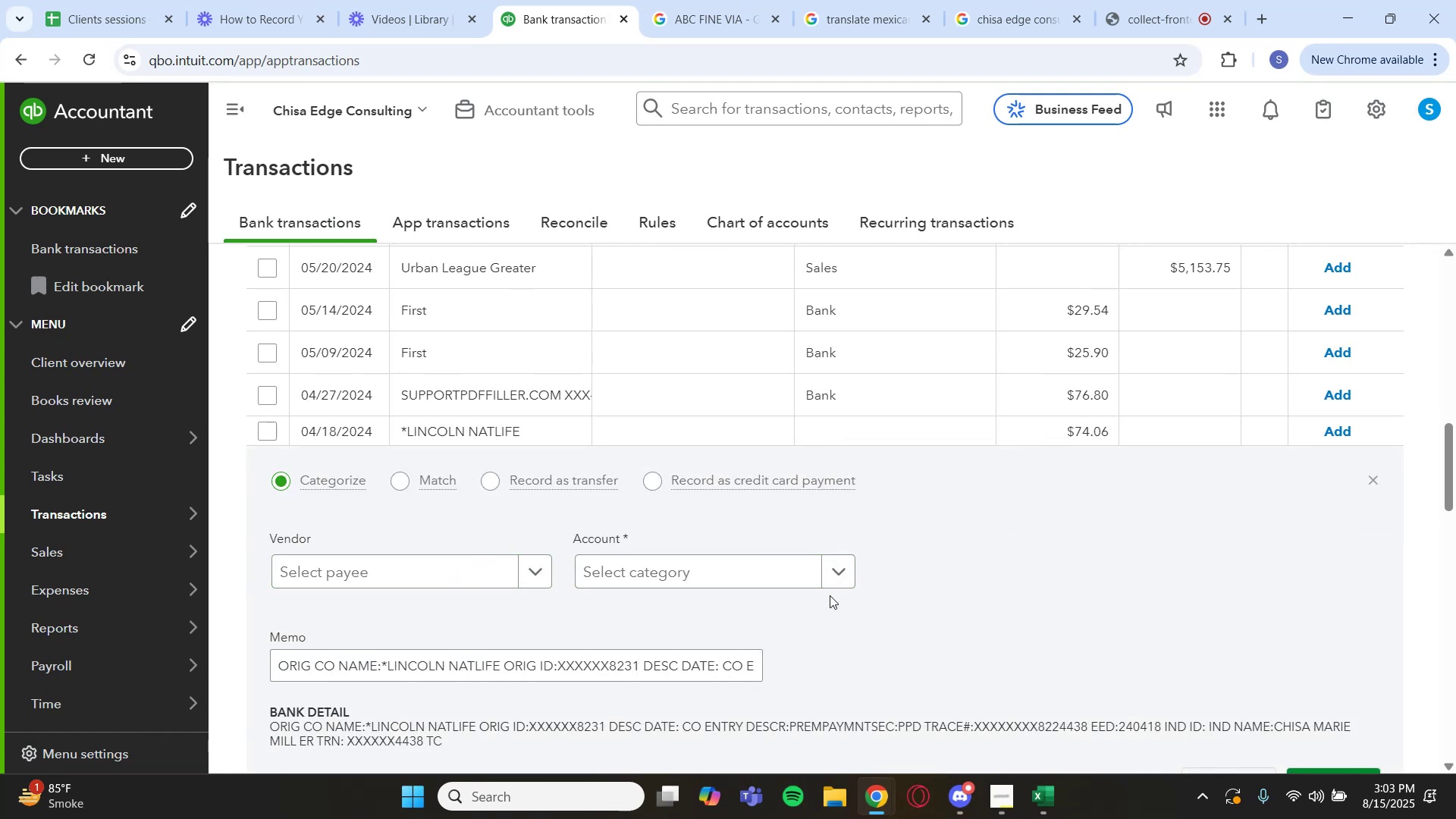 
scroll: coordinate [670, 425], scroll_direction: down, amount: 1.0
 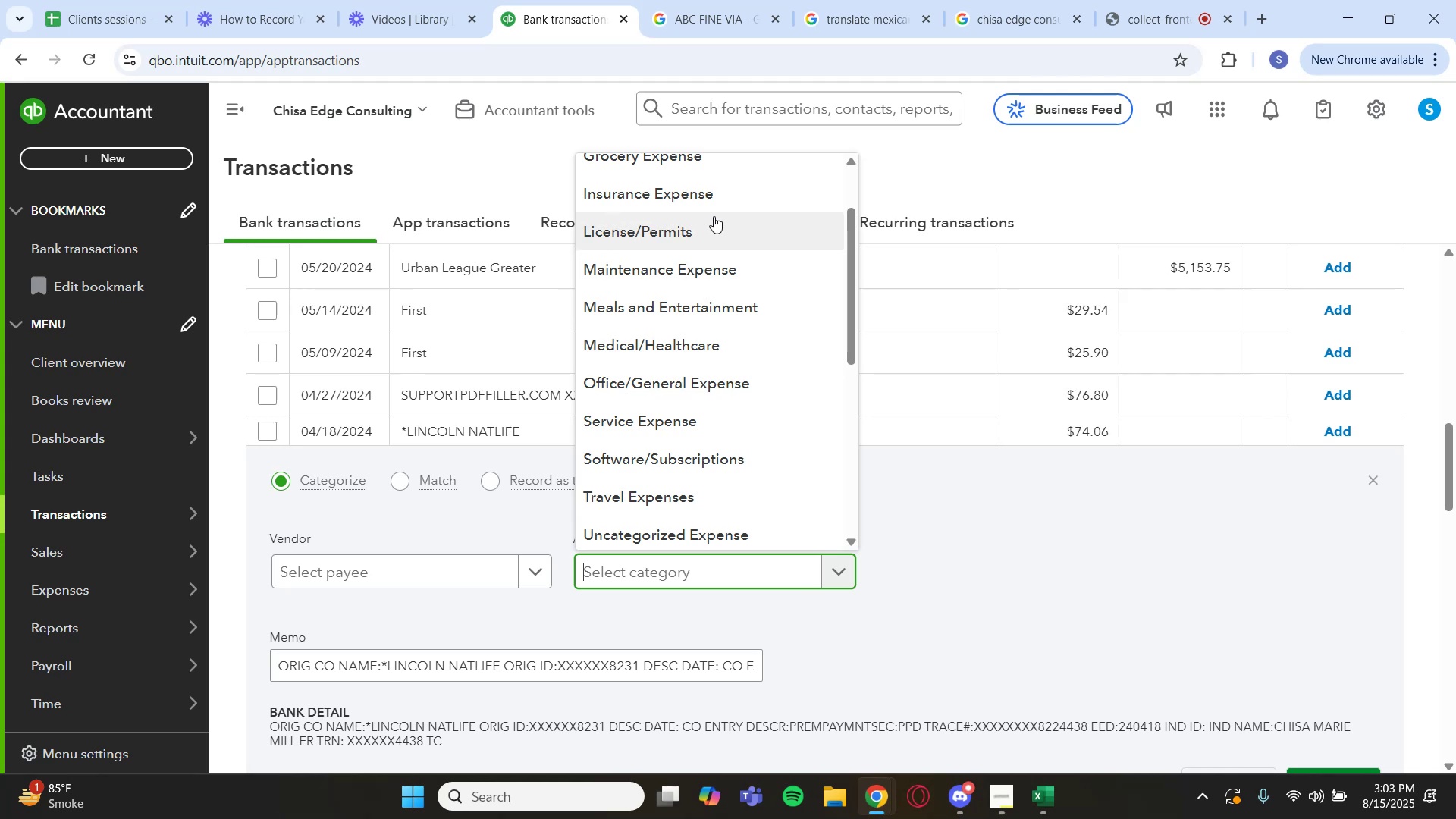 
left_click([728, 198])
 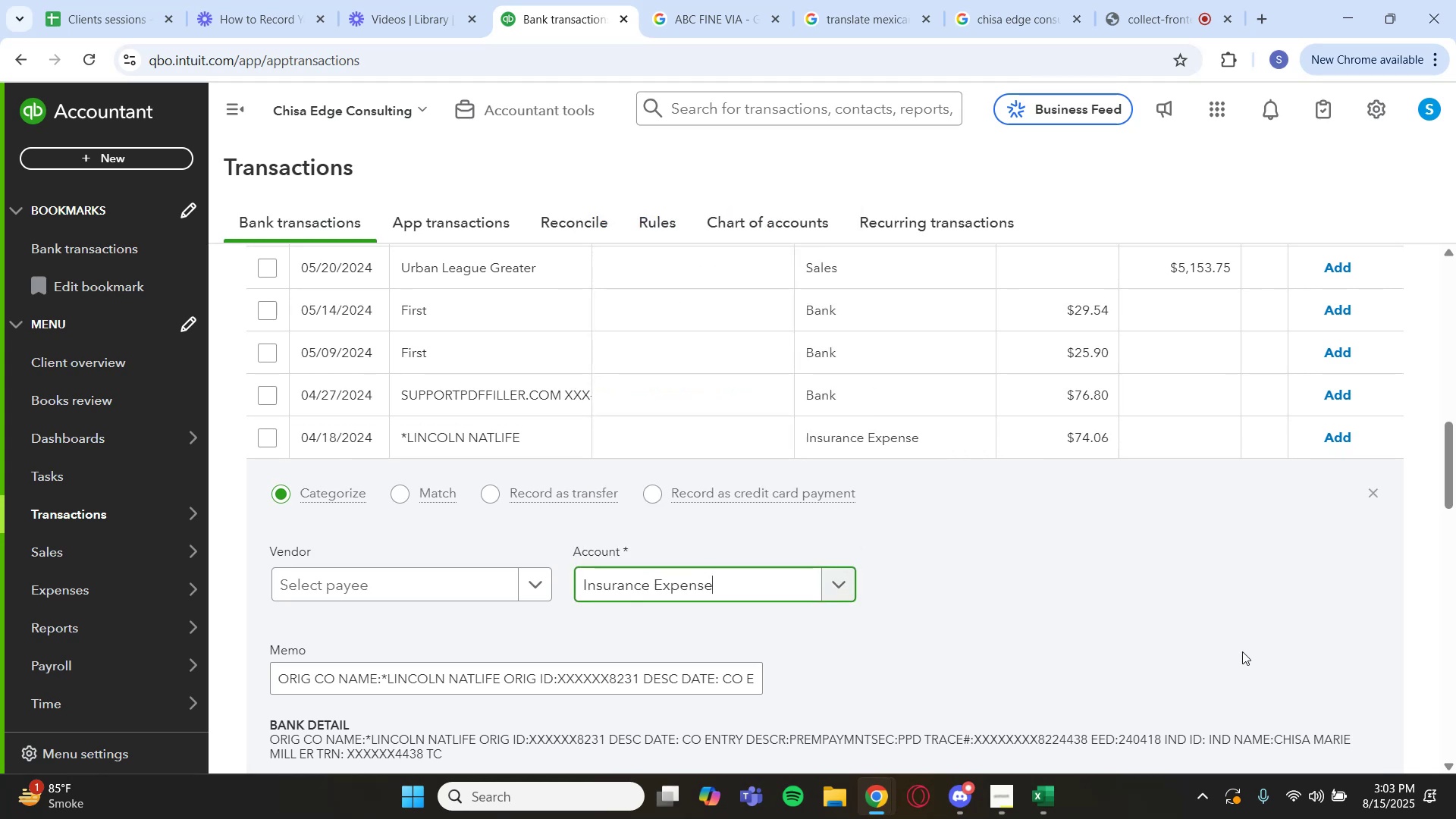 
scroll: coordinate [1273, 688], scroll_direction: down, amount: 1.0
 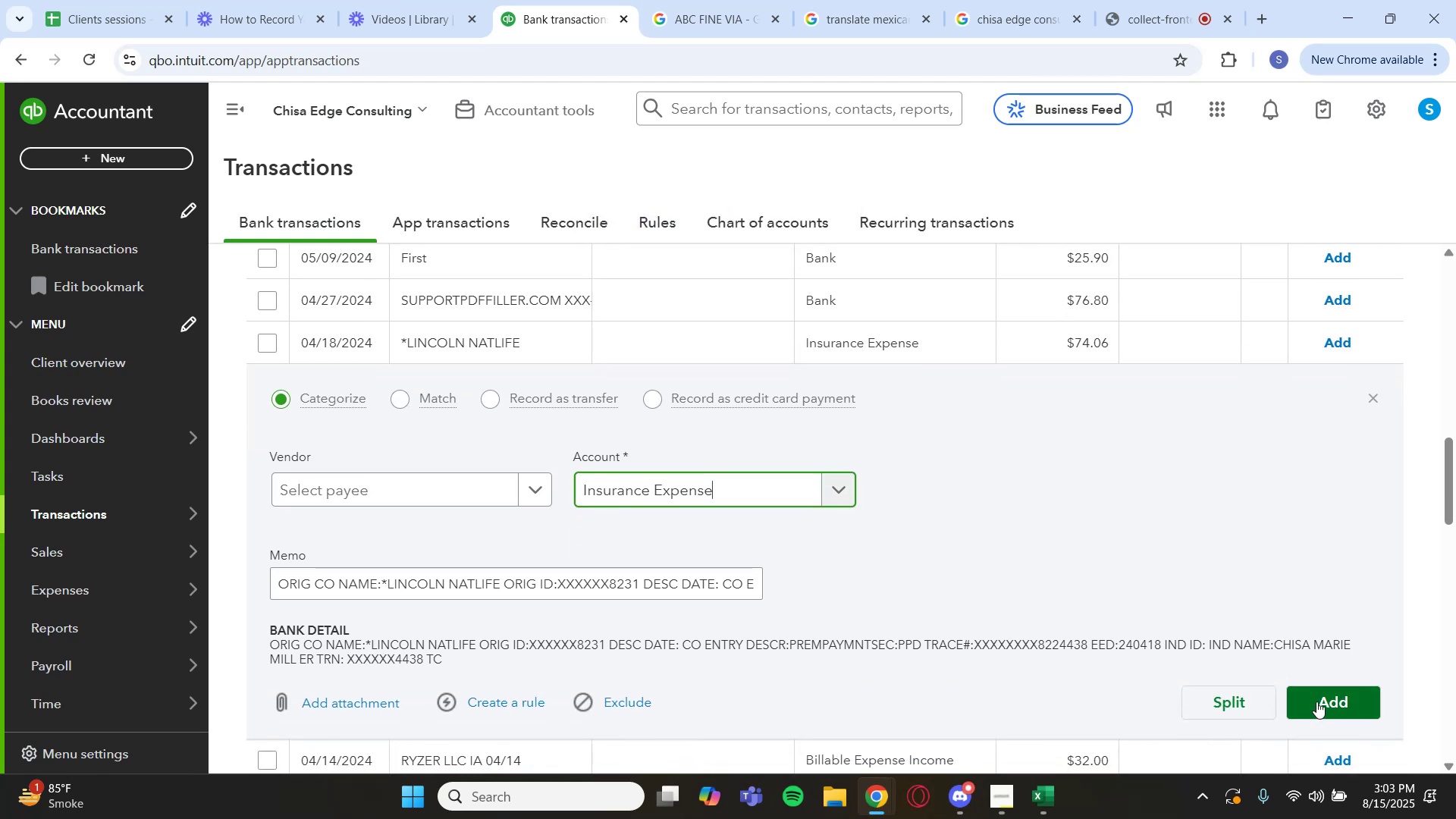 
left_click([1316, 701])
 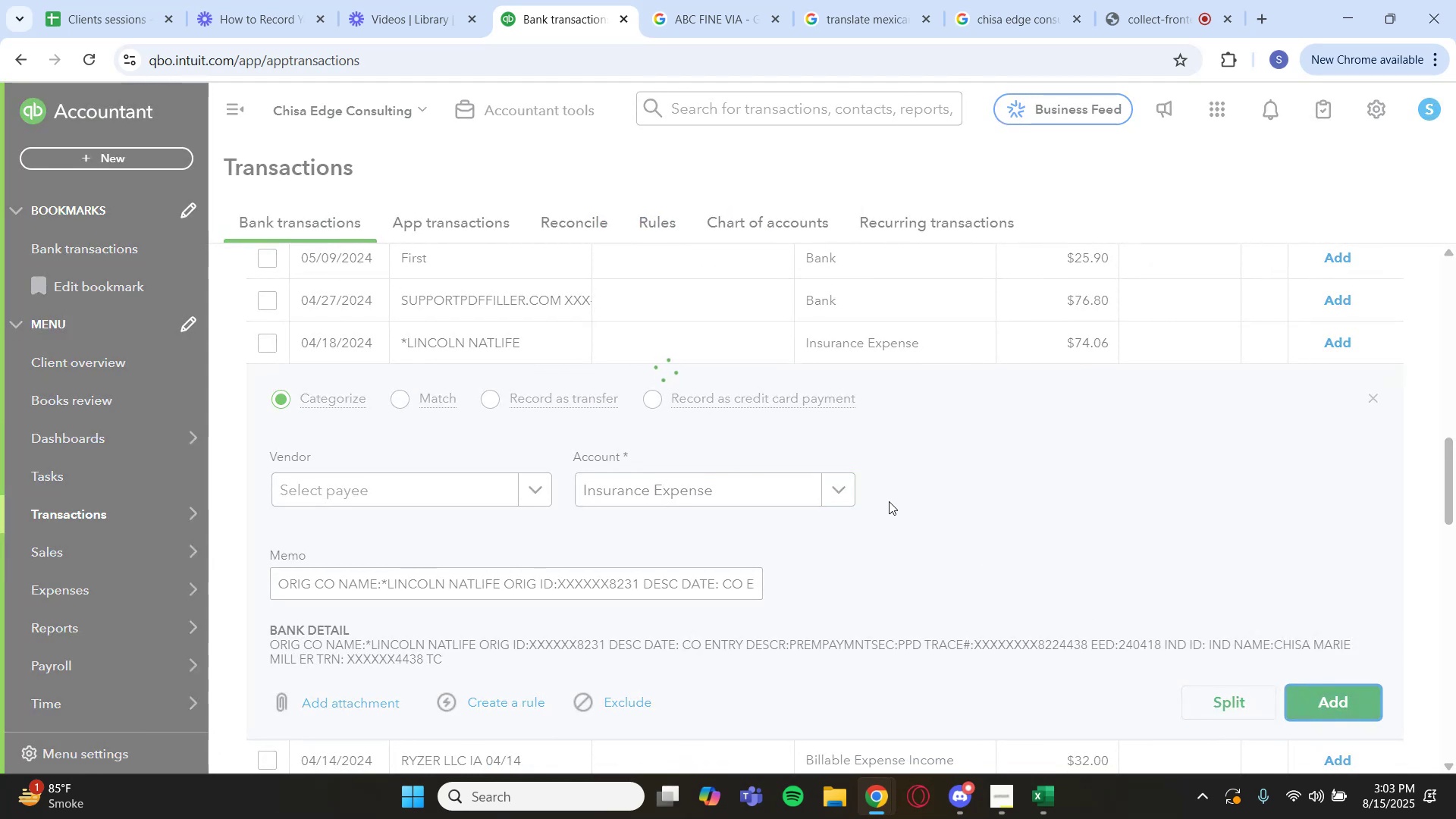 
mouse_move([824, 472])
 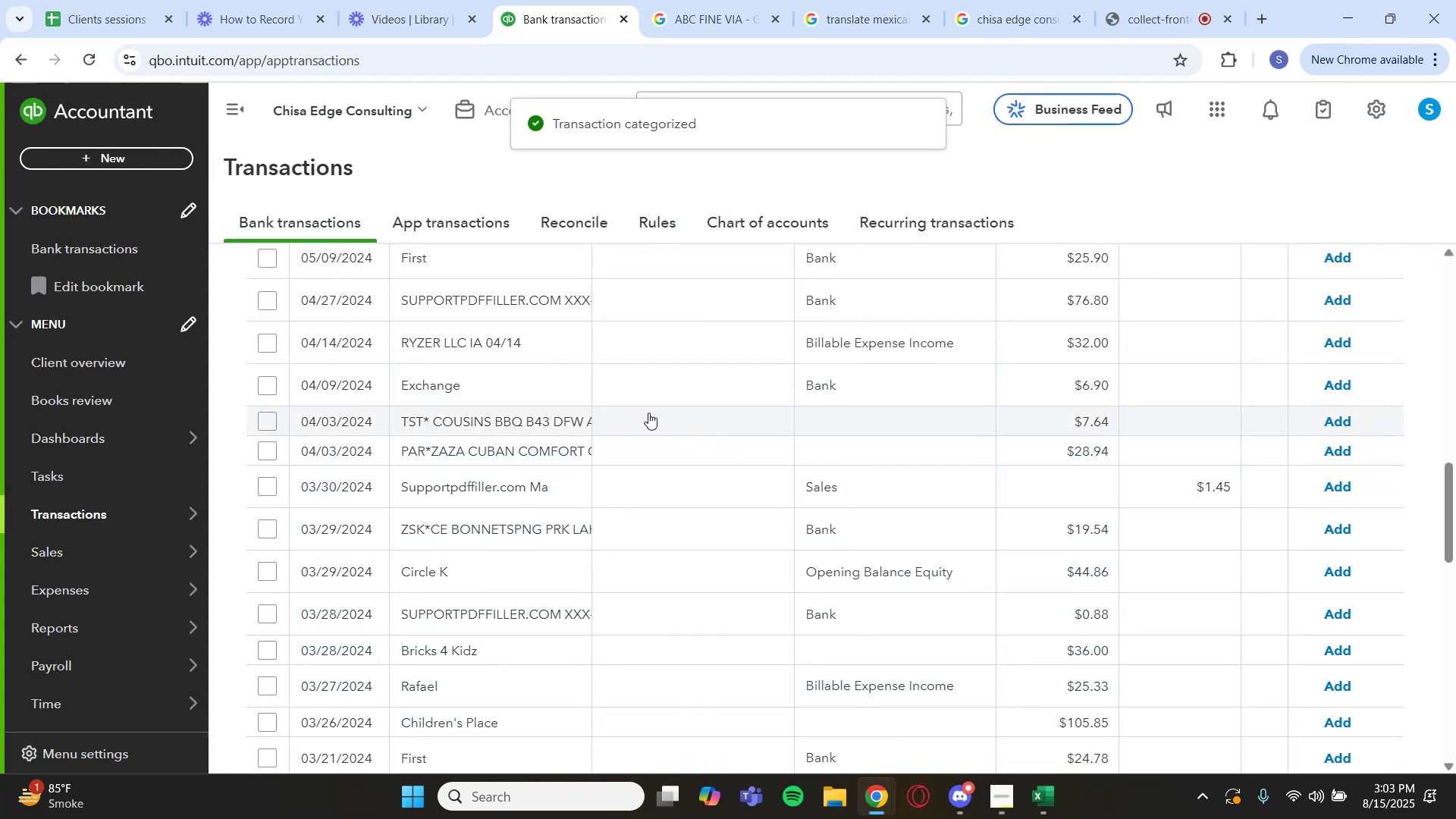 
scroll: coordinate [972, 350], scroll_direction: up, amount: 2.0
 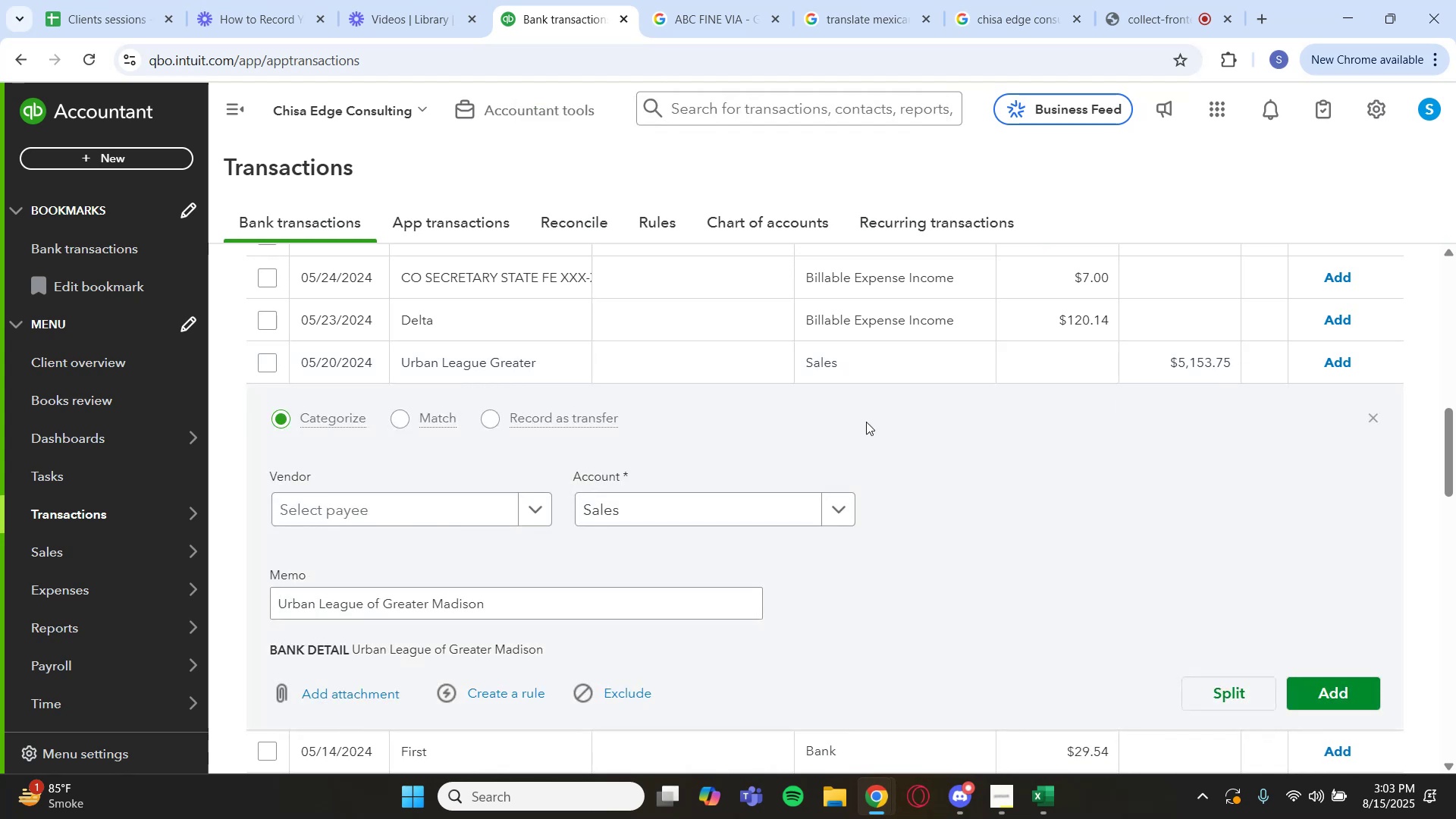 
left_click([836, 508])
 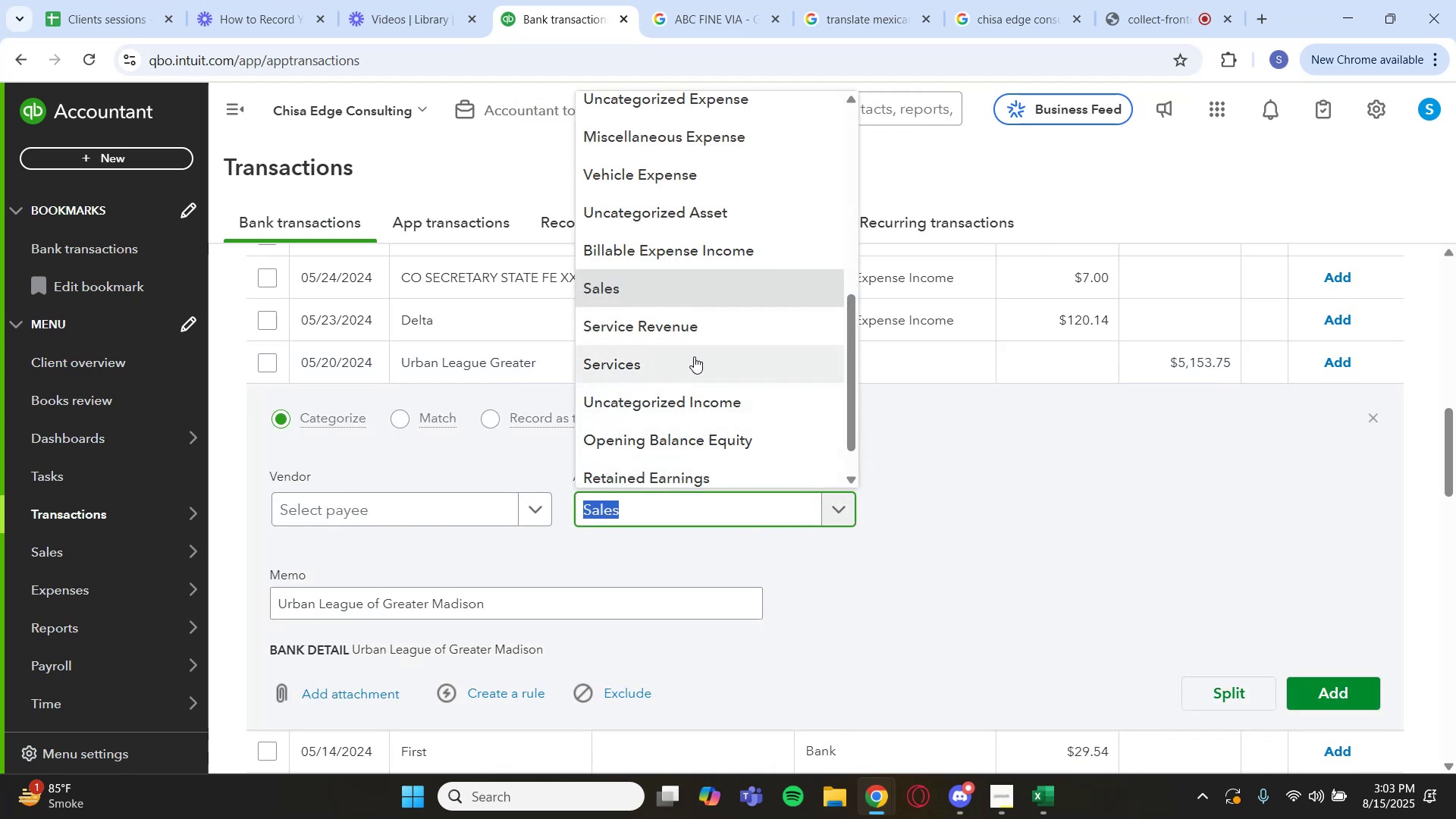 
left_click([714, 334])
 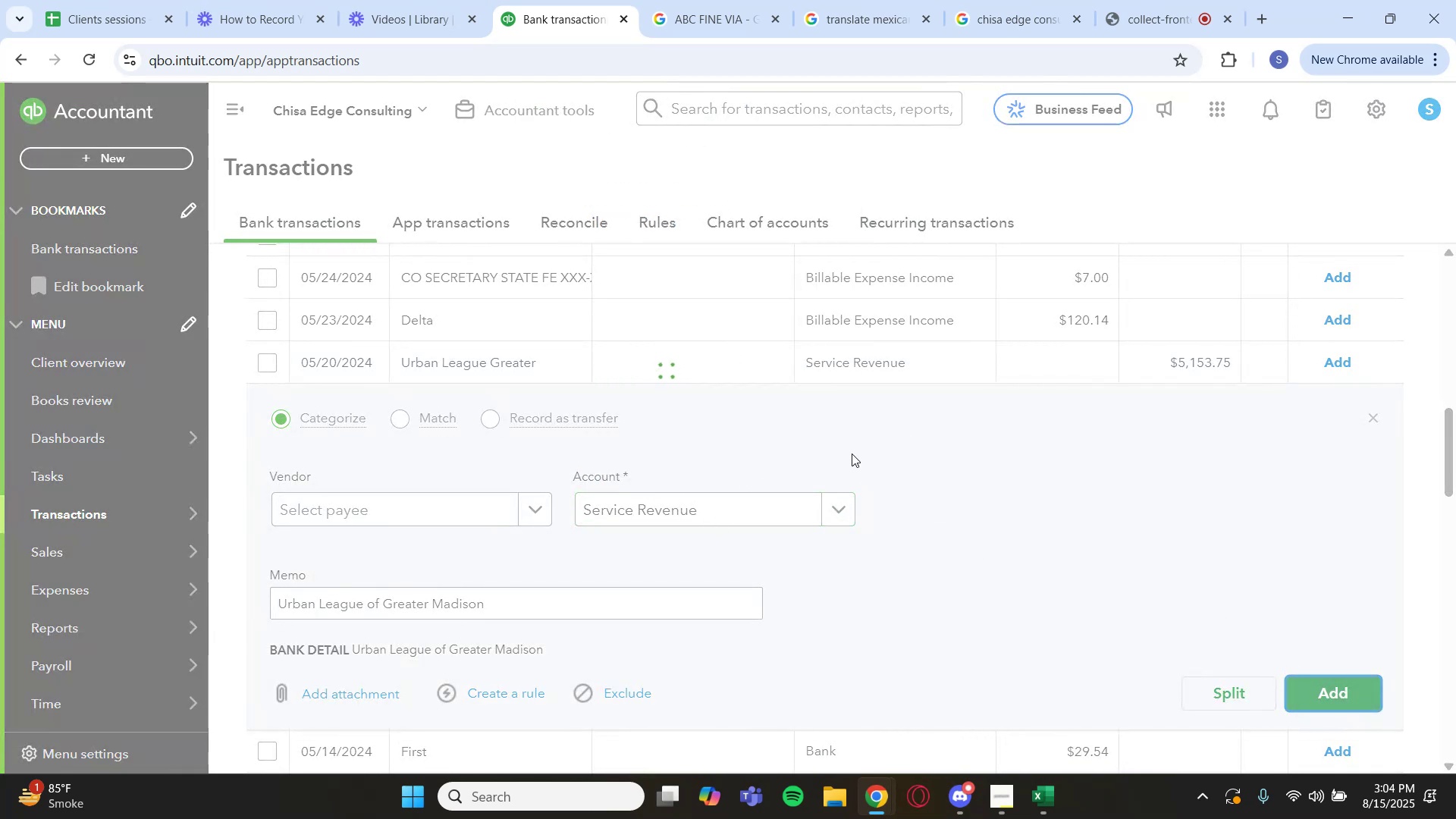 
wait(5.35)
 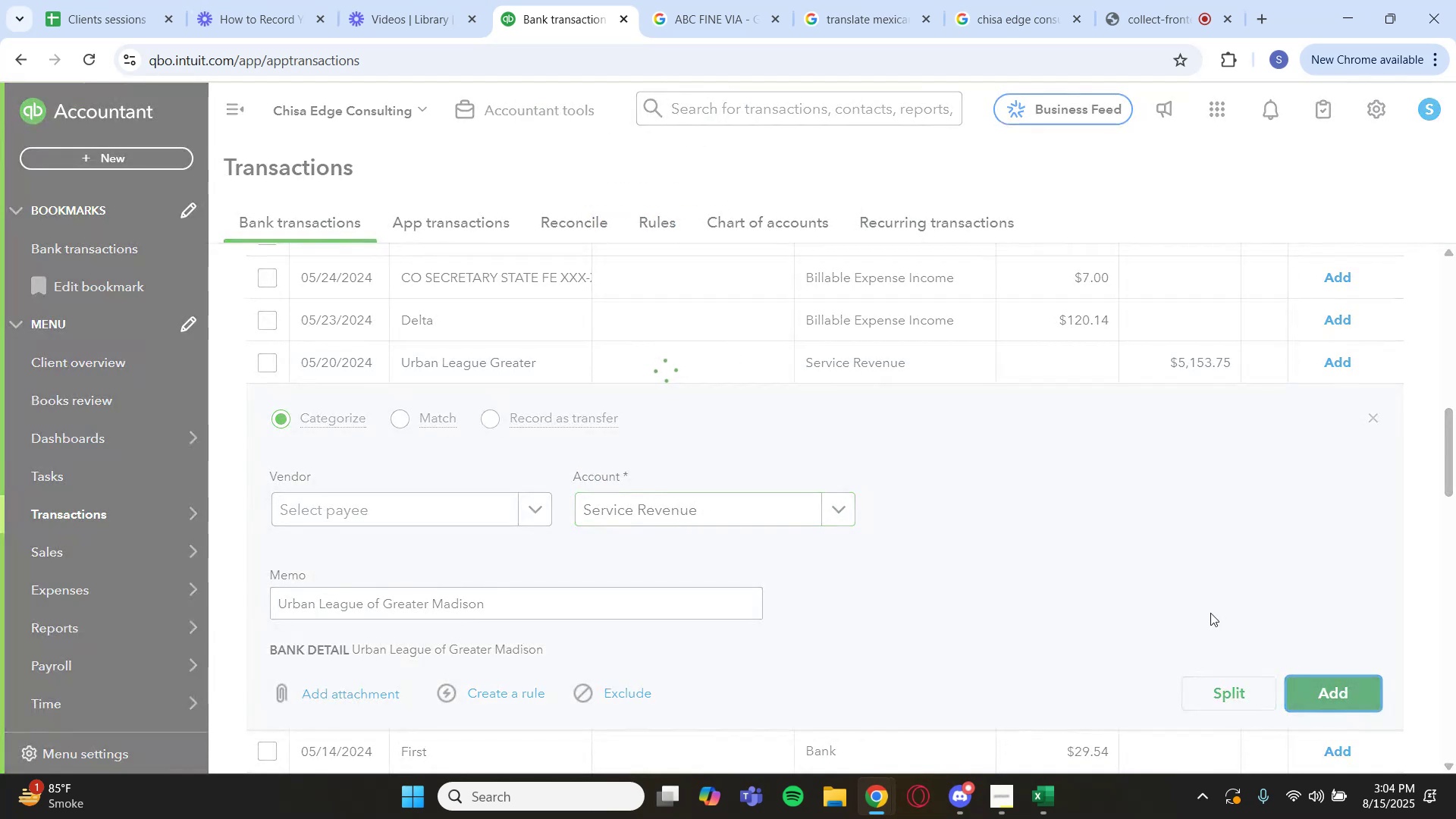 
scroll: coordinate [854, 448], scroll_direction: up, amount: 1.0
 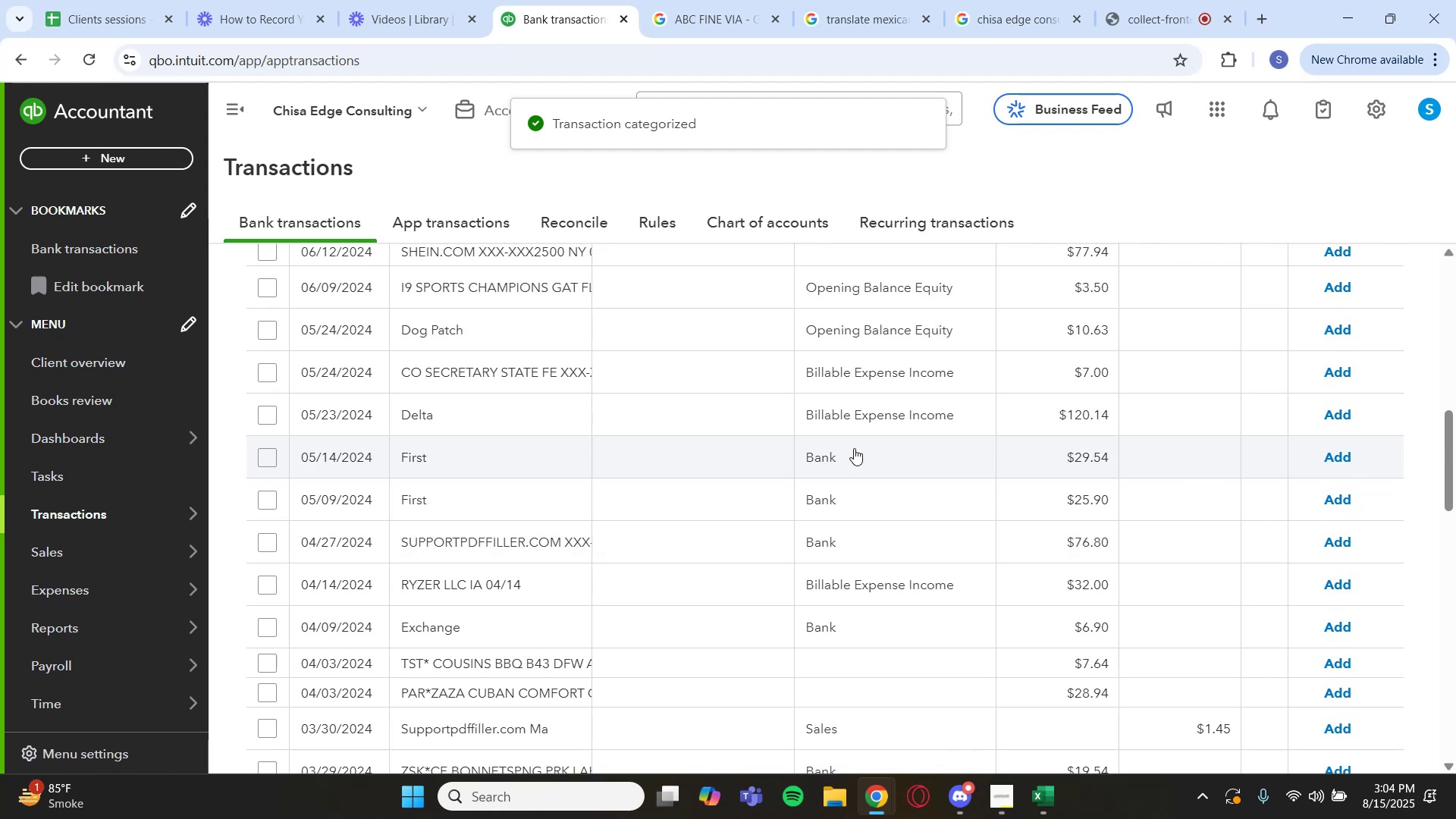 
scroll: coordinate [853, 457], scroll_direction: down, amount: 3.0
 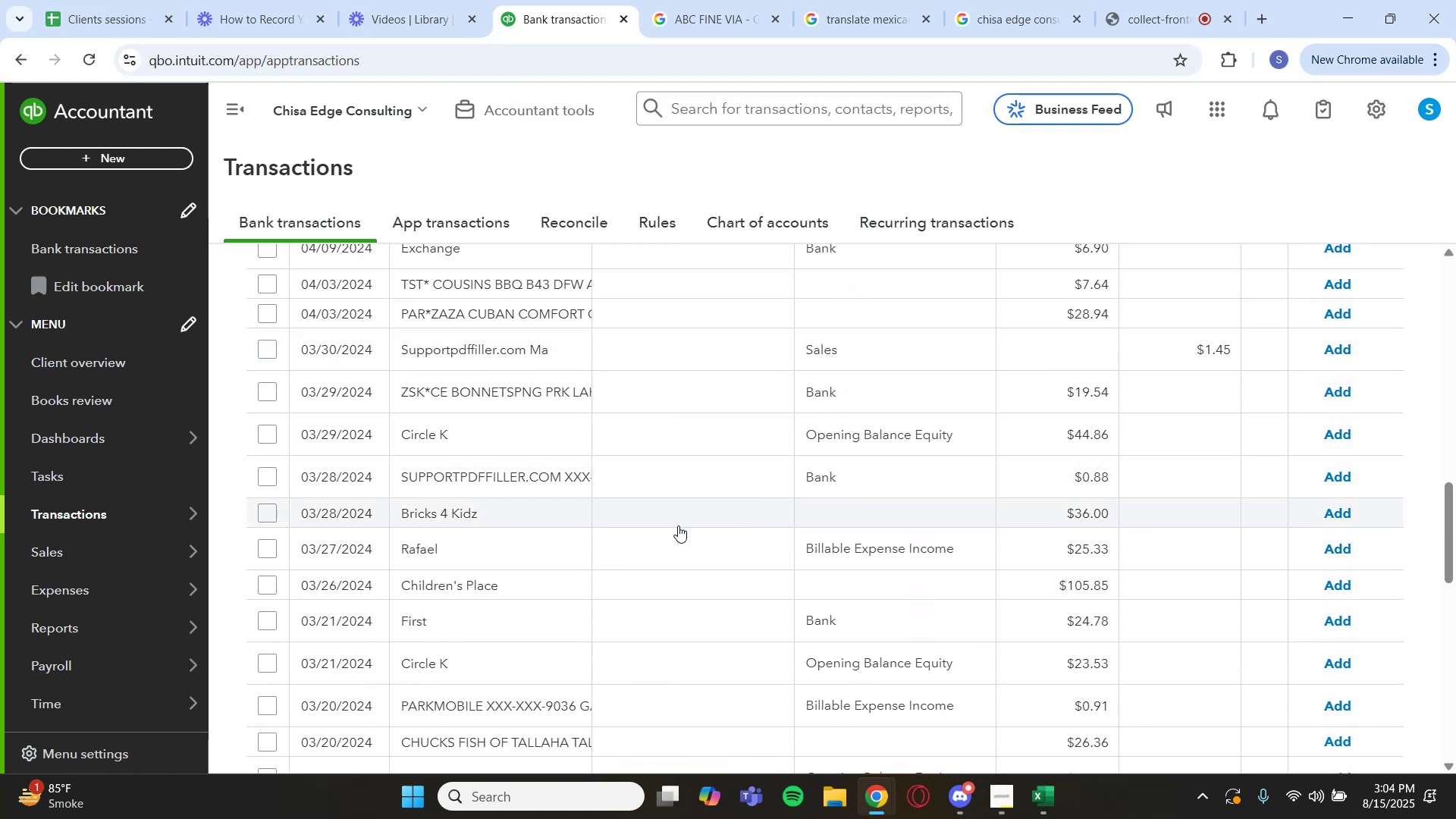 
left_click([657, 526])
 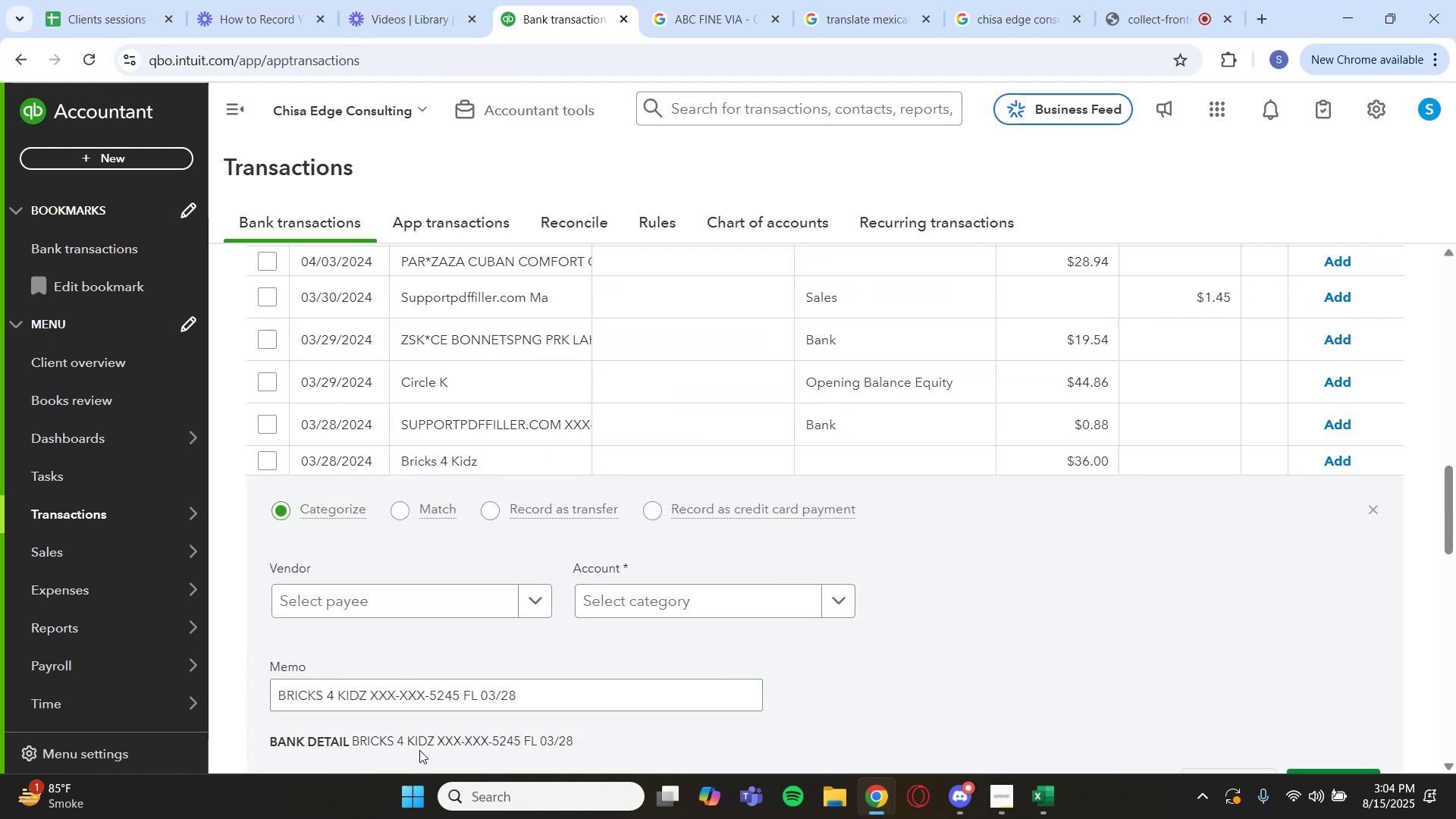 
left_click_drag(start_coordinate=[436, 743], to_coordinate=[350, 752])
 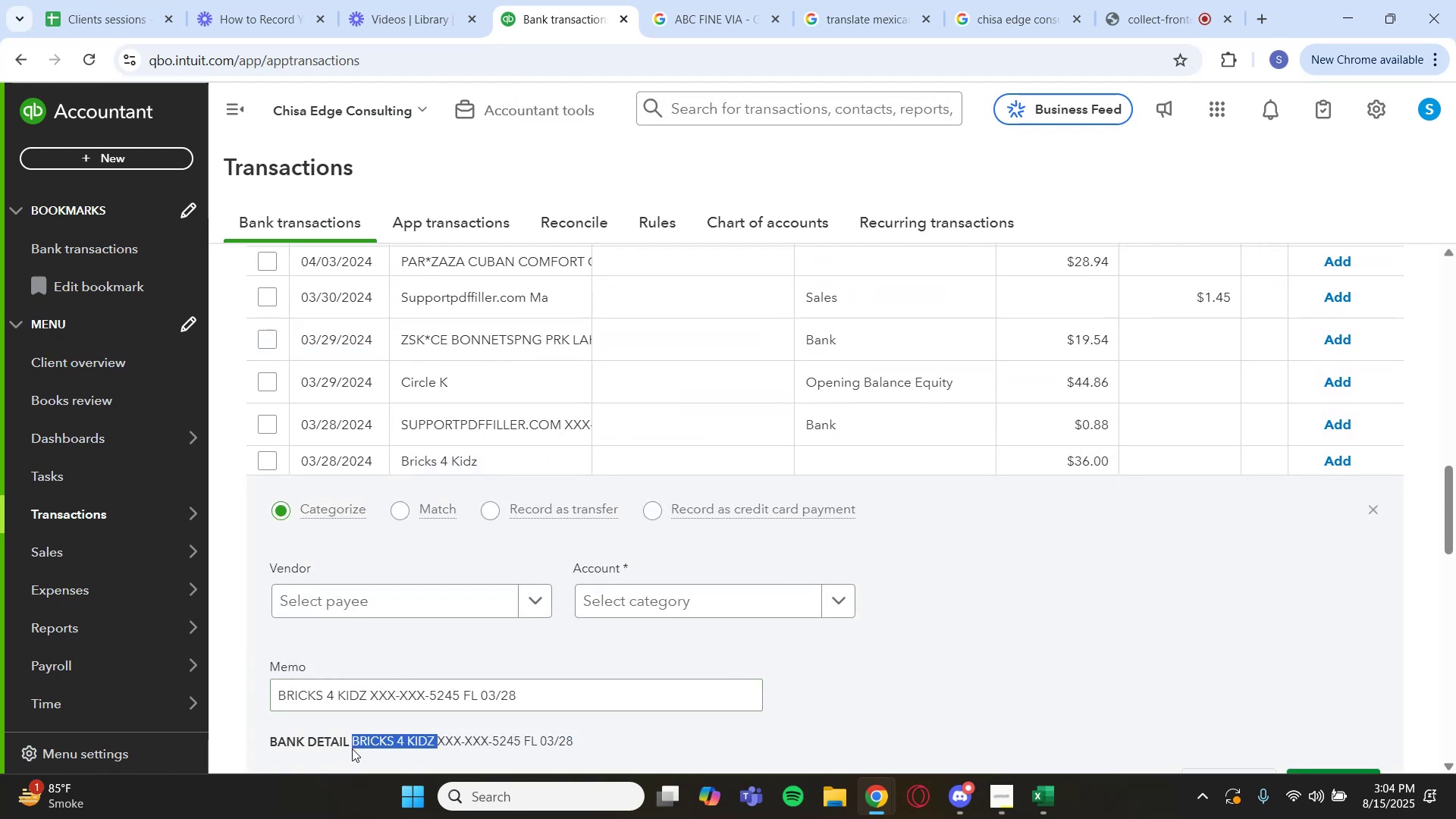 
key(Control+C)
 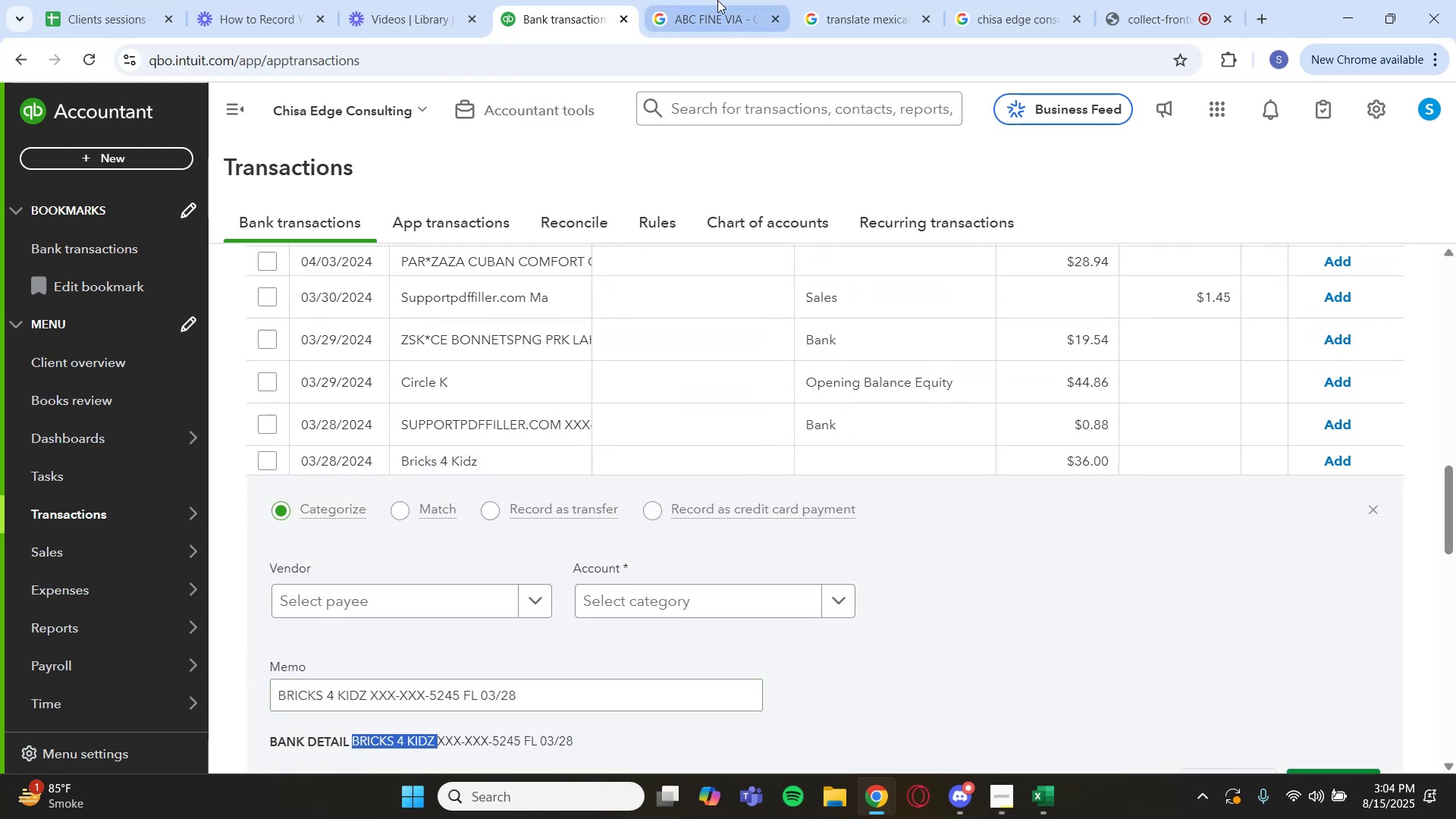 
left_click([719, 0])
 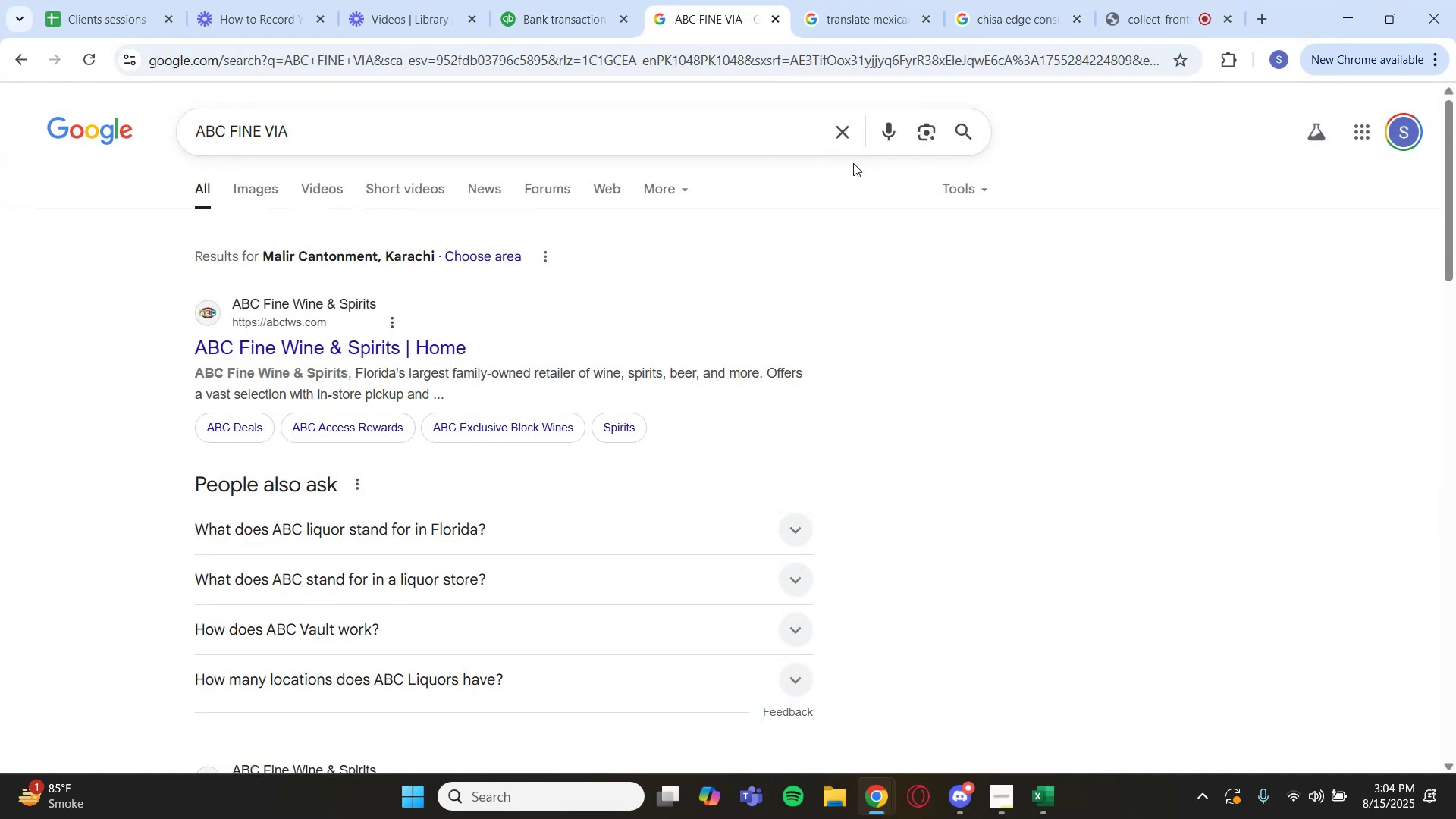 
left_click([838, 137])
 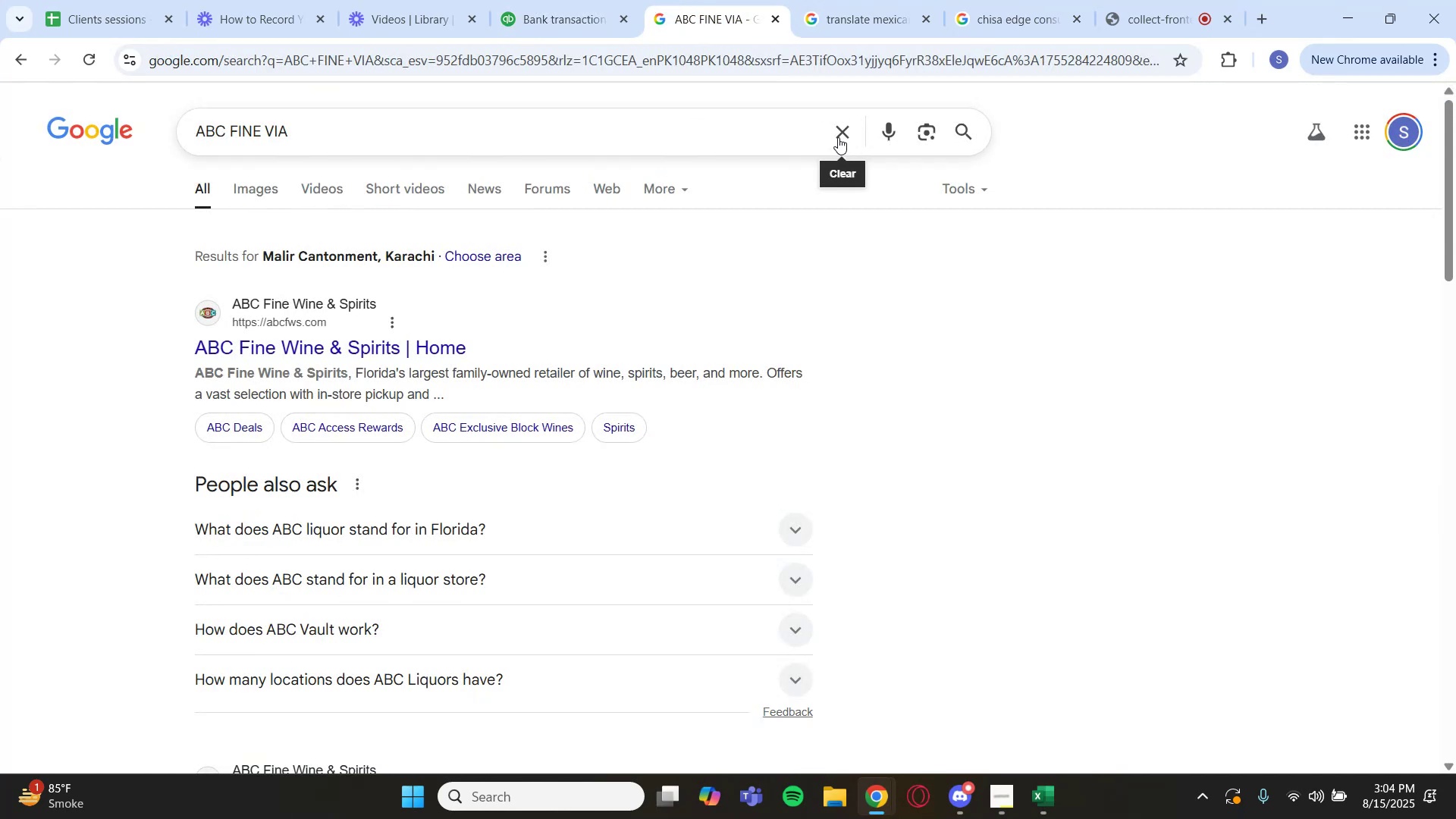 
key(Control+V)
 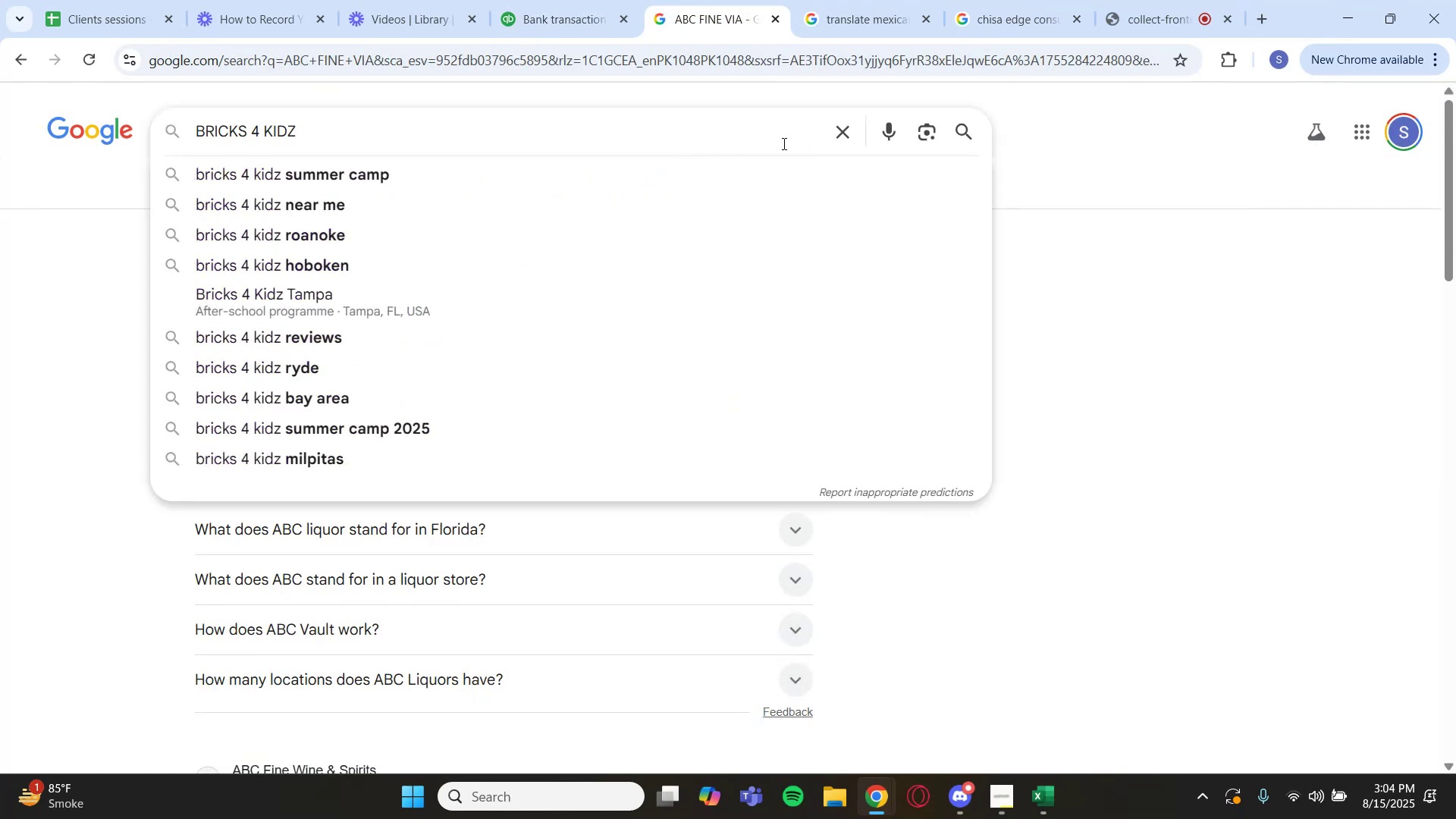 
key(Enter)
 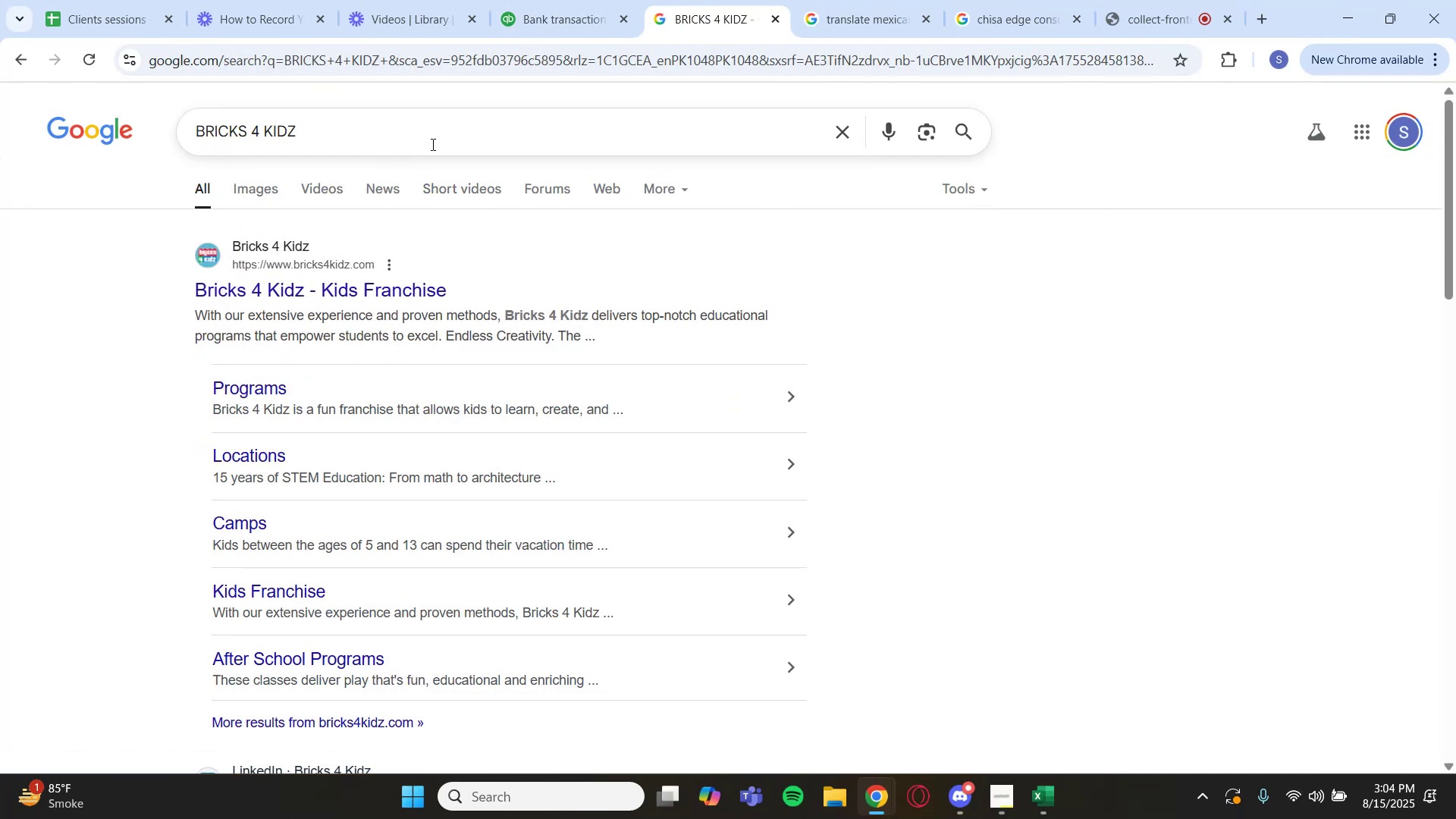 
wait(5.66)
 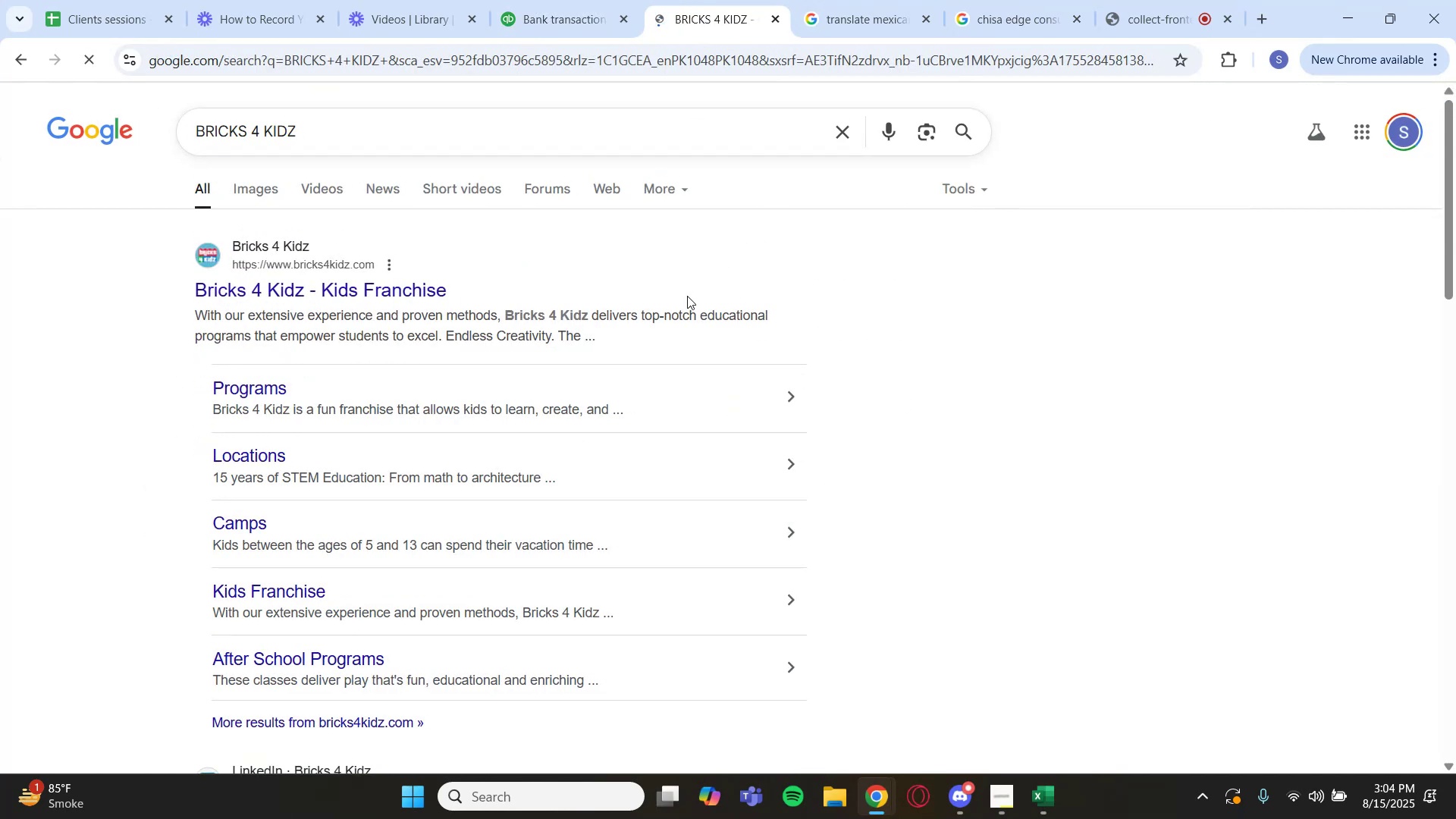 
left_click([556, 21])
 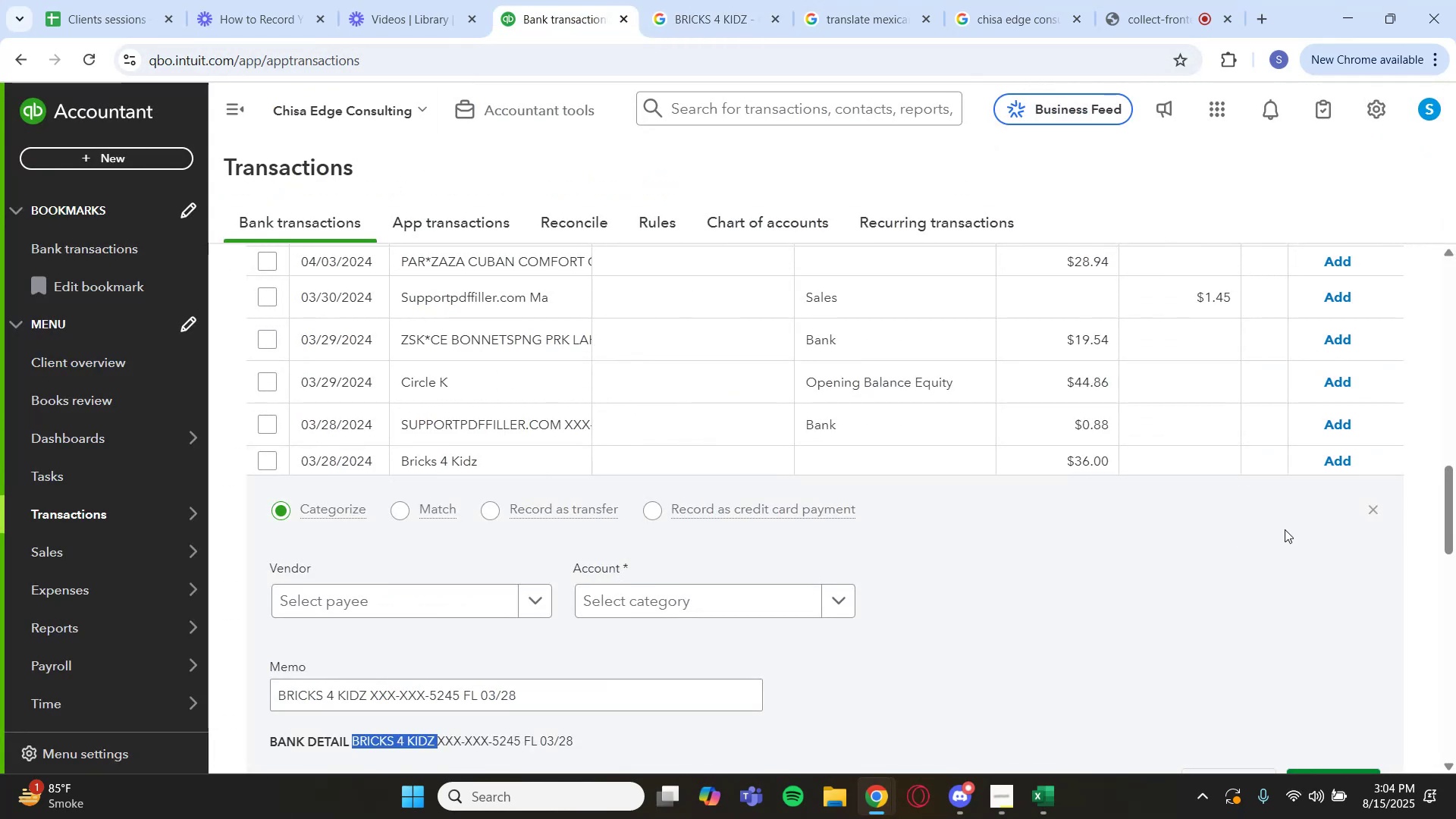 
left_click([1369, 509])
 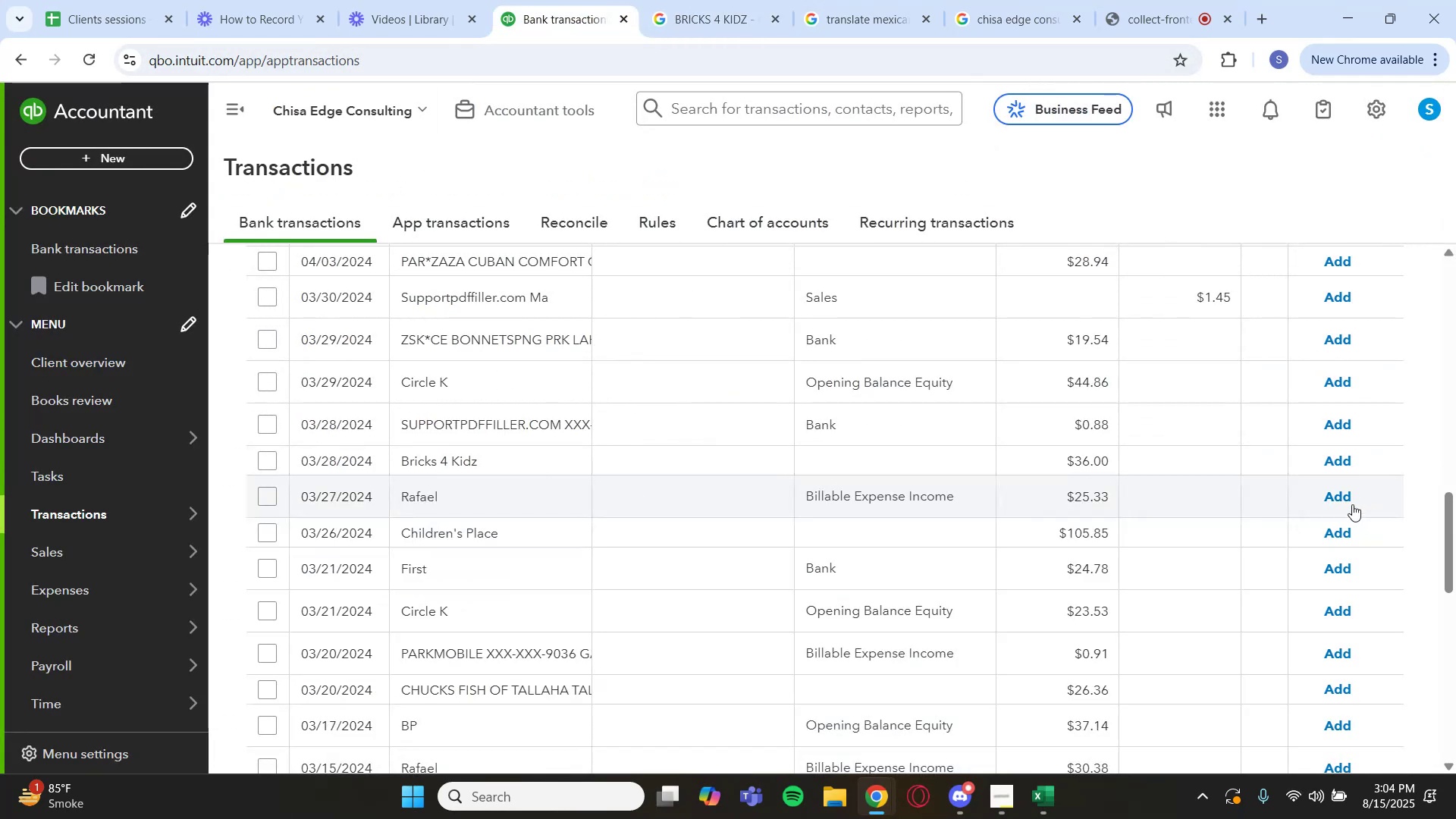 
scroll: coordinate [948, 397], scroll_direction: up, amount: 9.0
 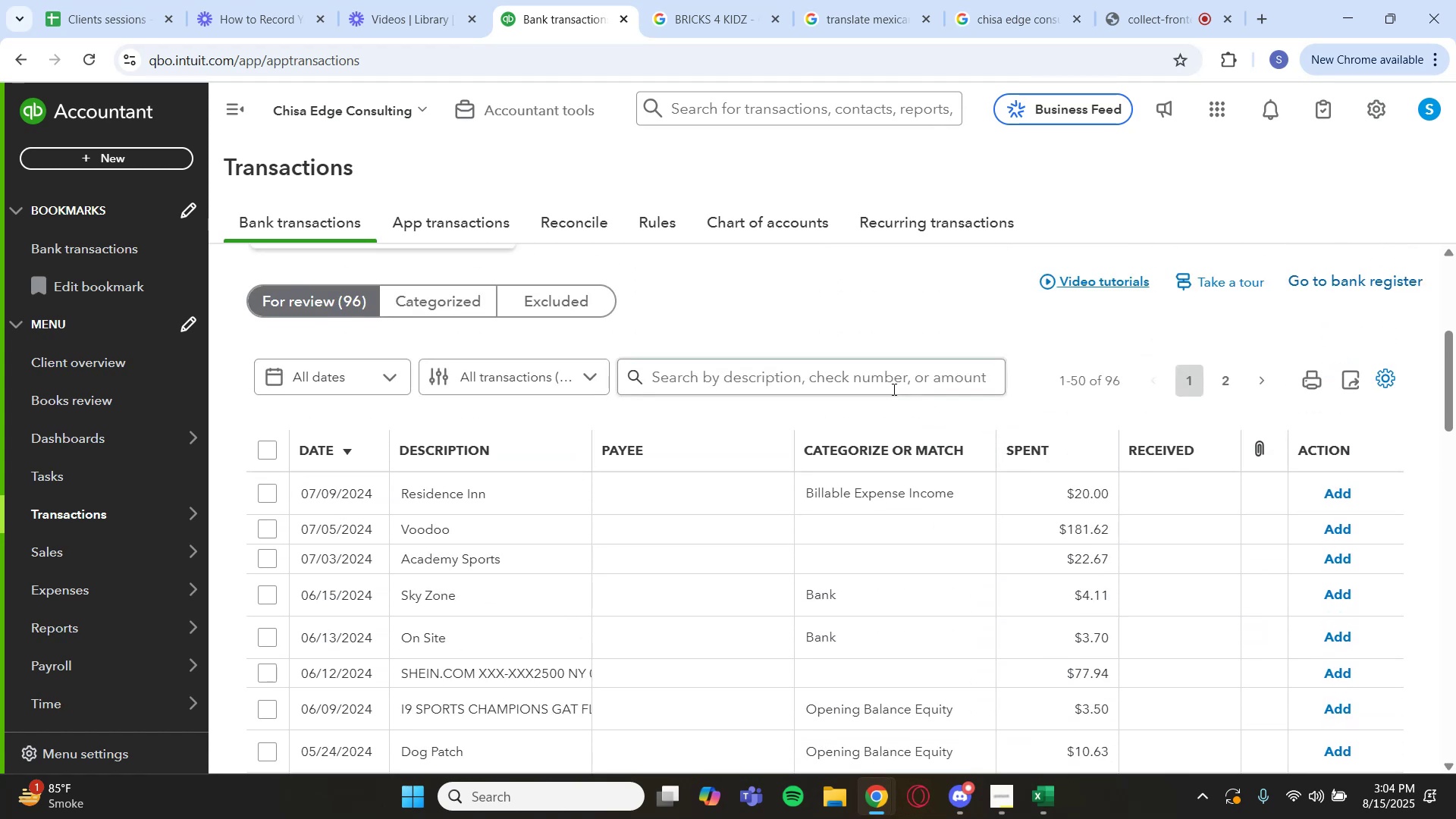 
key(Control+V)
 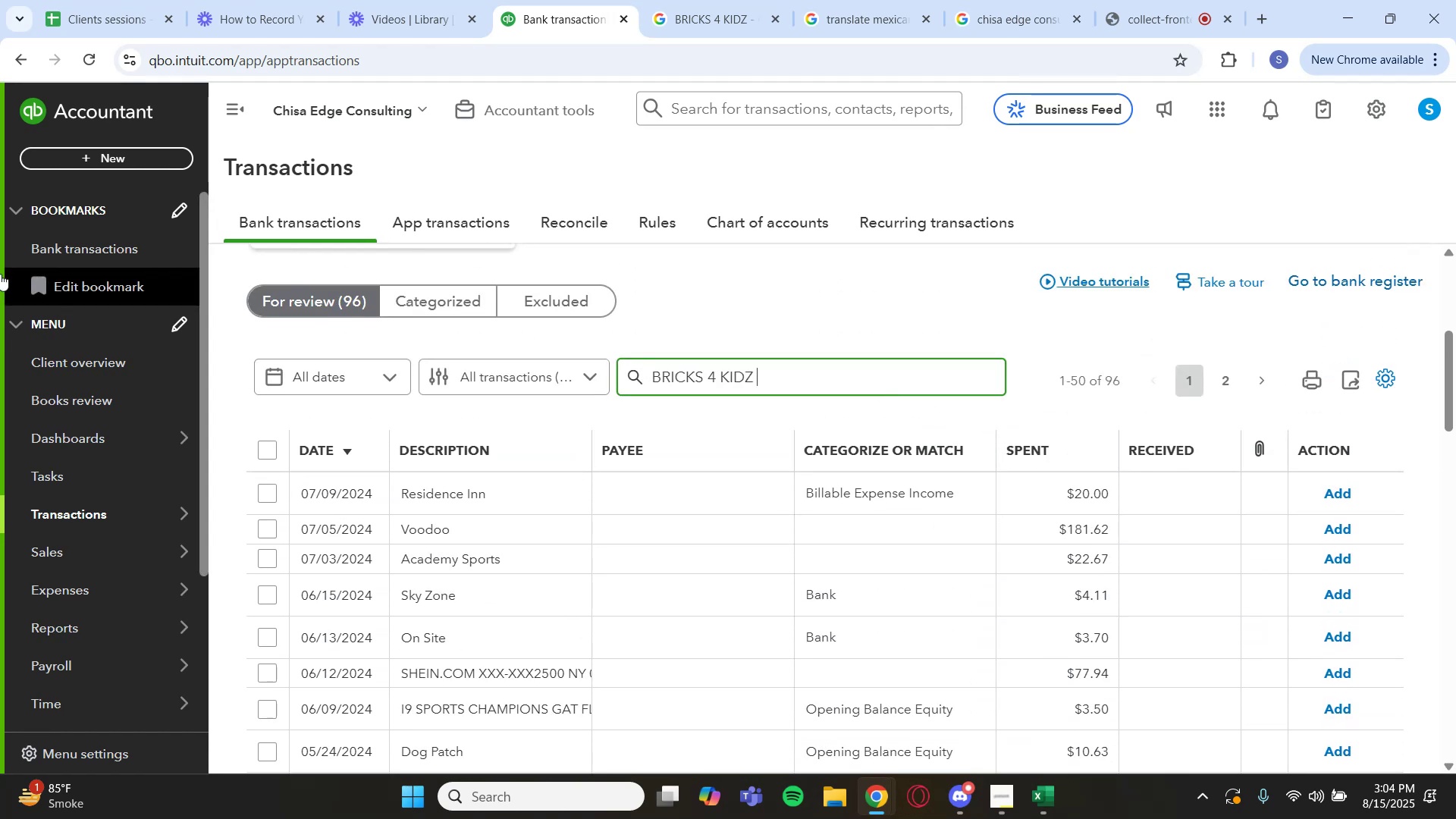 
key(Enter)
 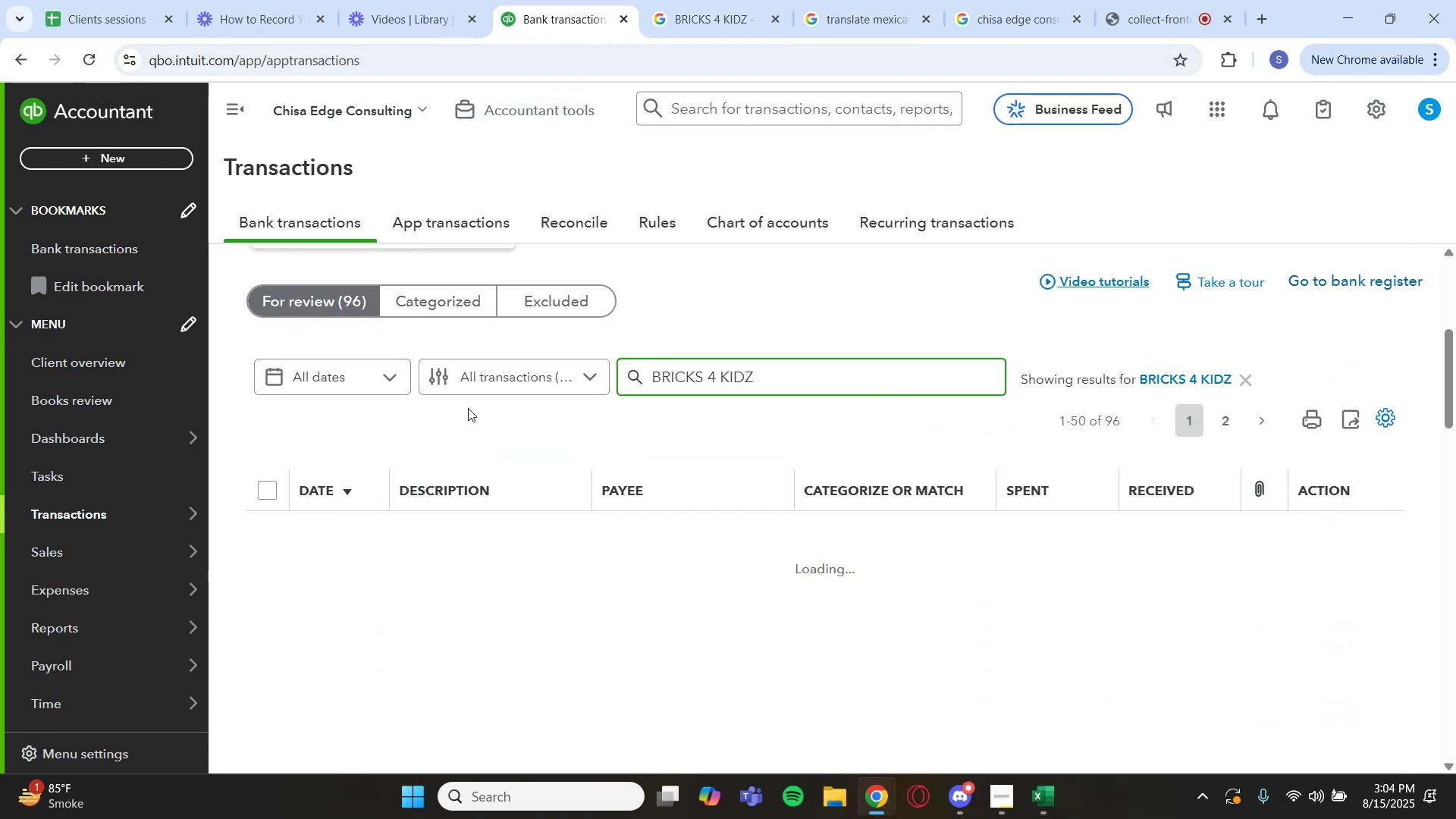 
wait(9.67)
 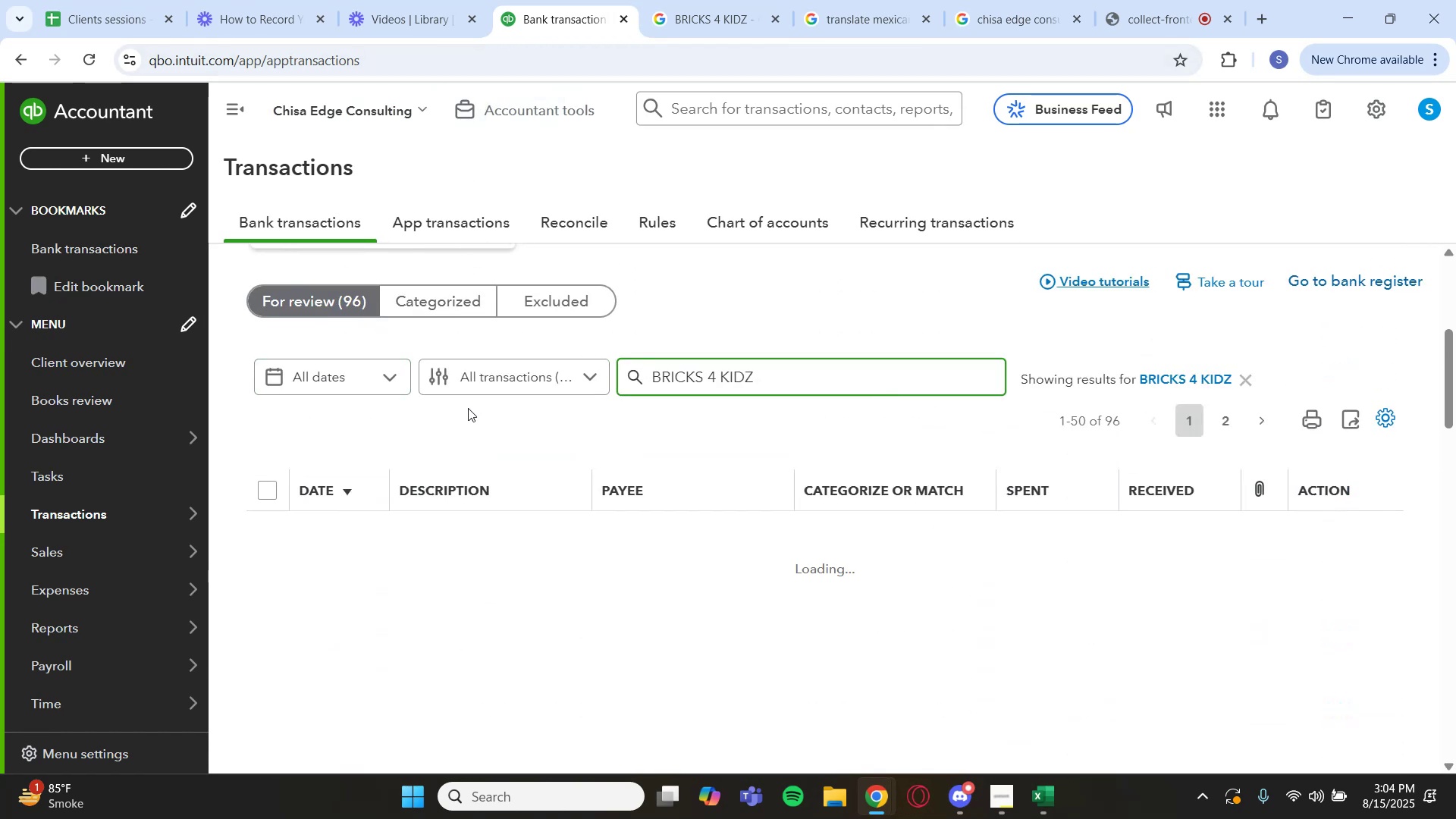 
left_click([657, 694])
 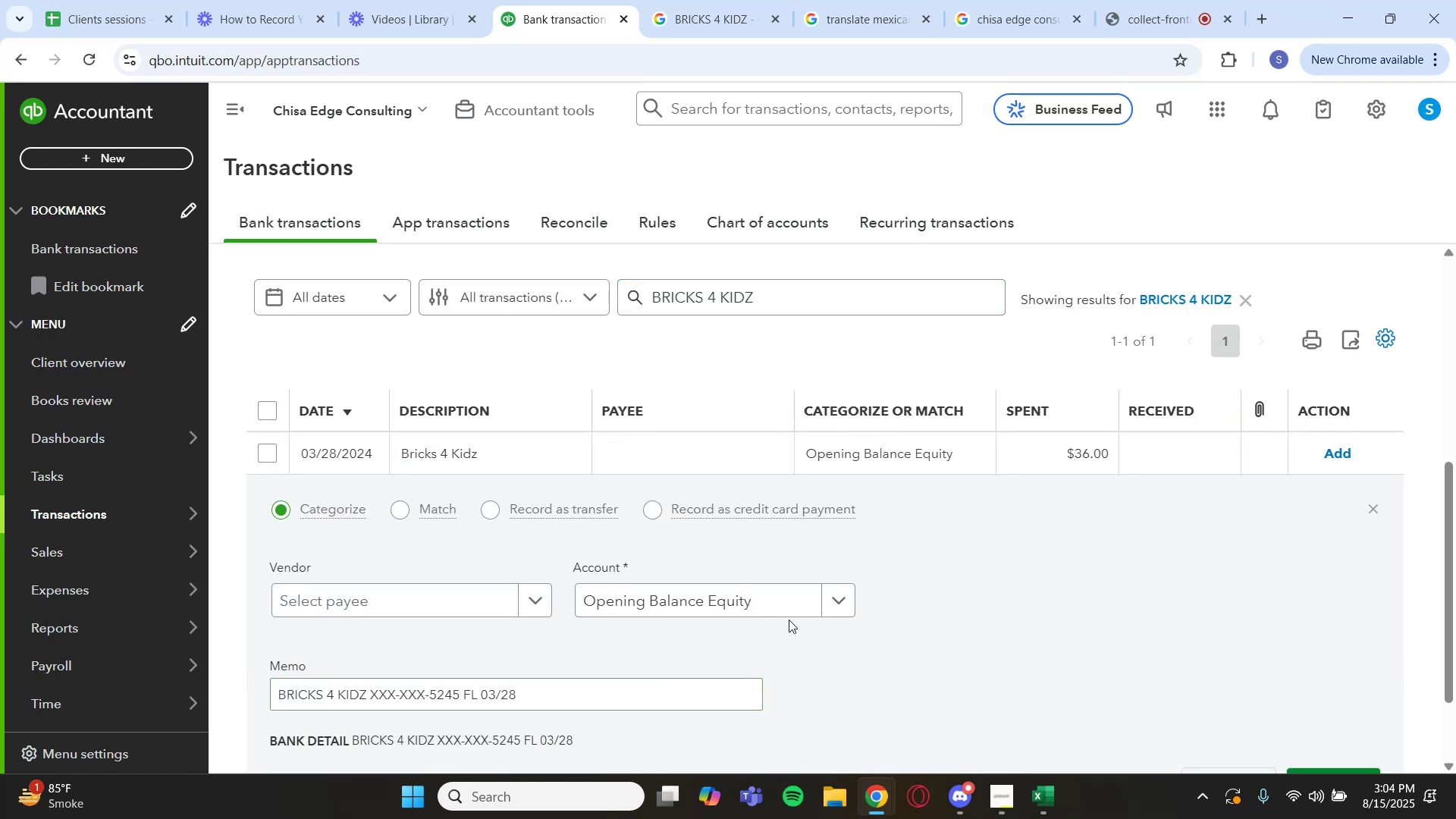 
left_click([839, 602])
 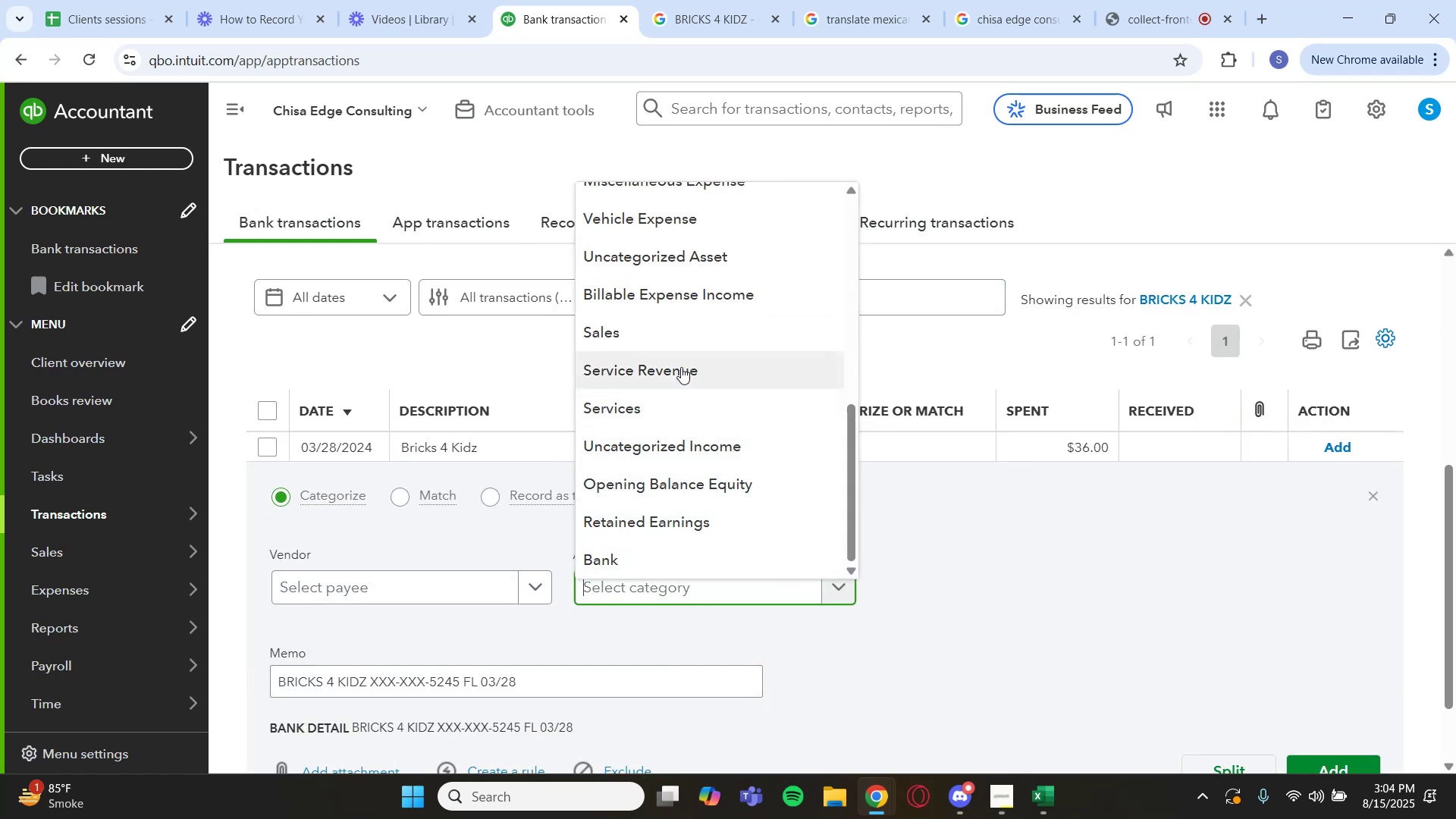 
scroll: coordinate [676, 372], scroll_direction: up, amount: 3.0
 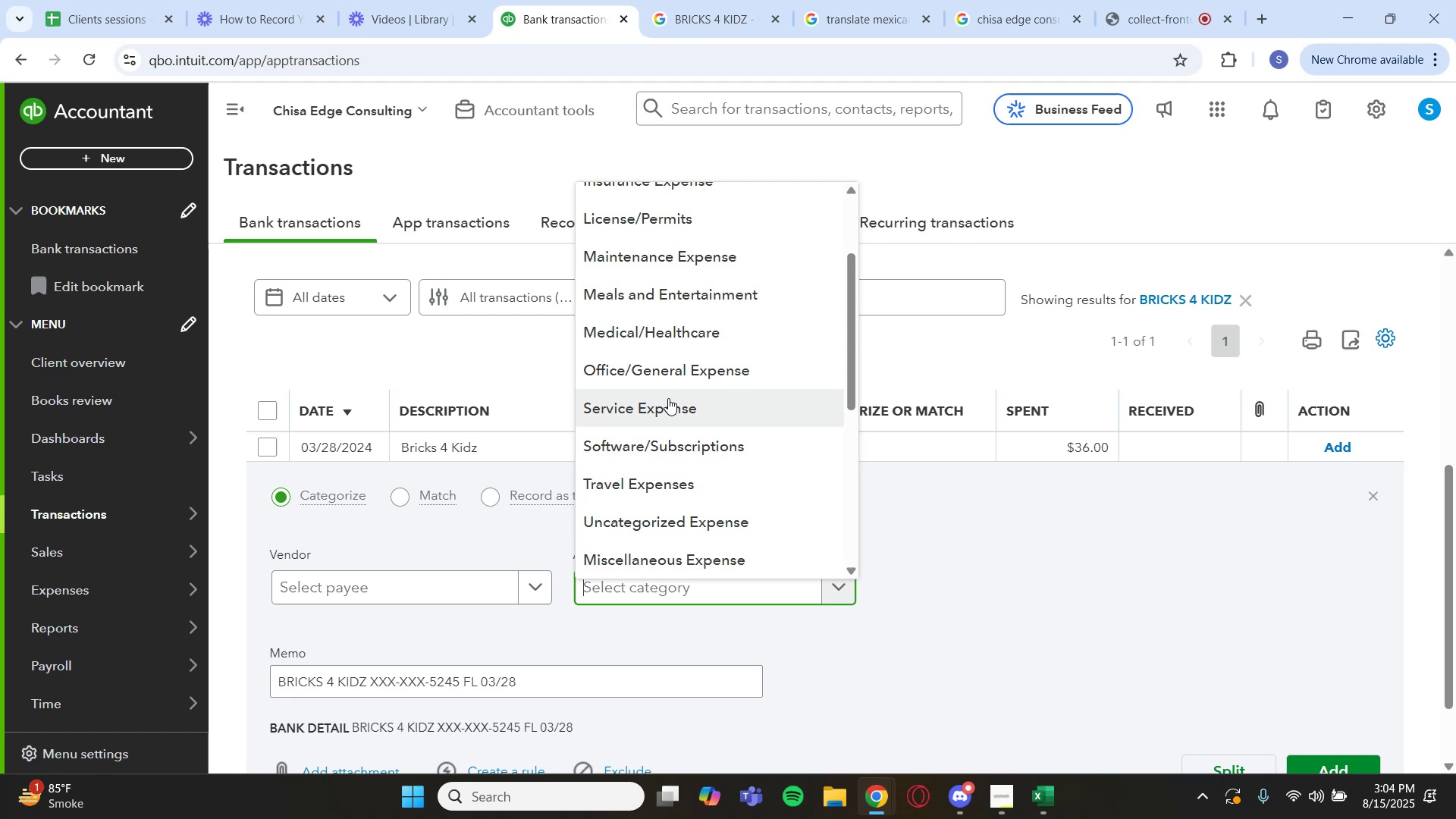 
left_click([668, 398])
 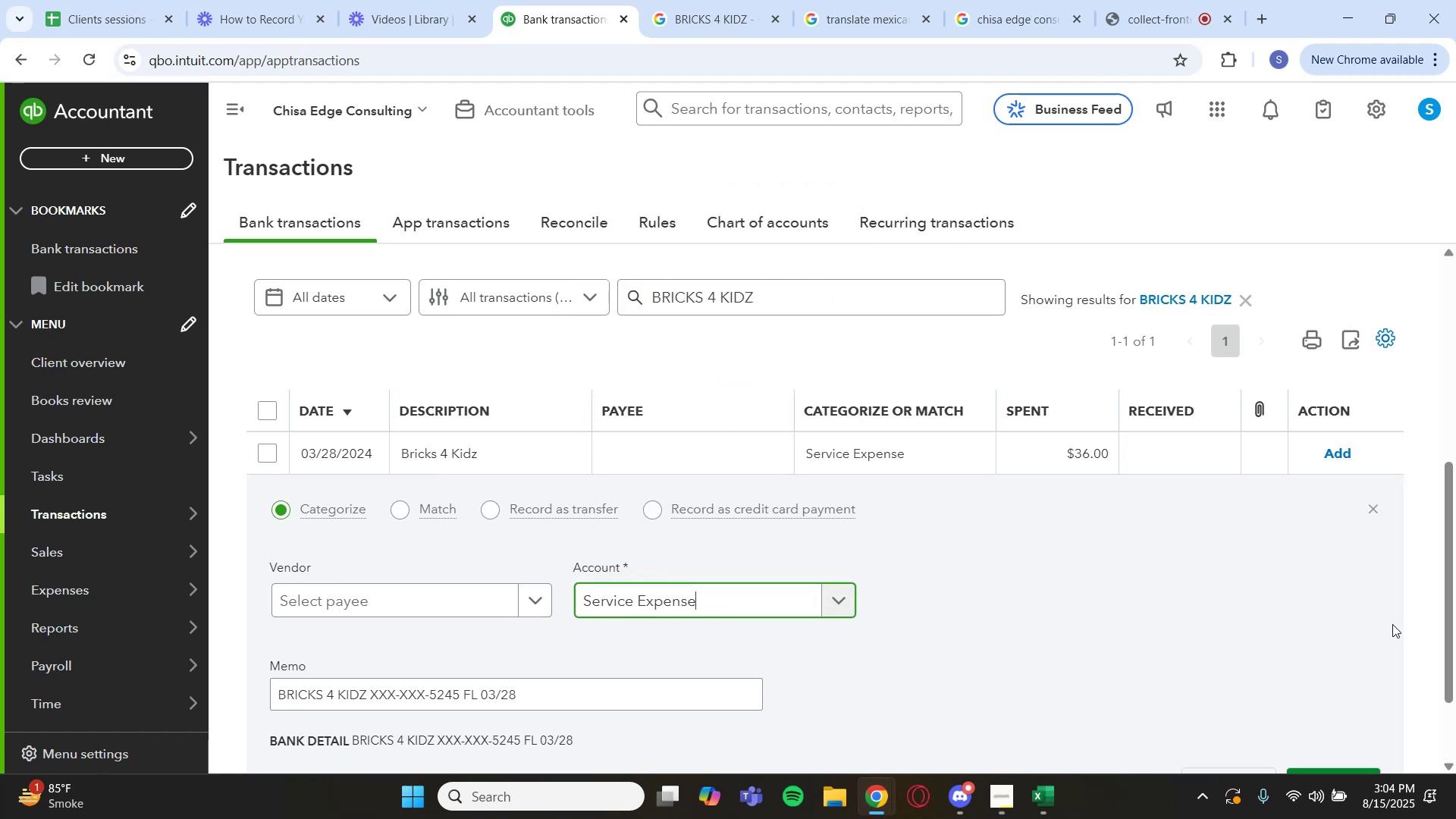 
scroll: coordinate [1373, 690], scroll_direction: down, amount: 1.0
 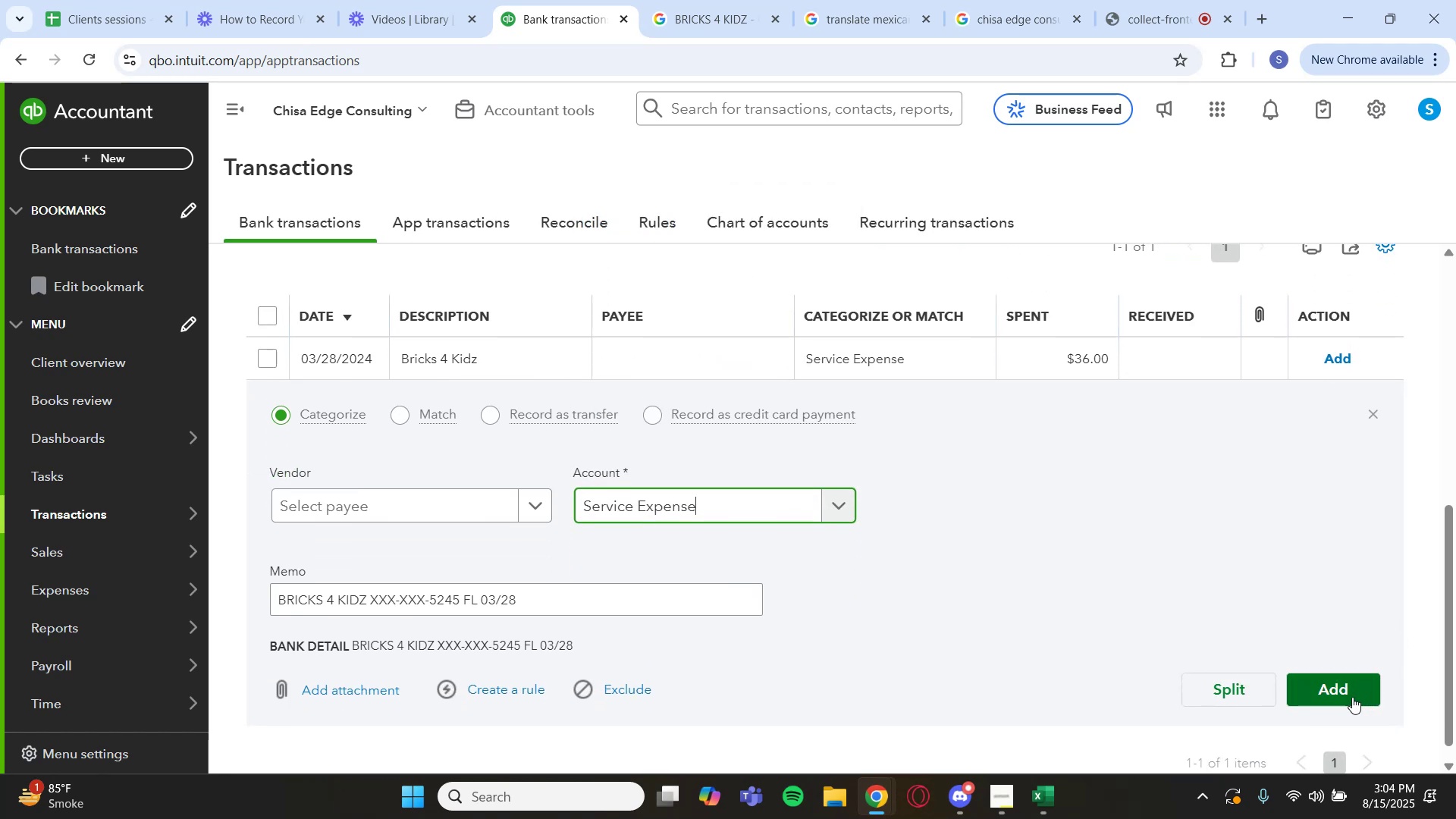 
left_click([1352, 697])
 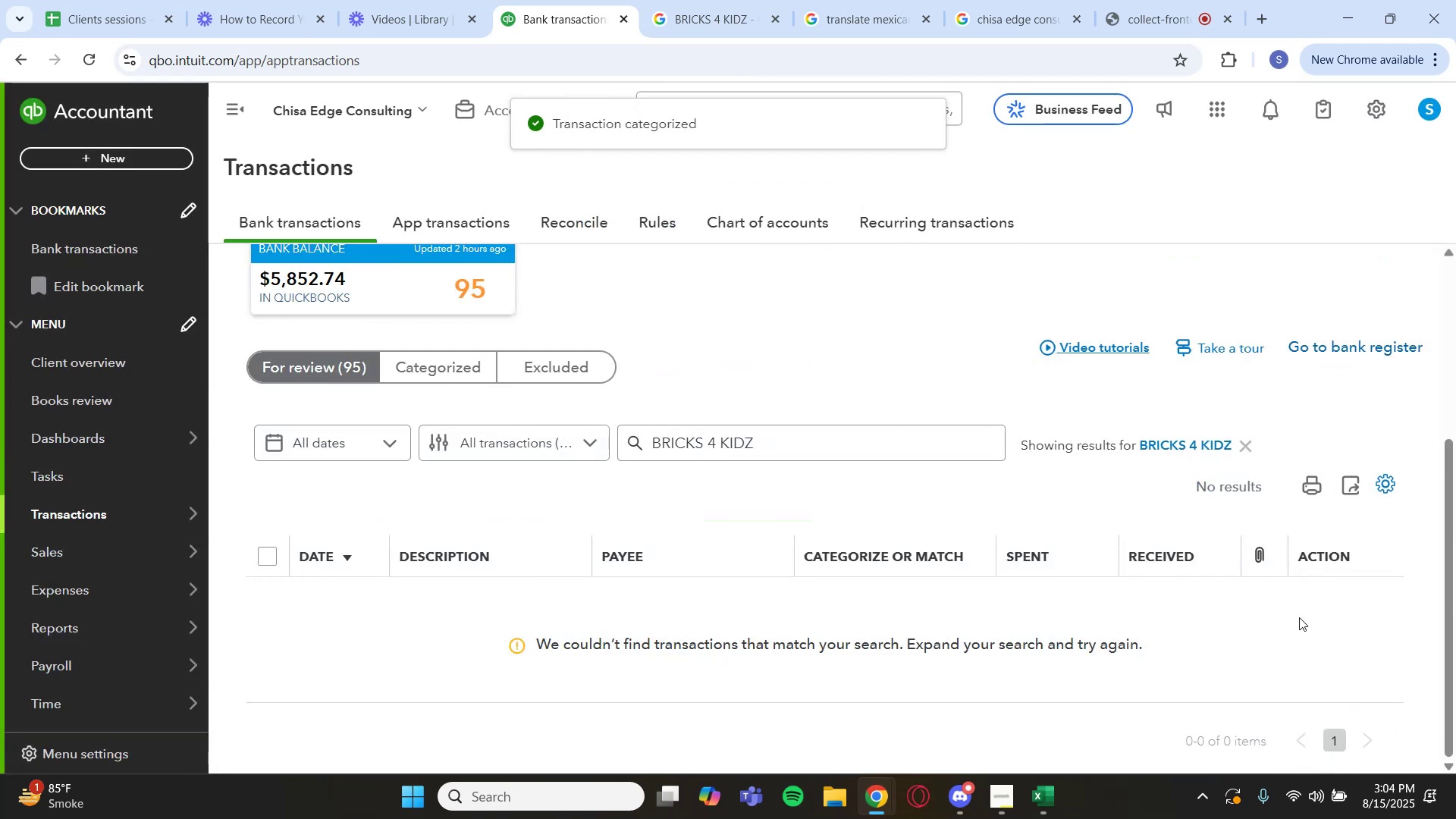 
left_click([1211, 443])
 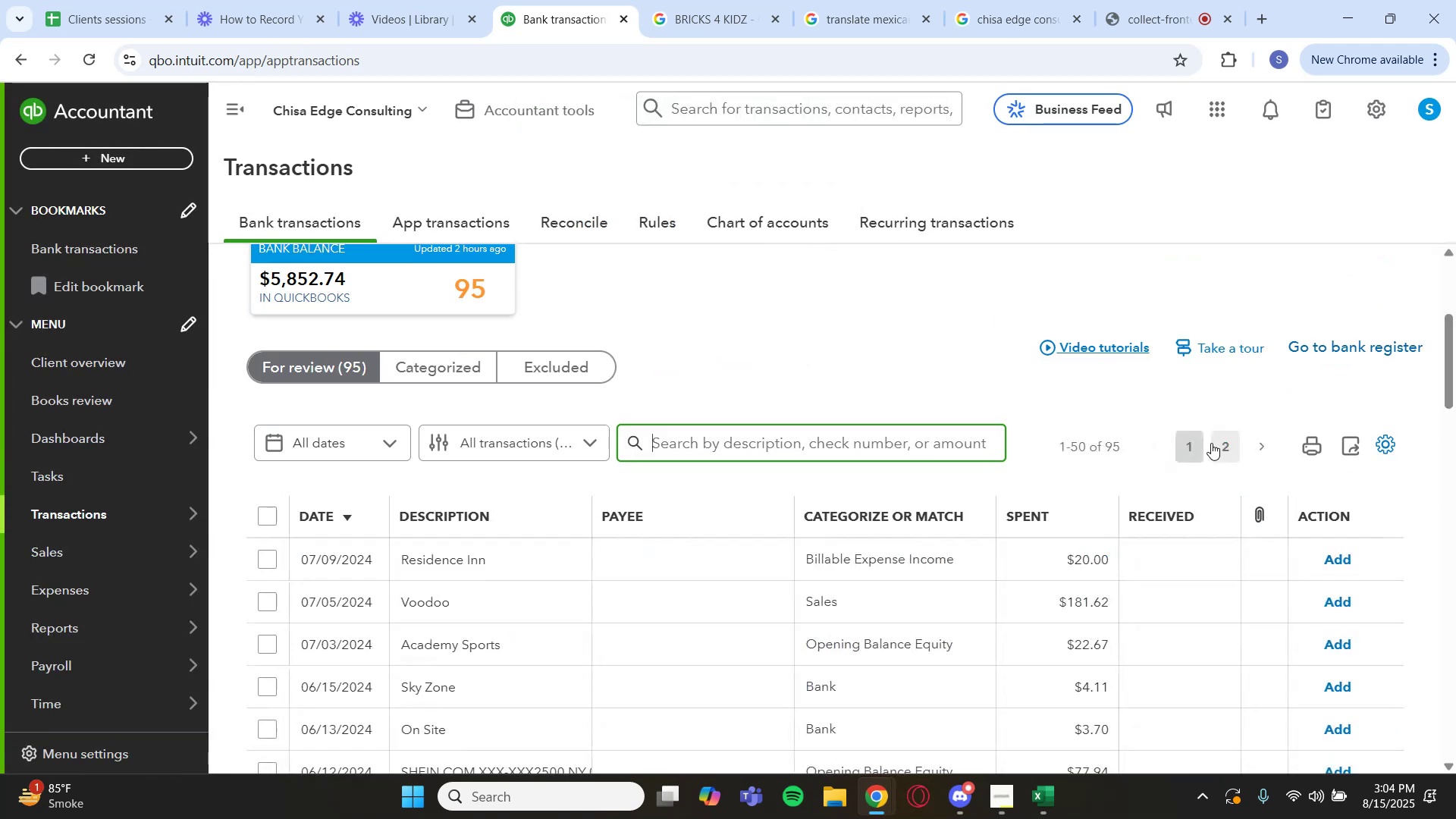 
scroll: coordinate [620, 661], scroll_direction: down, amount: 6.0
 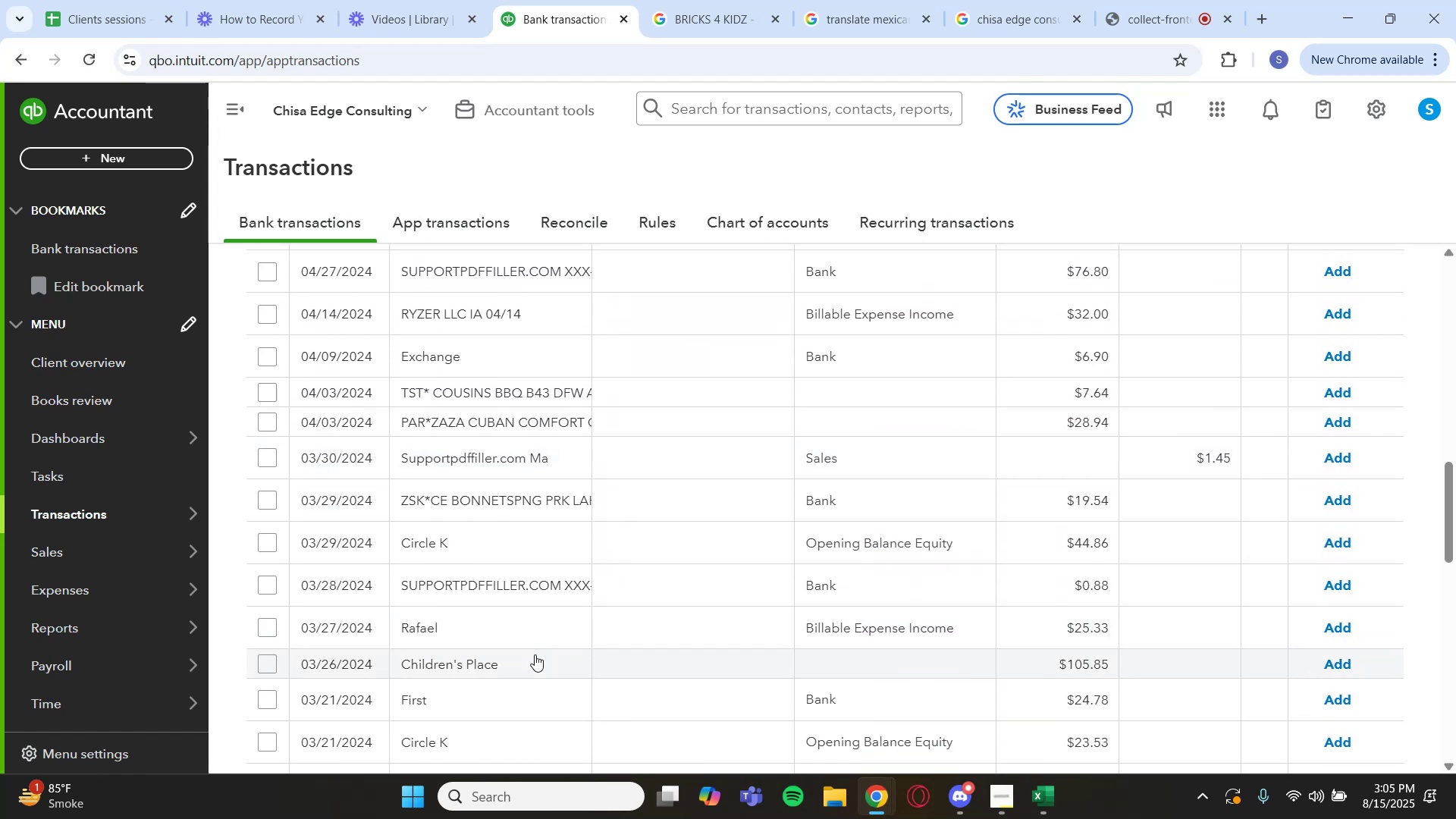 
left_click([535, 654])
 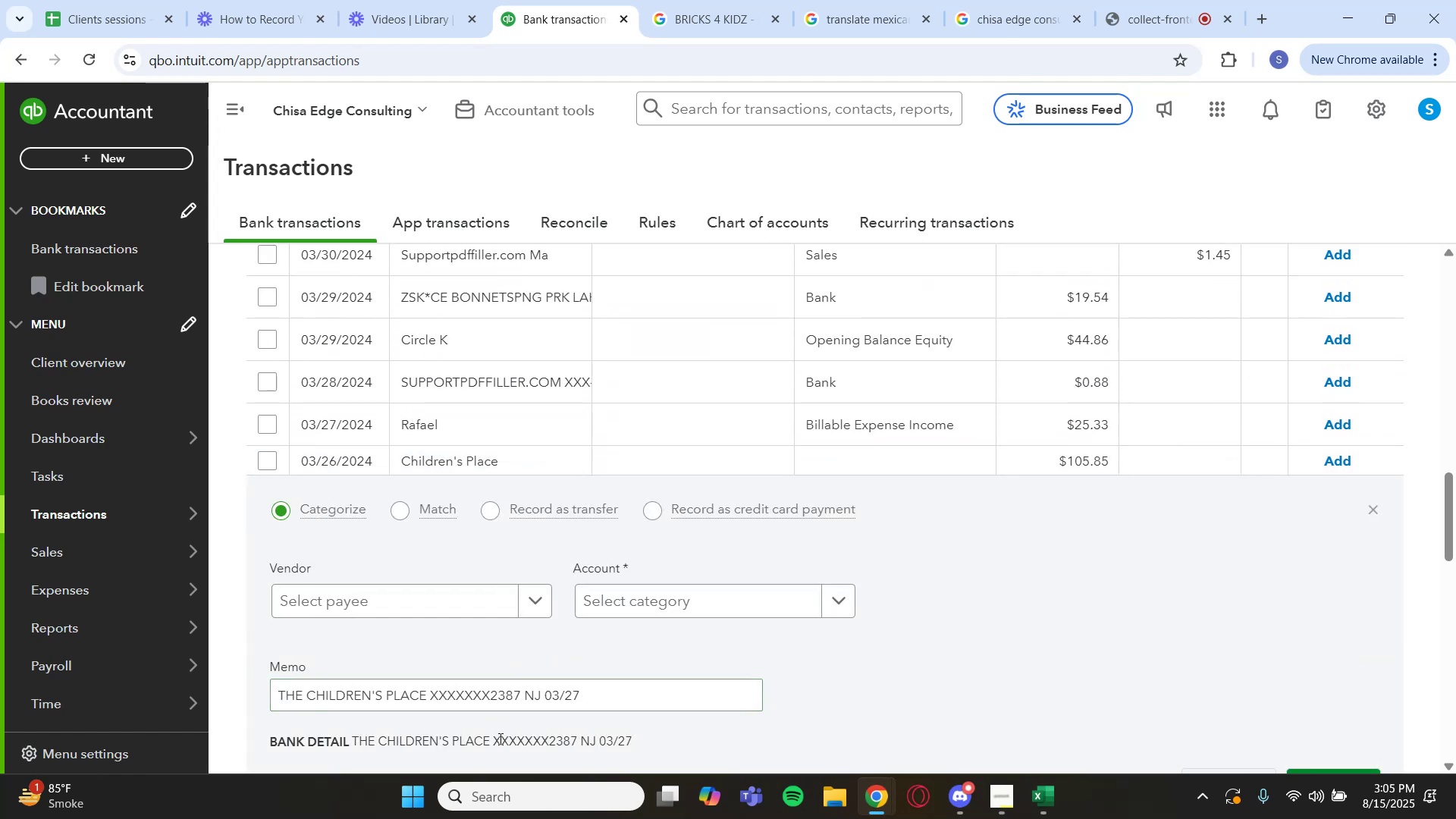 
left_click_drag(start_coordinate=[489, 745], to_coordinate=[353, 744])
 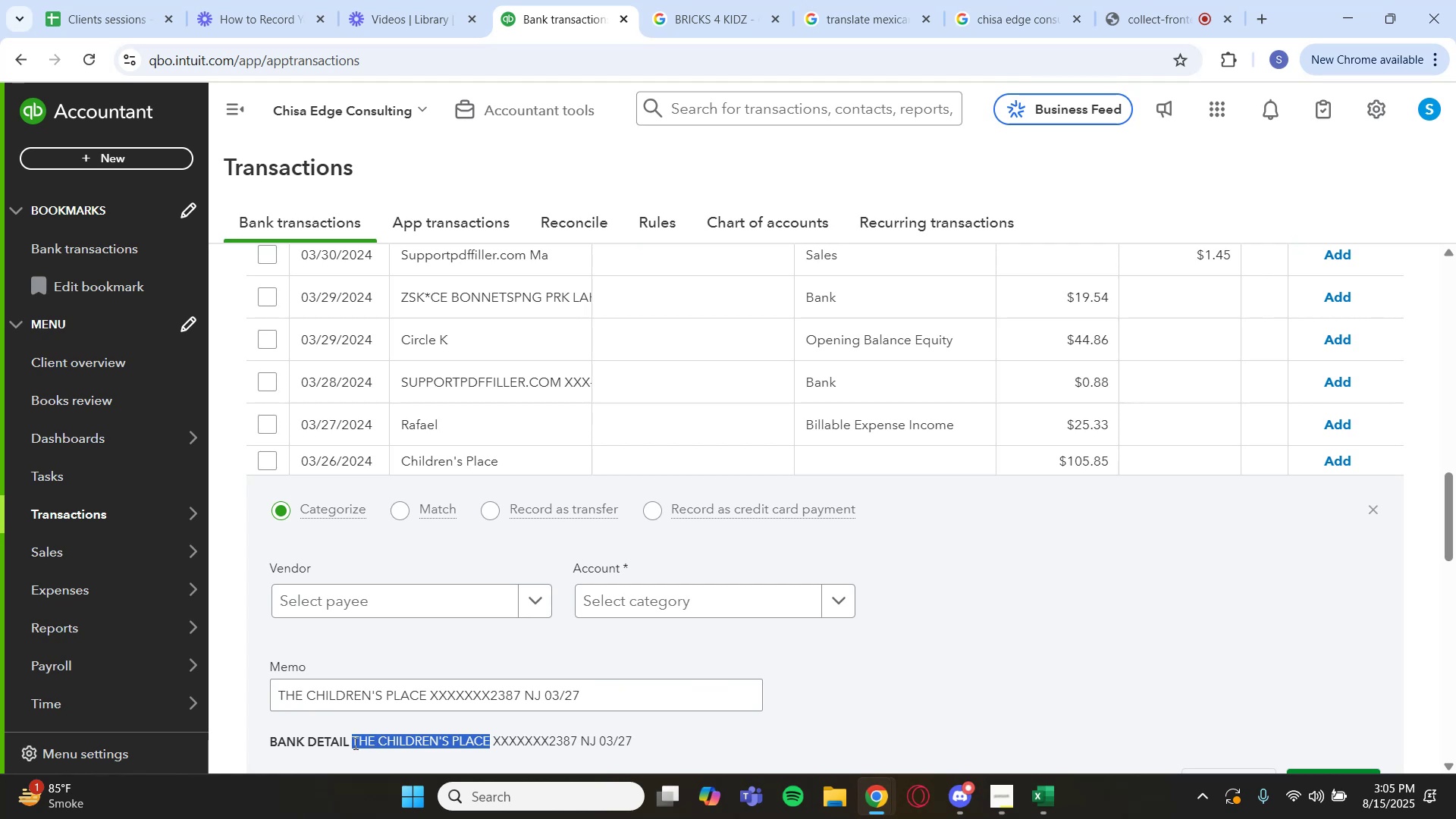 
key(Control+C)
 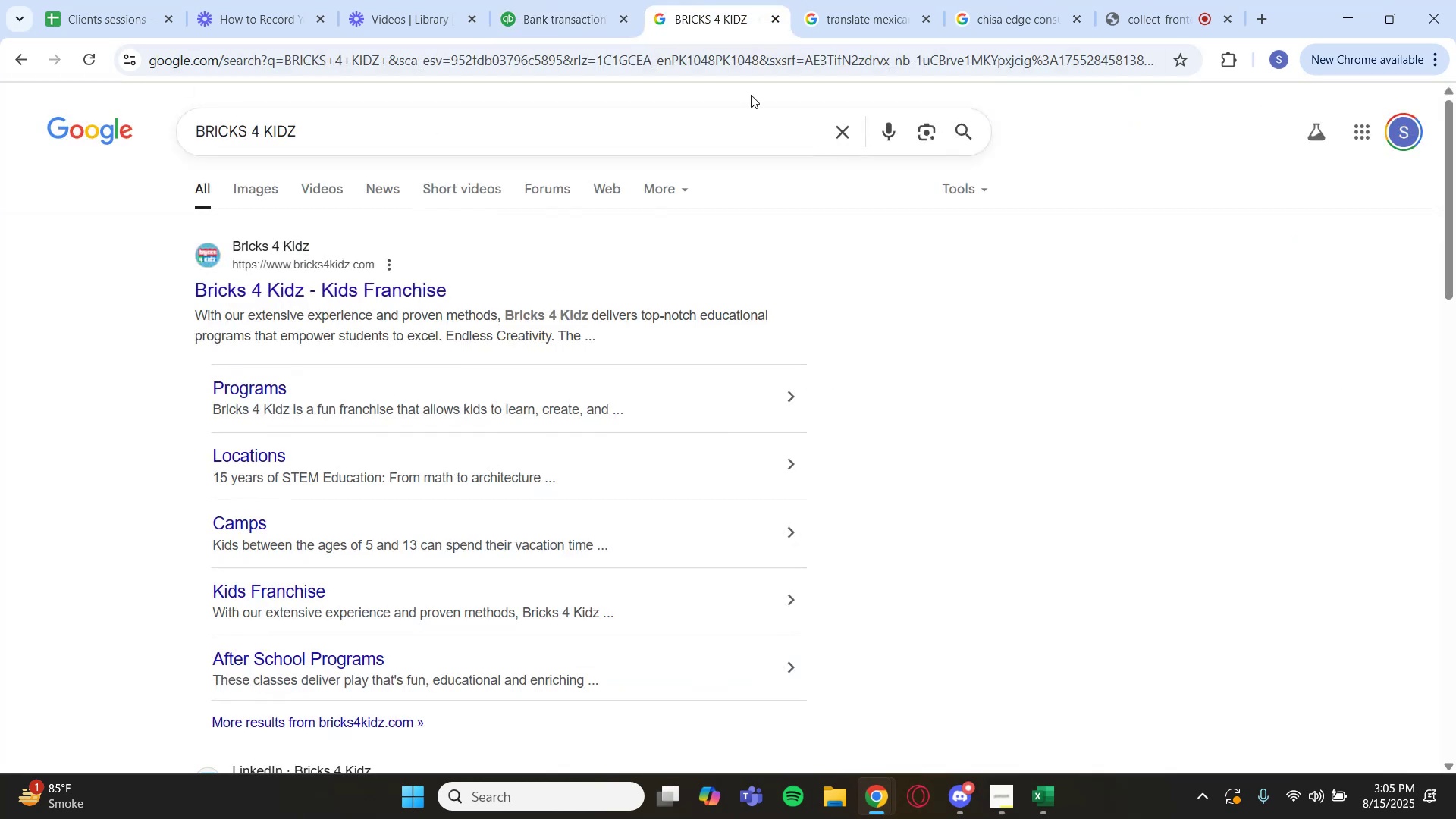 
left_click([850, 143])
 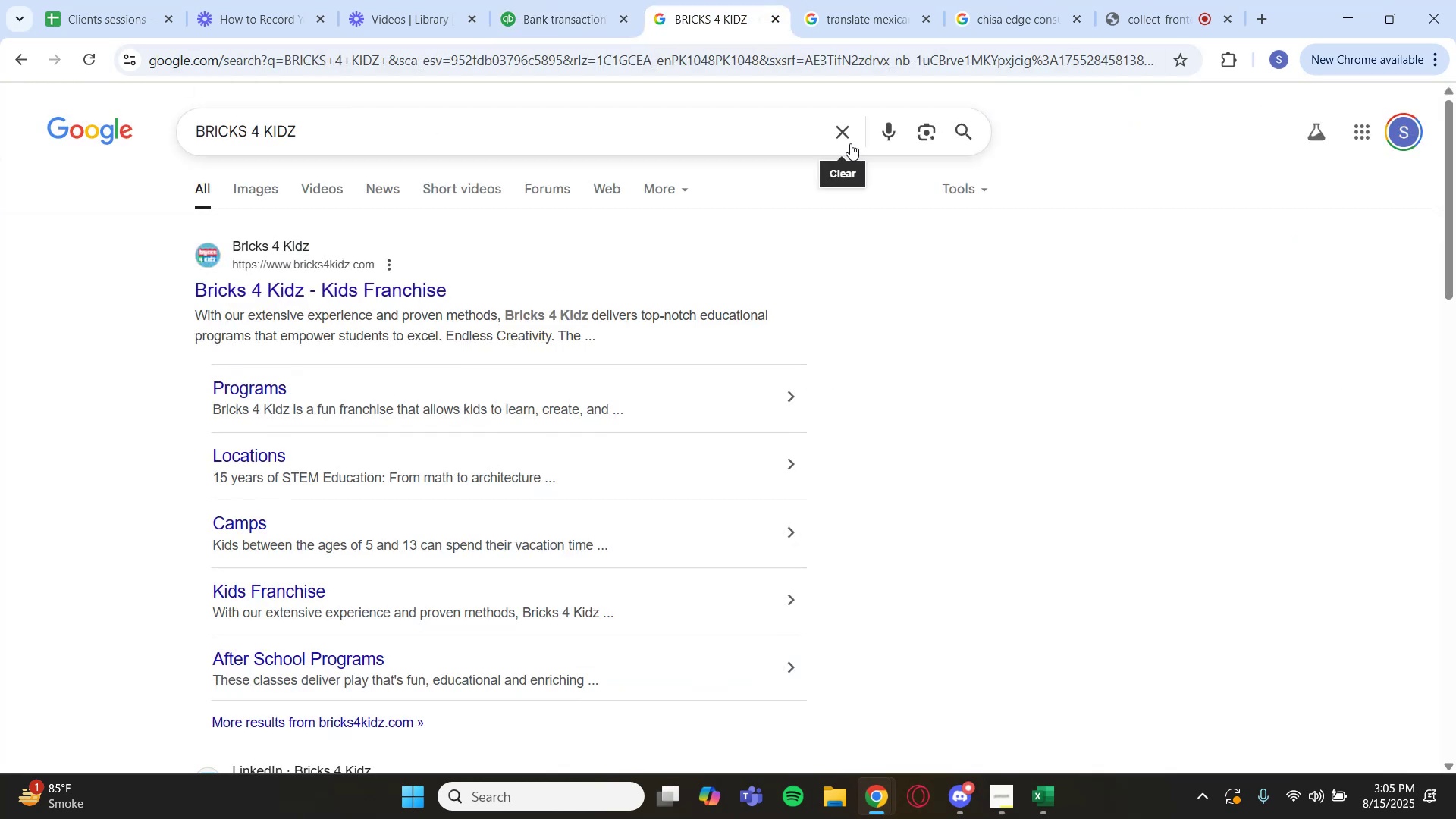 
key(Control+V)
 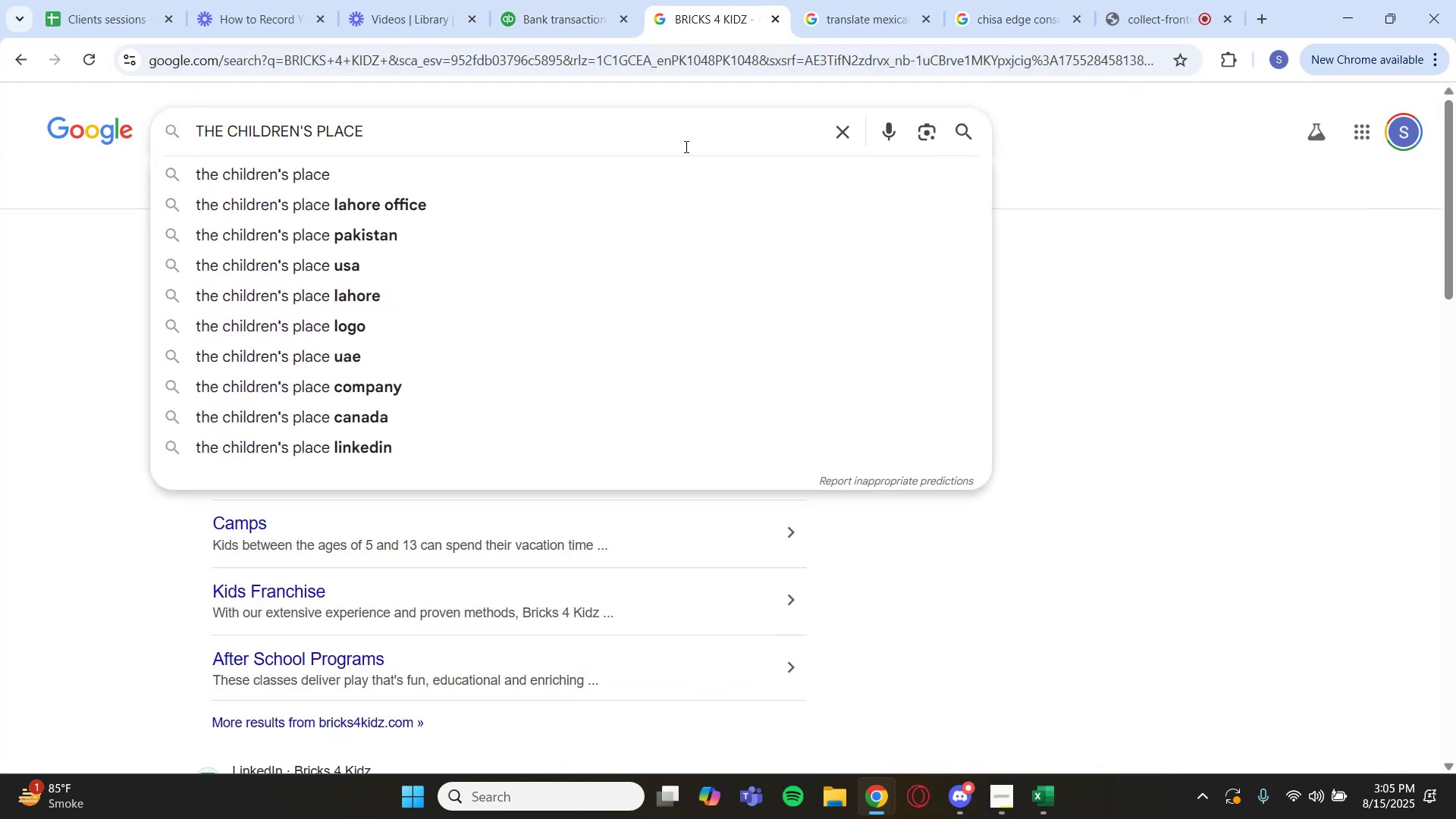 
key(Enter)
 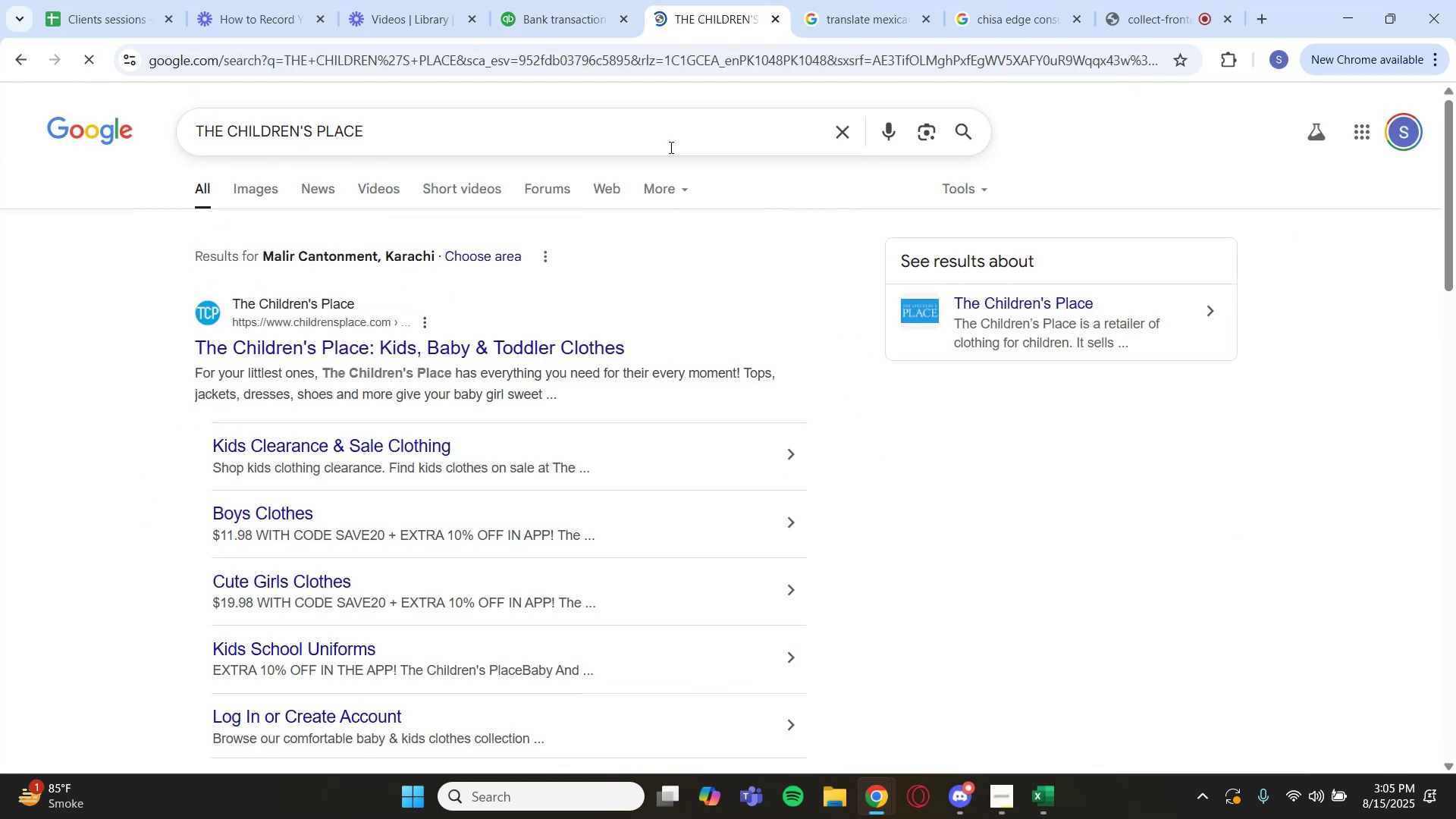 
left_click([566, 12])
 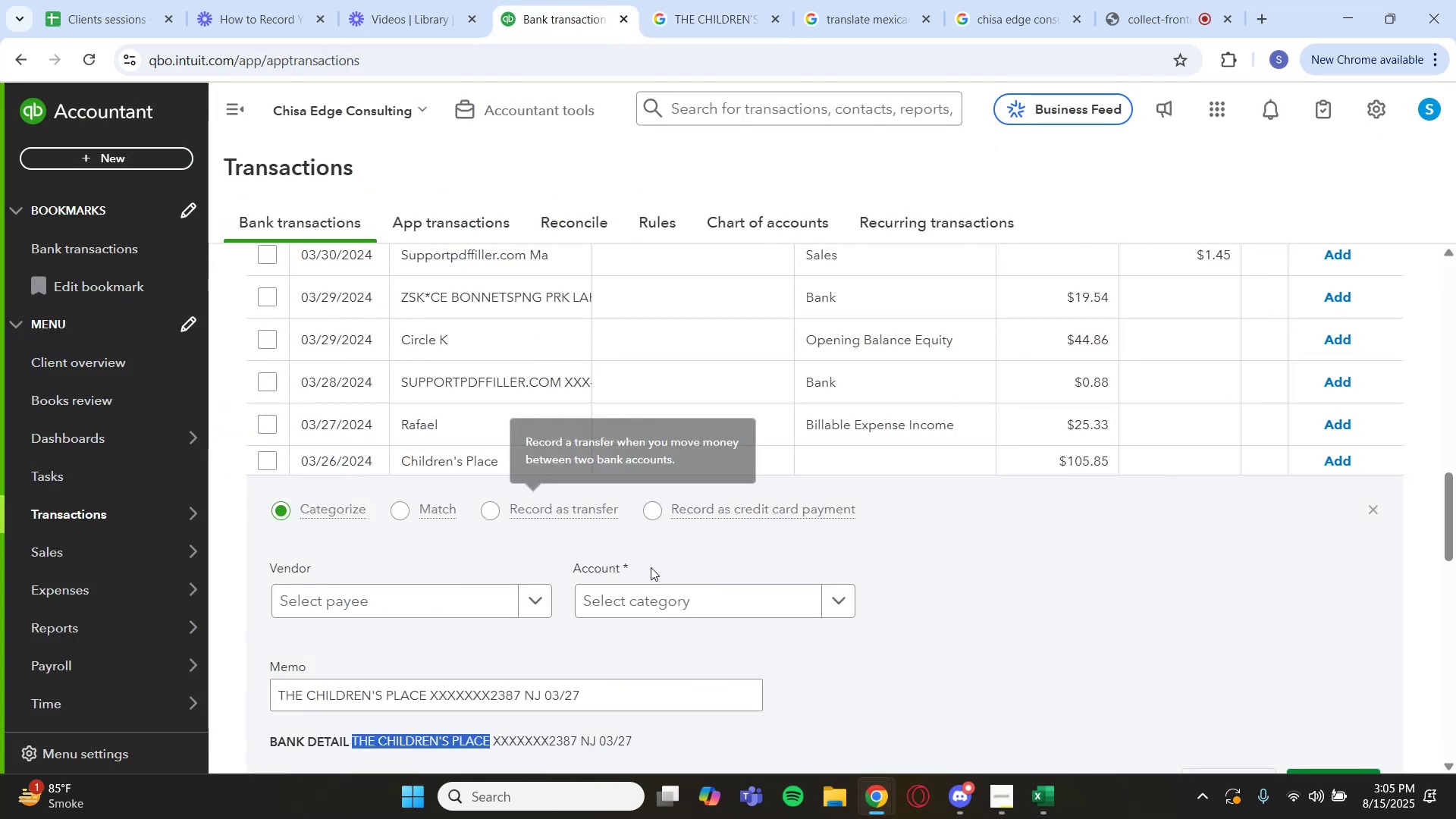 
scroll: coordinate [883, 618], scroll_direction: down, amount: 1.0
 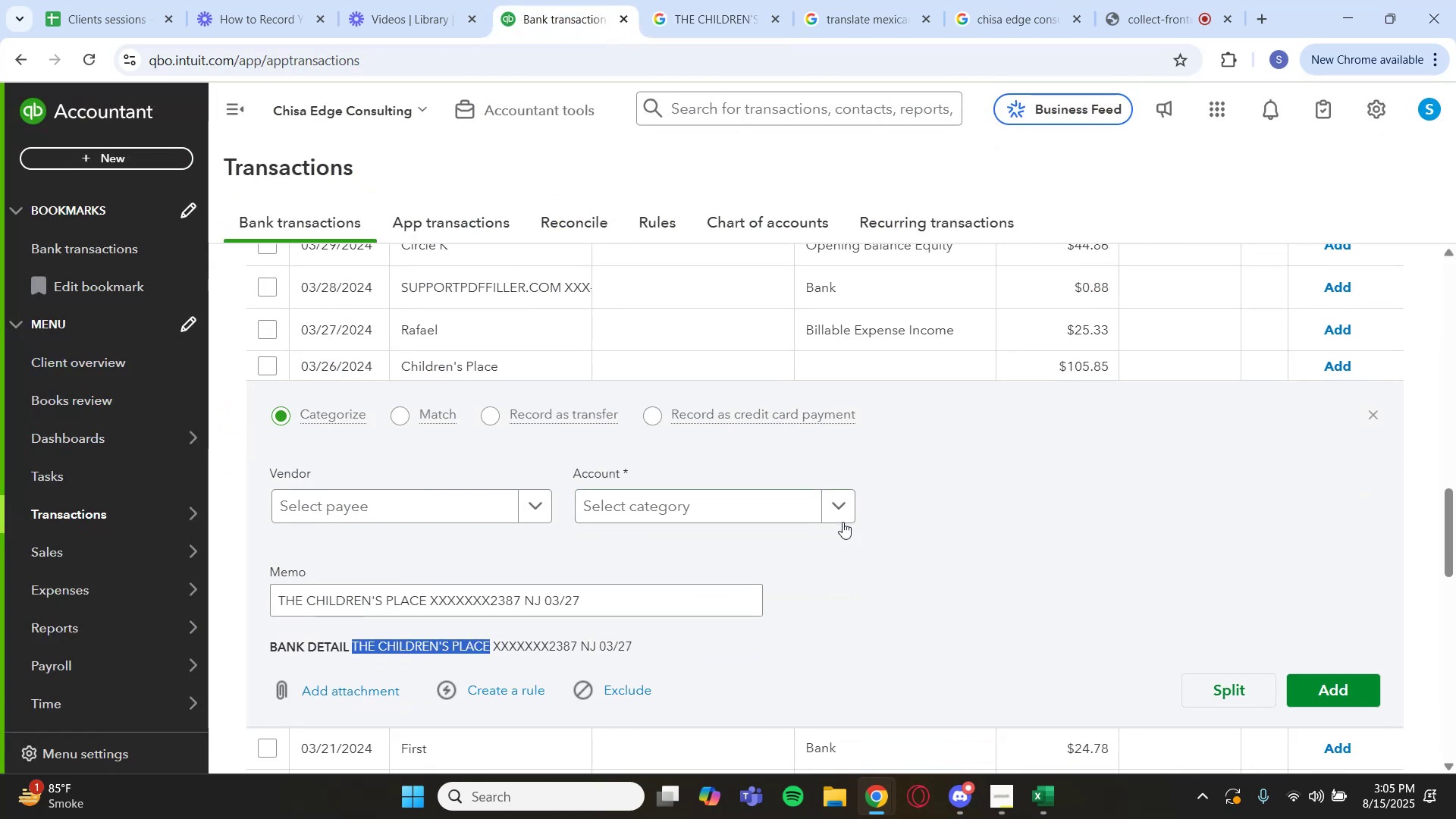 
left_click([839, 516])
 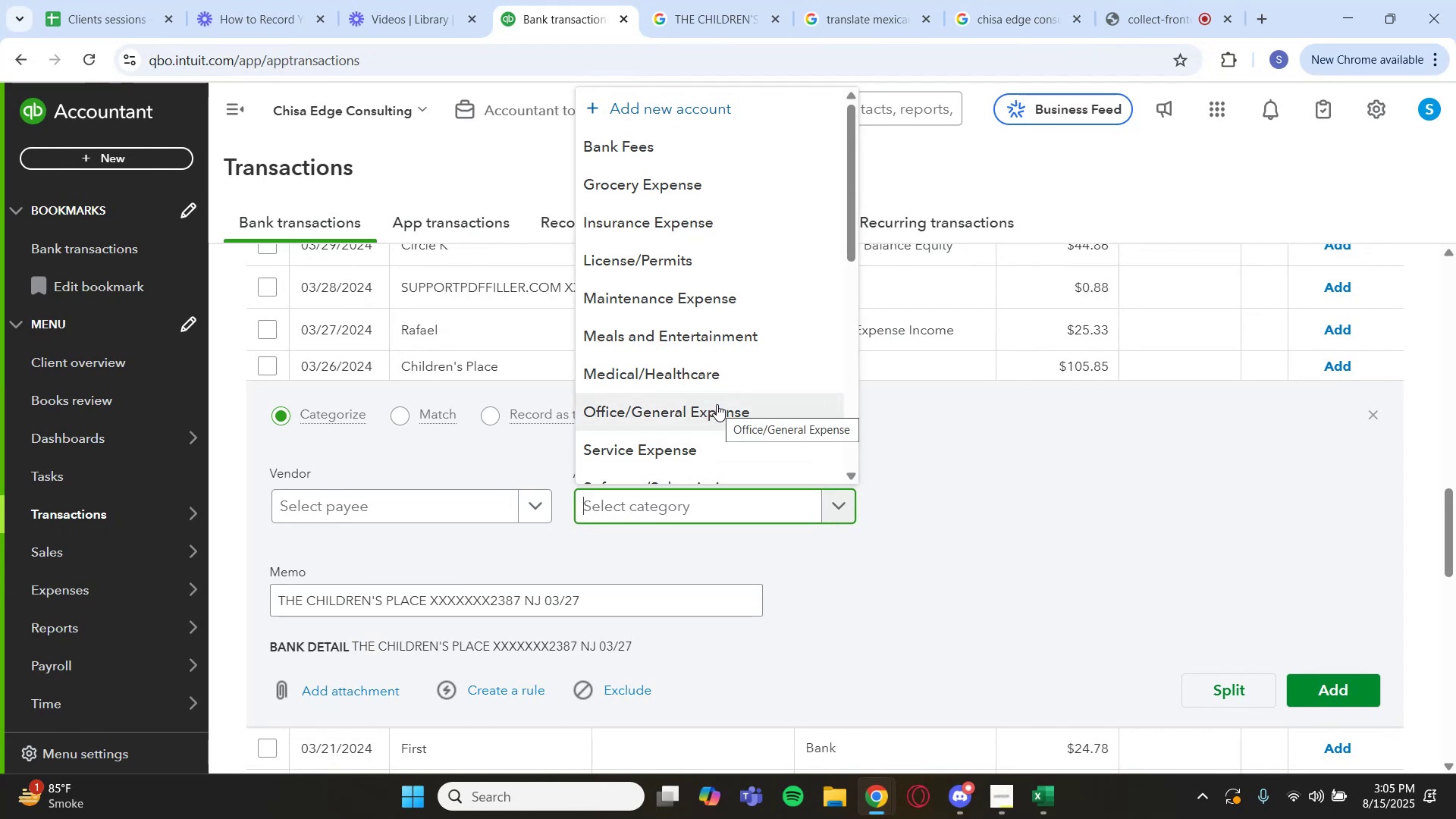 
left_click([696, 189])
 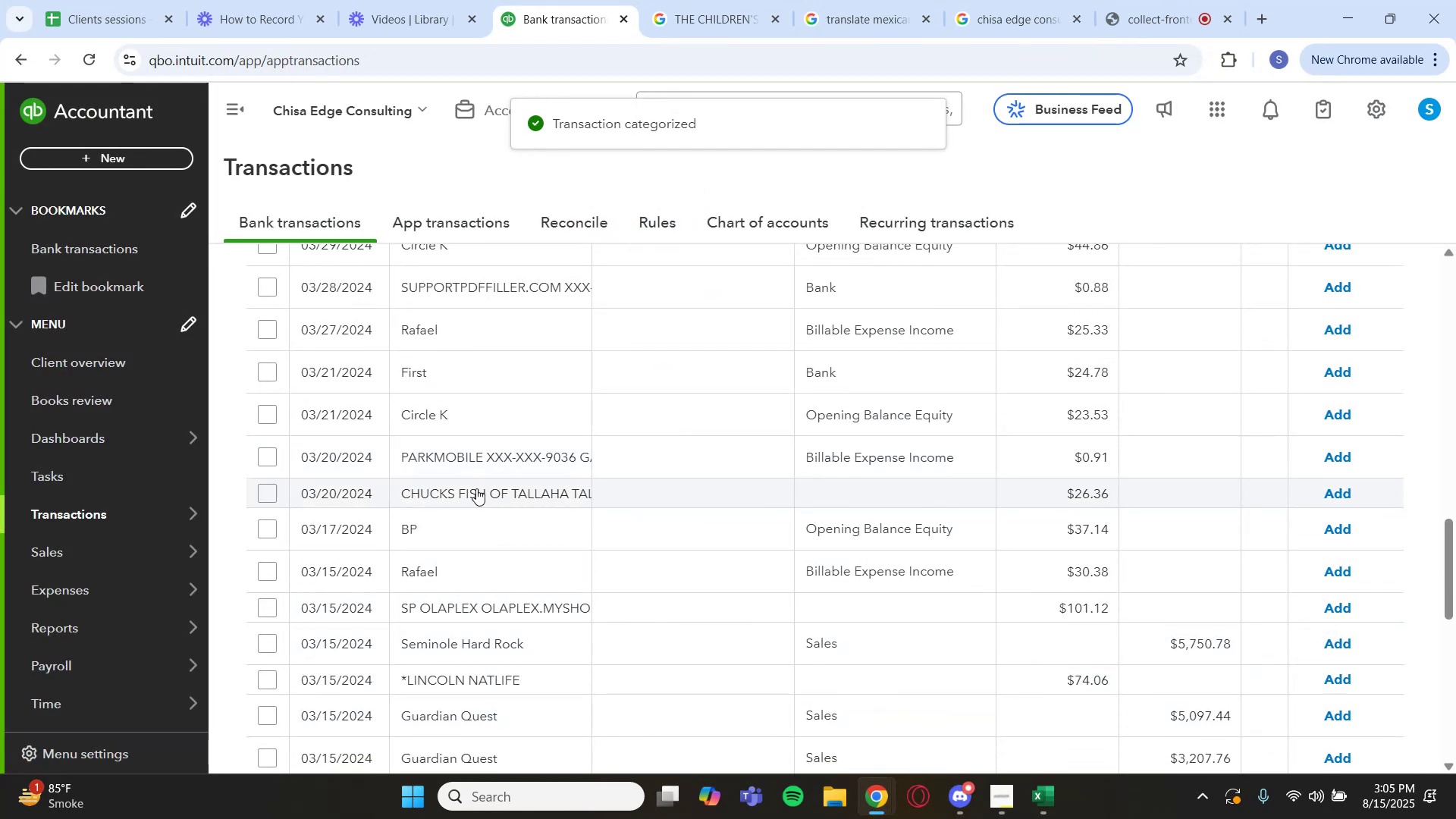 
wait(6.26)
 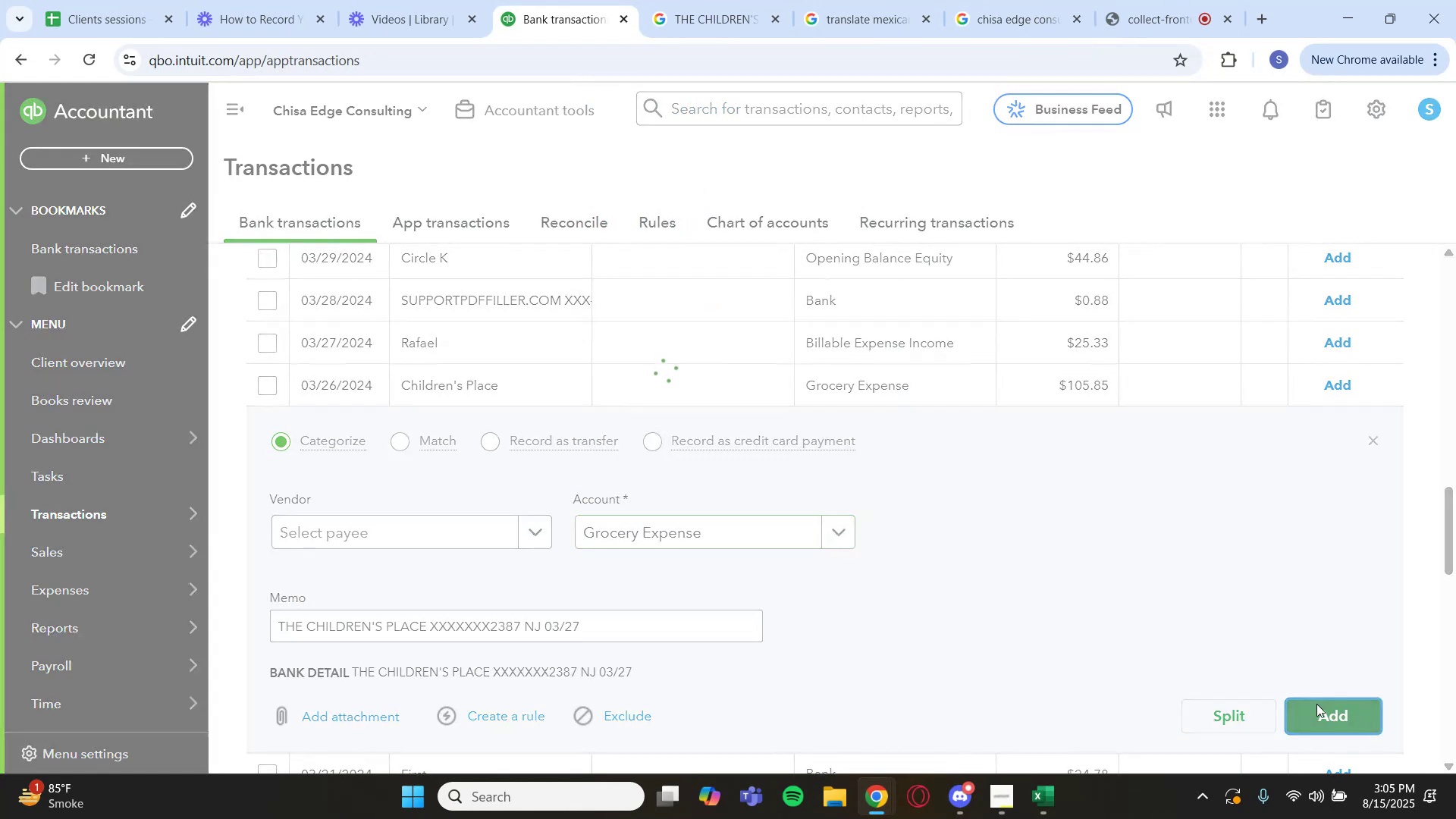 
left_click([475, 494])
 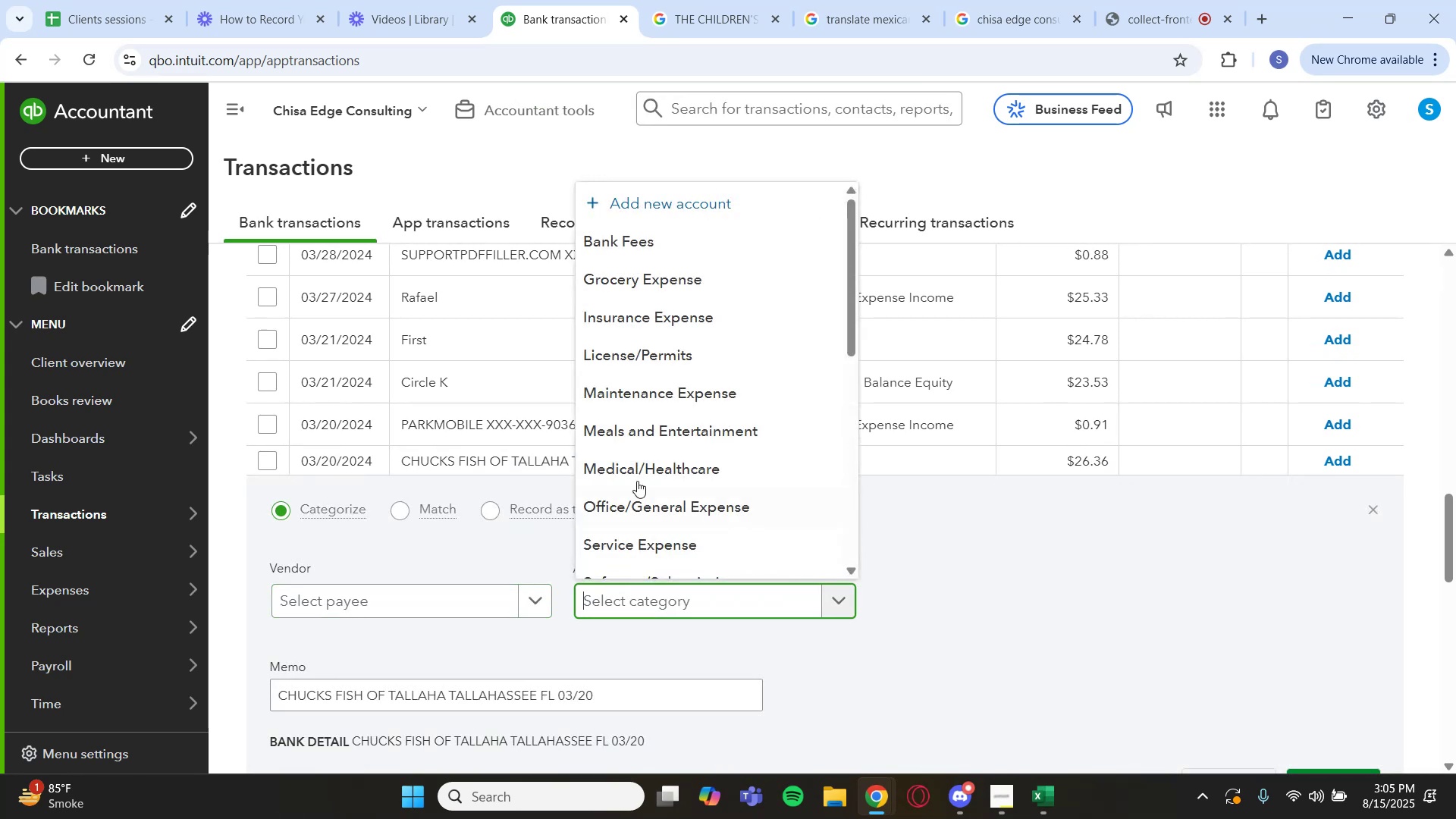 
scroll: coordinate [1308, 747], scroll_direction: down, amount: 1.0
 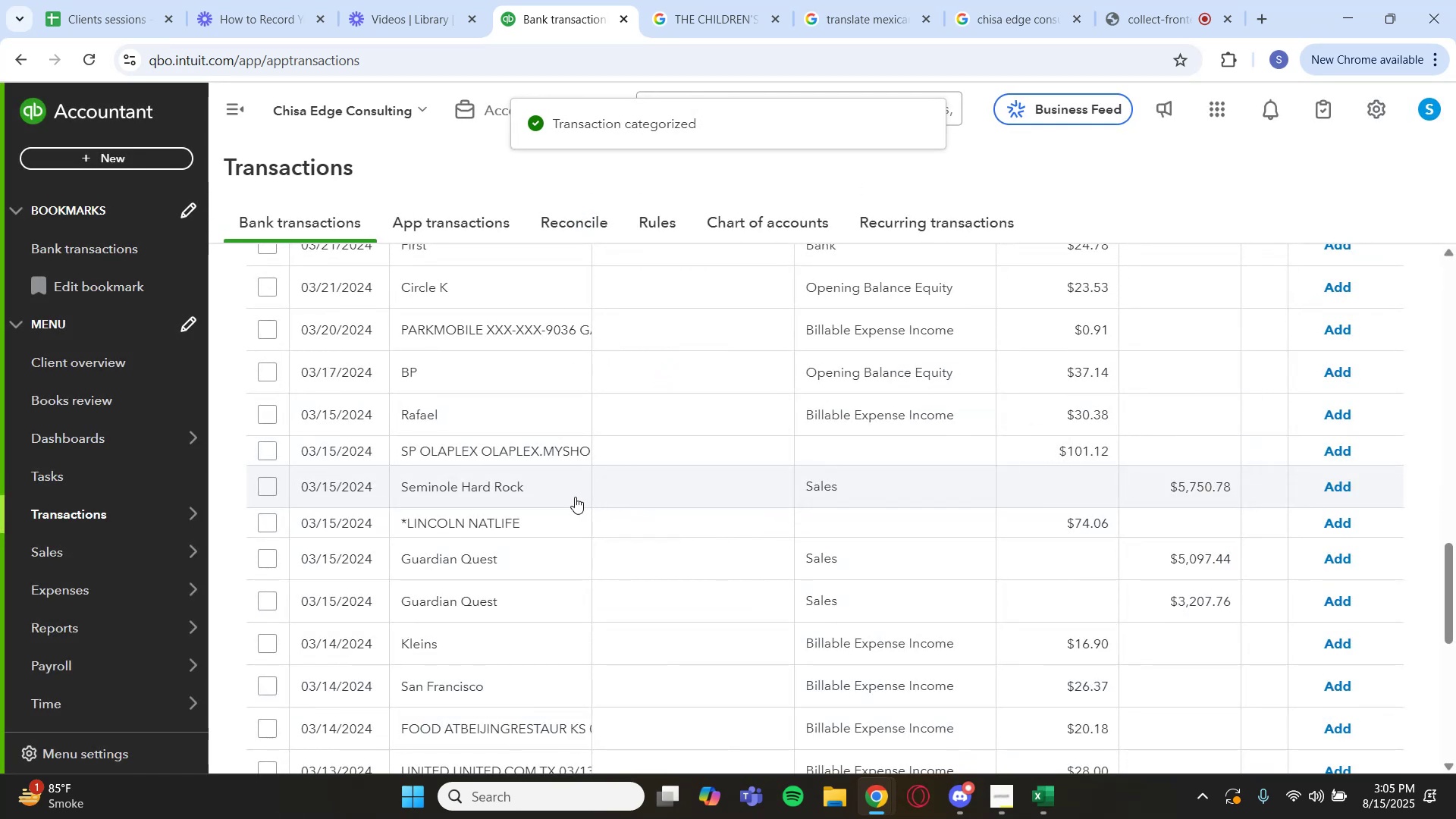 
wait(5.52)
 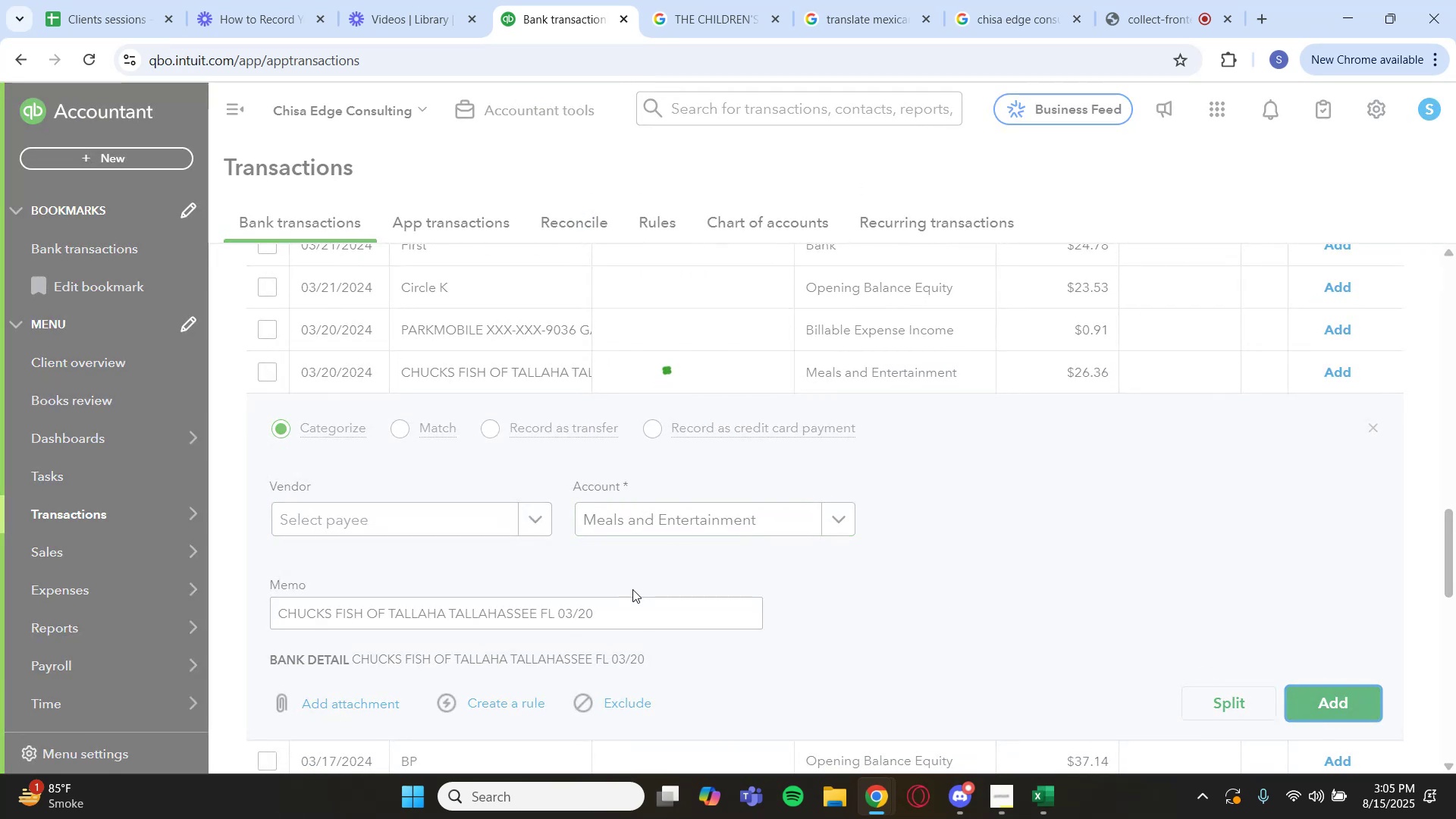 
left_click([540, 495])
 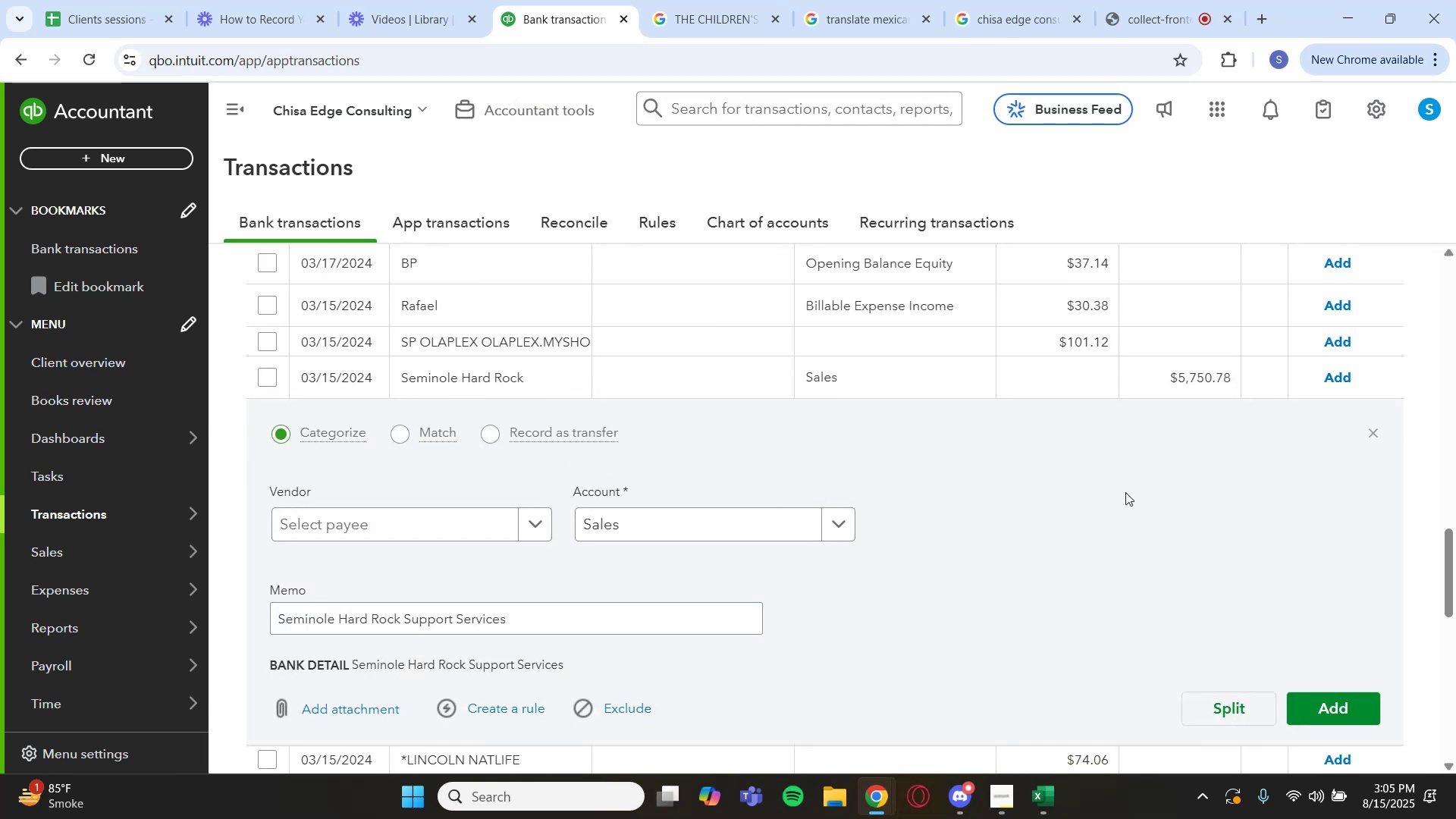 
left_click([1367, 438])
 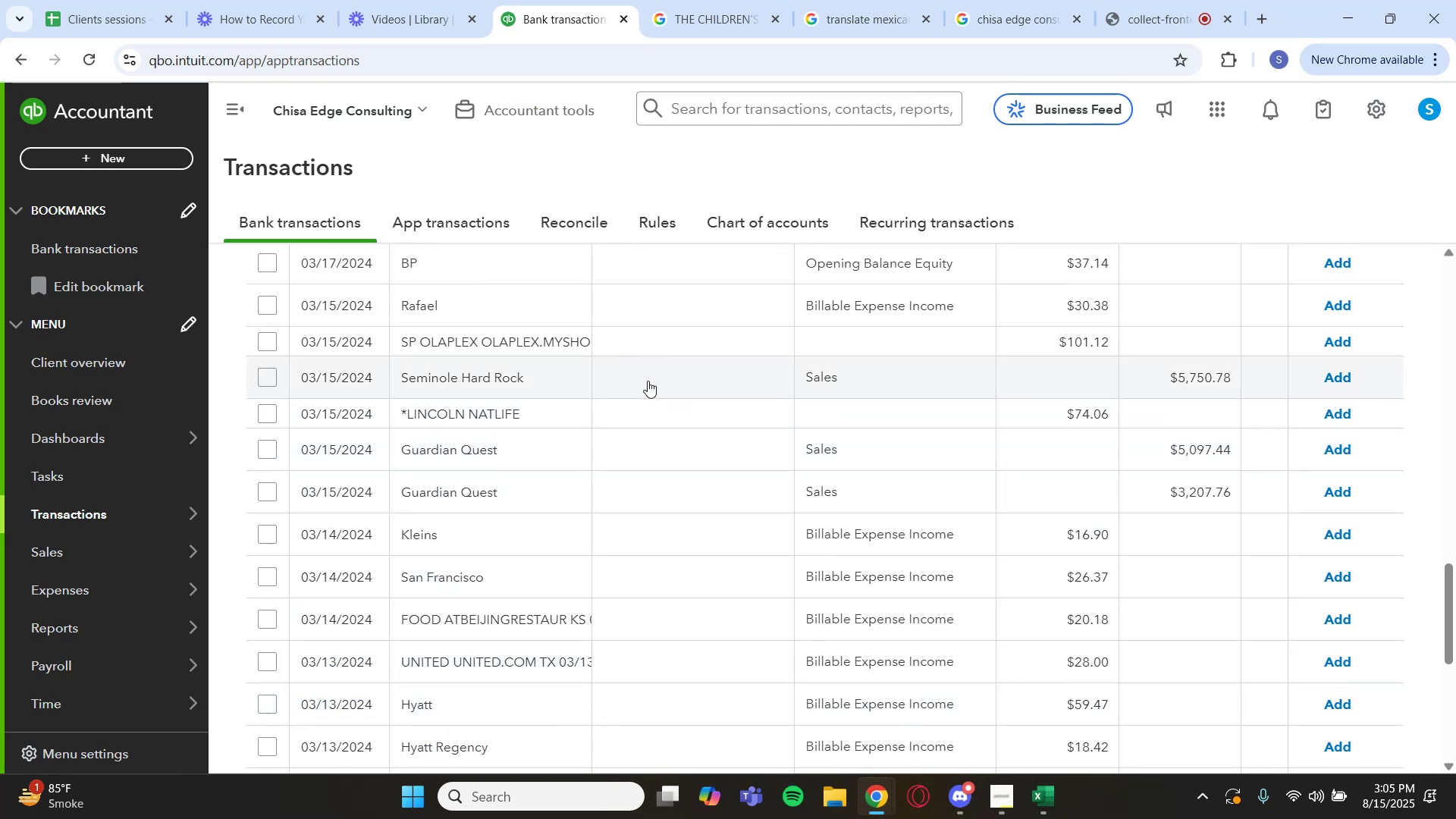 
left_click([639, 375])
 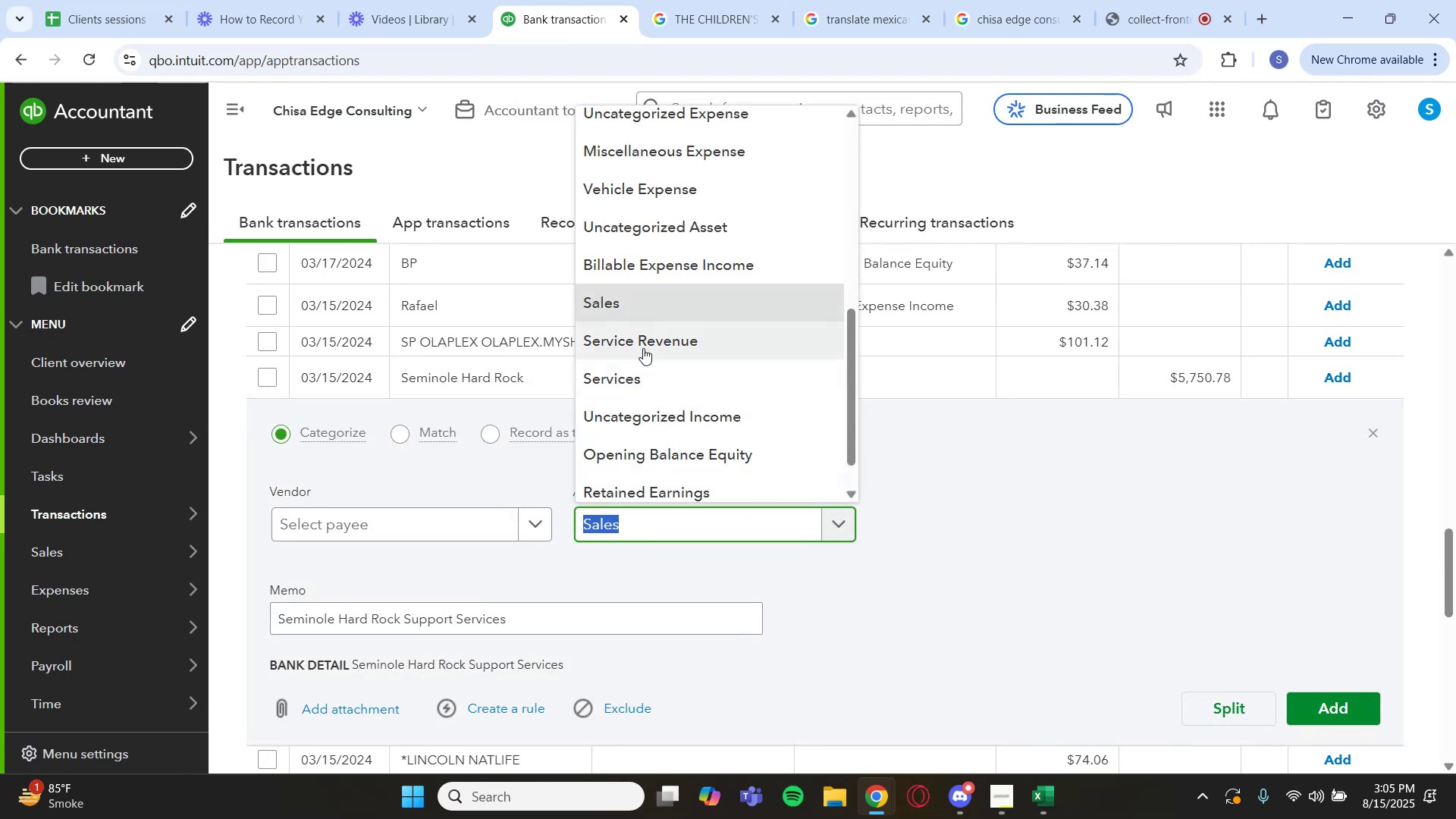 
left_click([629, 338])
 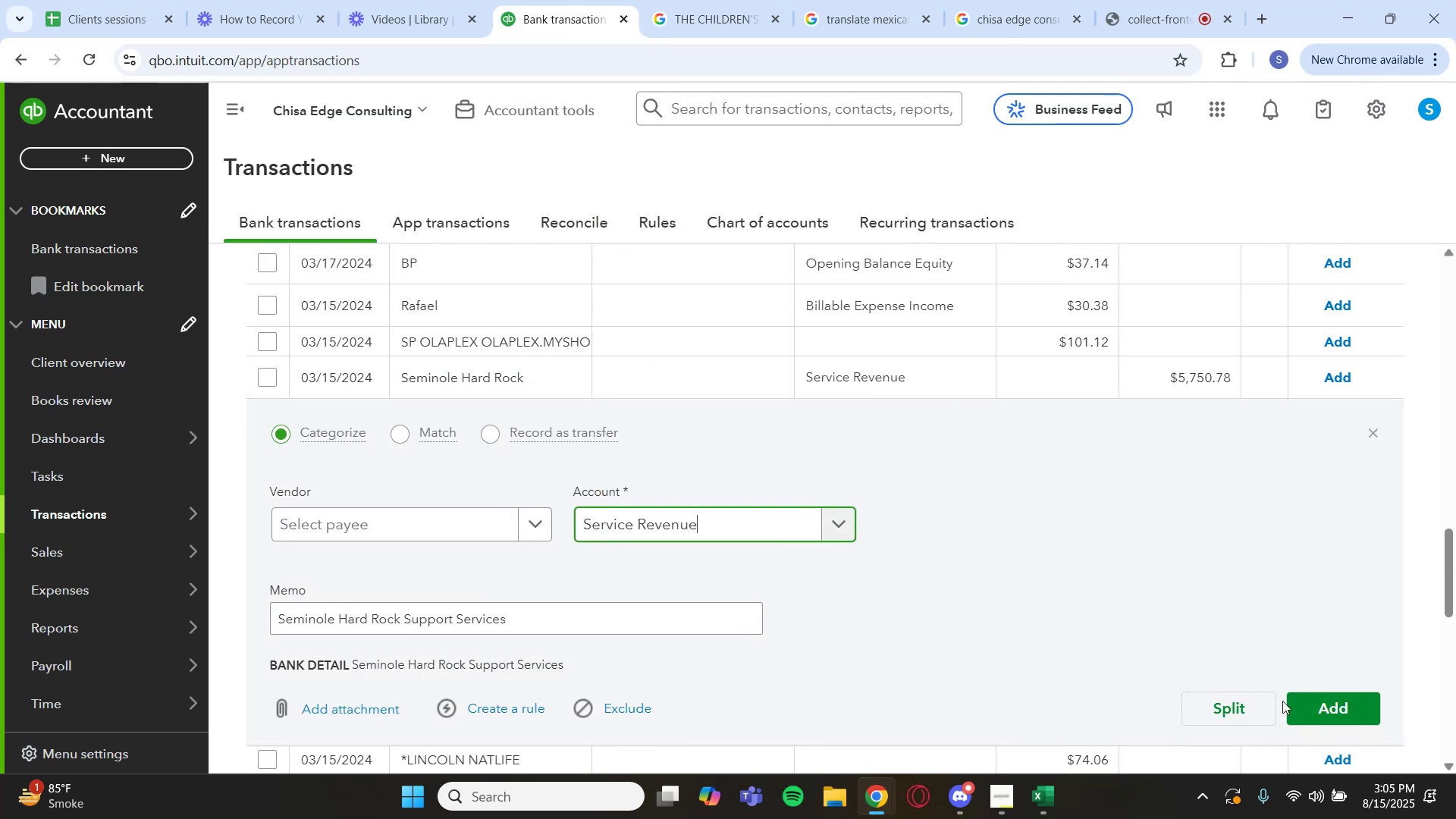 
left_click([1350, 714])
 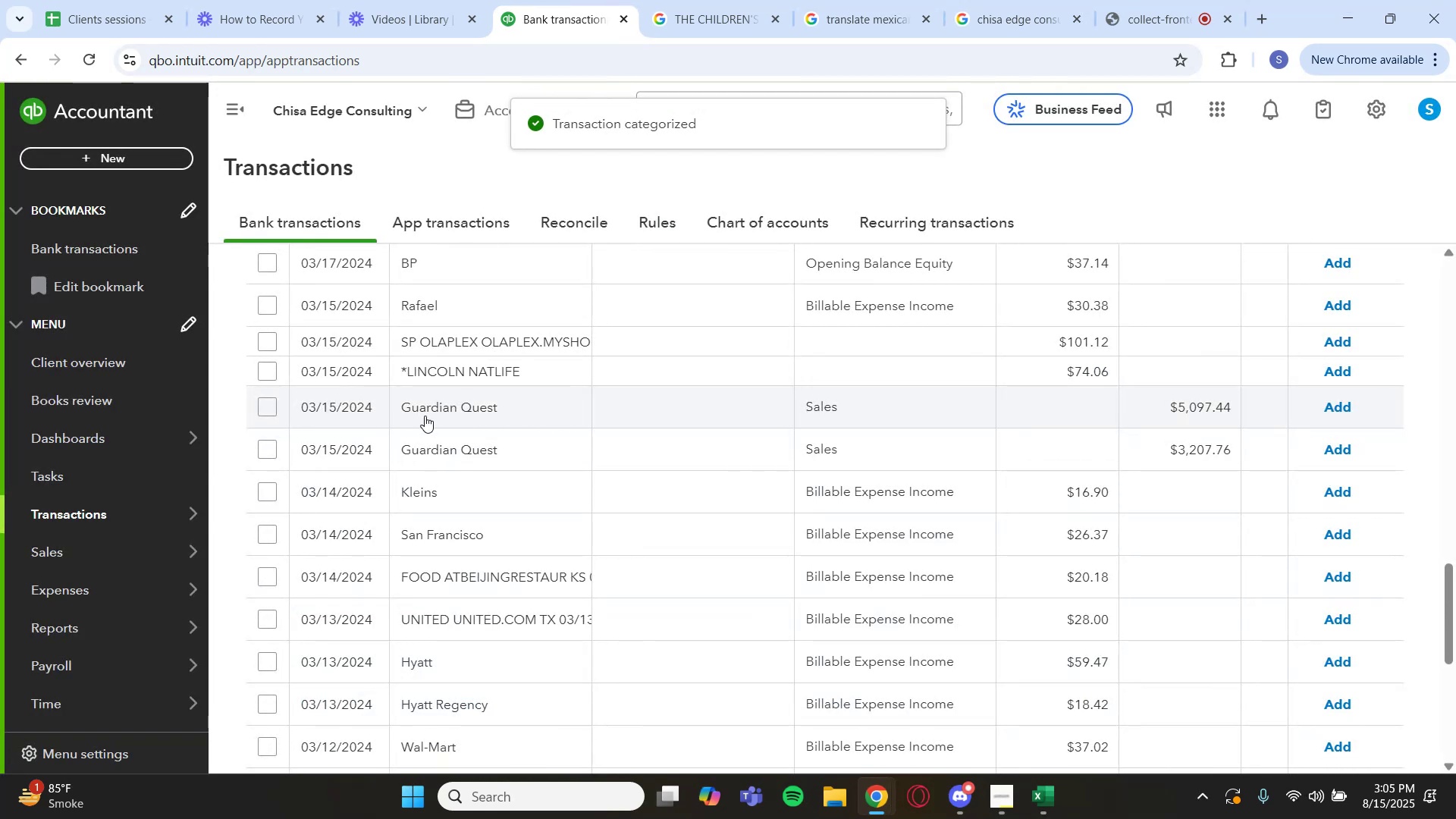 
wait(9.51)
 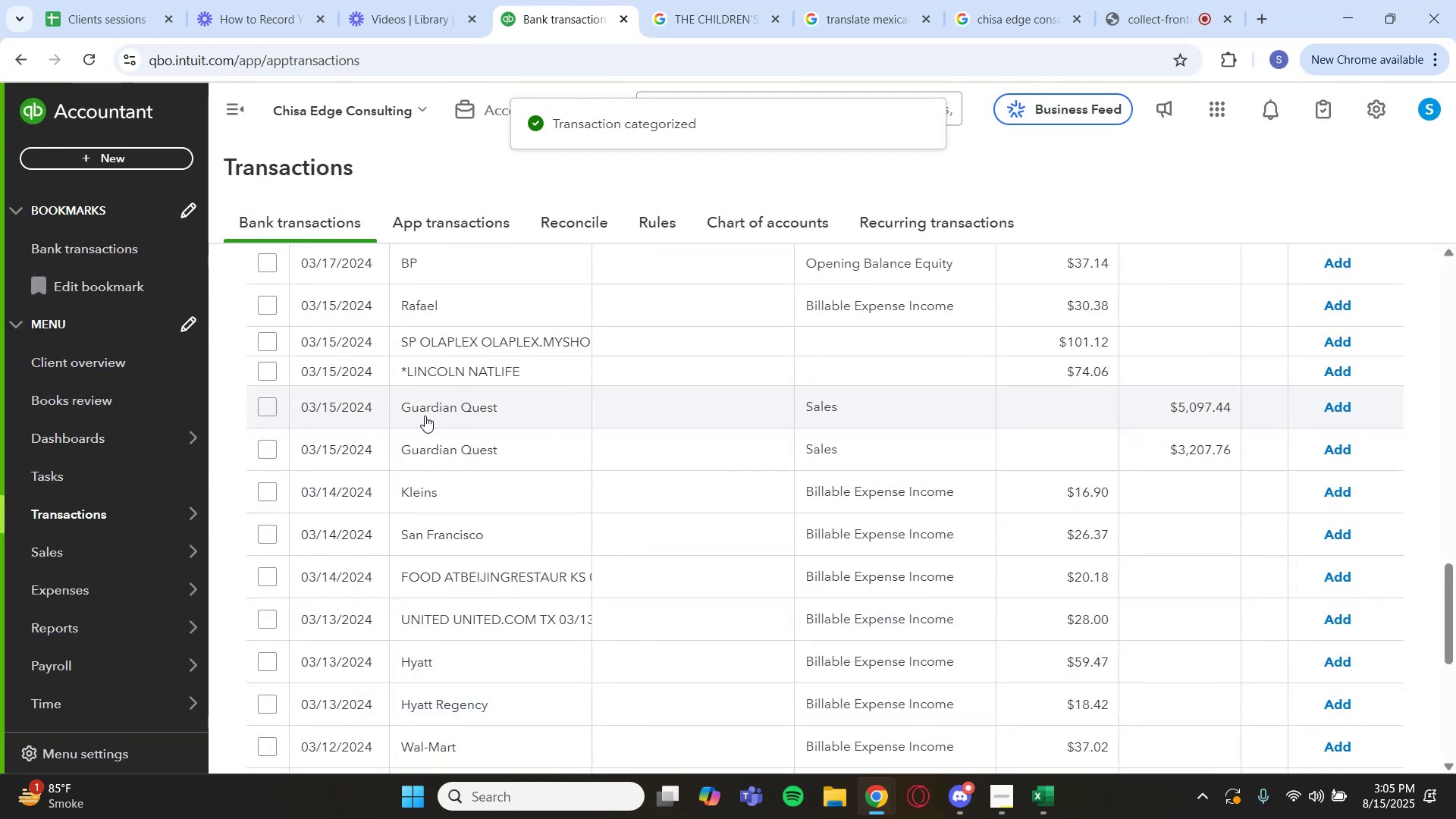 
left_click([448, 417])
 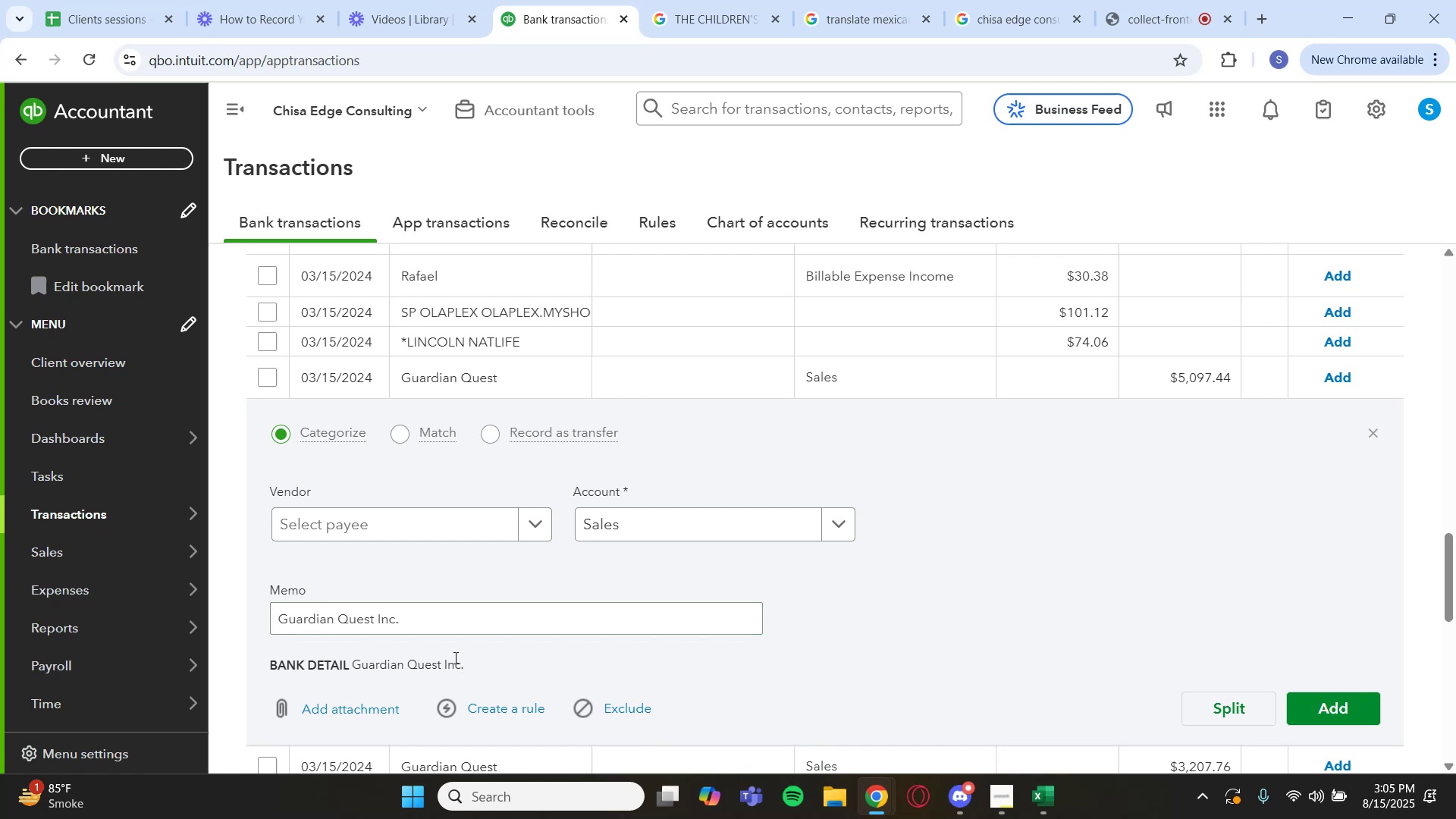 
left_click_drag(start_coordinate=[465, 661], to_coordinate=[347, 667])
 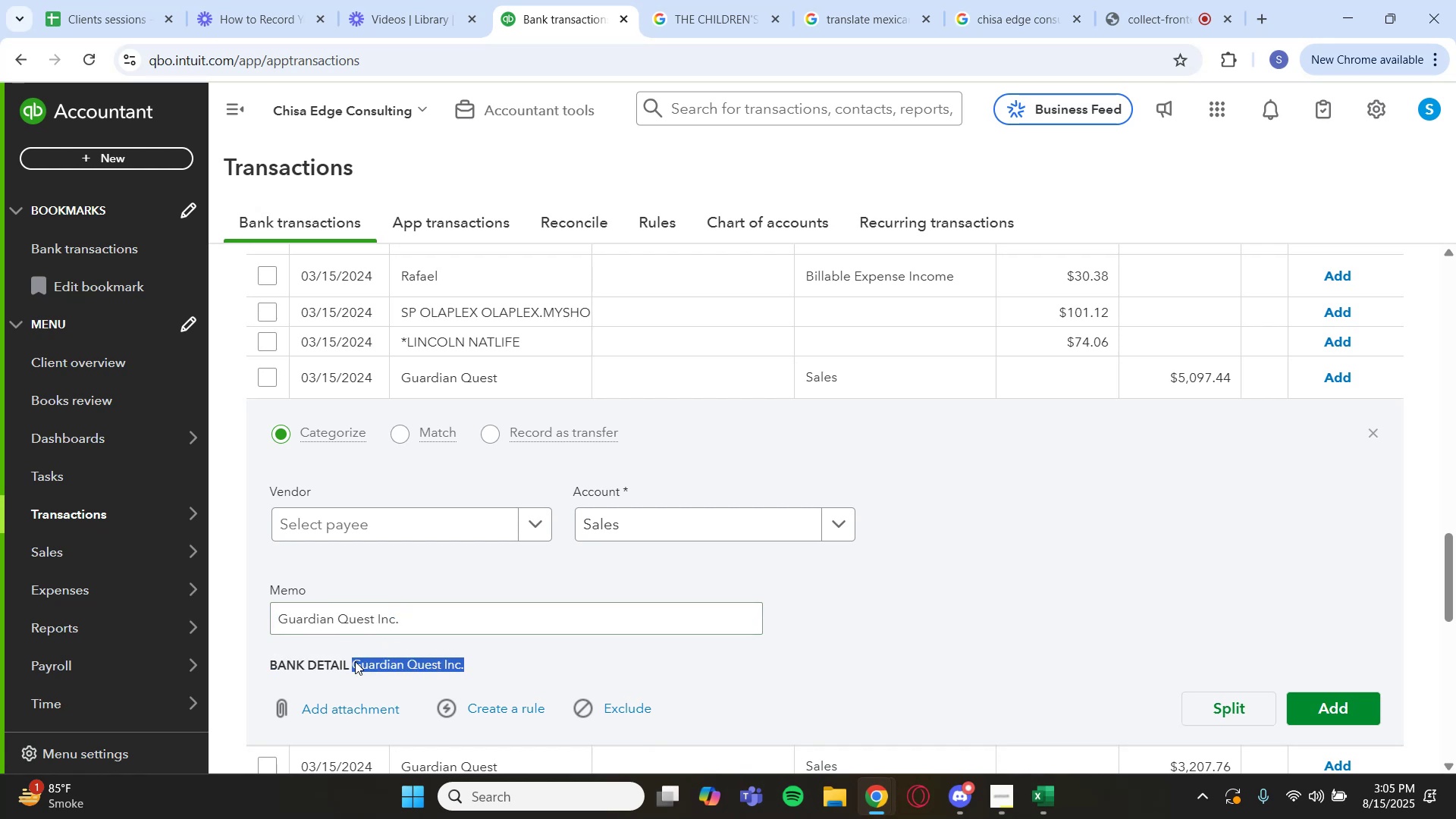 
key(Control+C)
 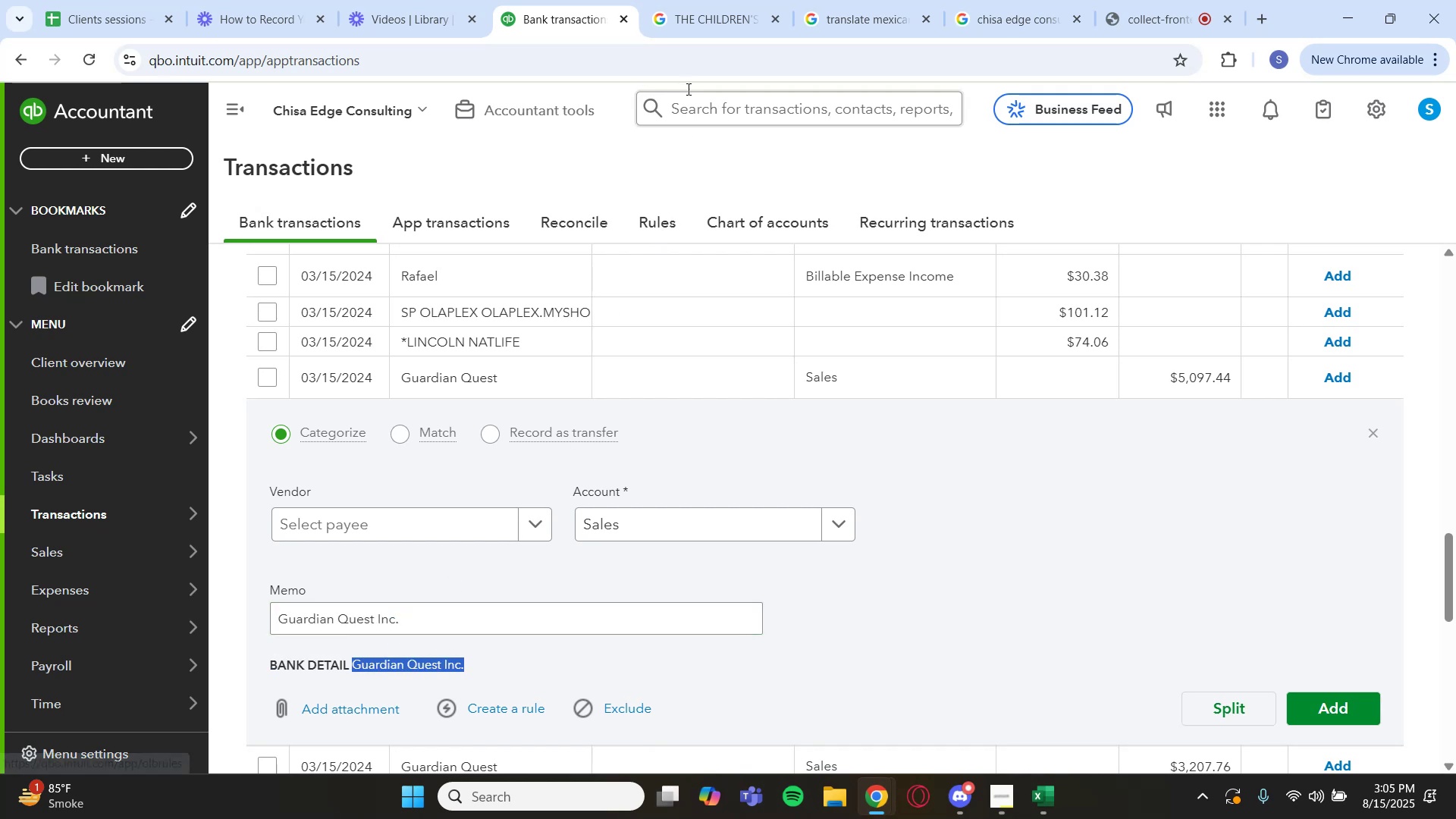 
left_click([695, 27])
 